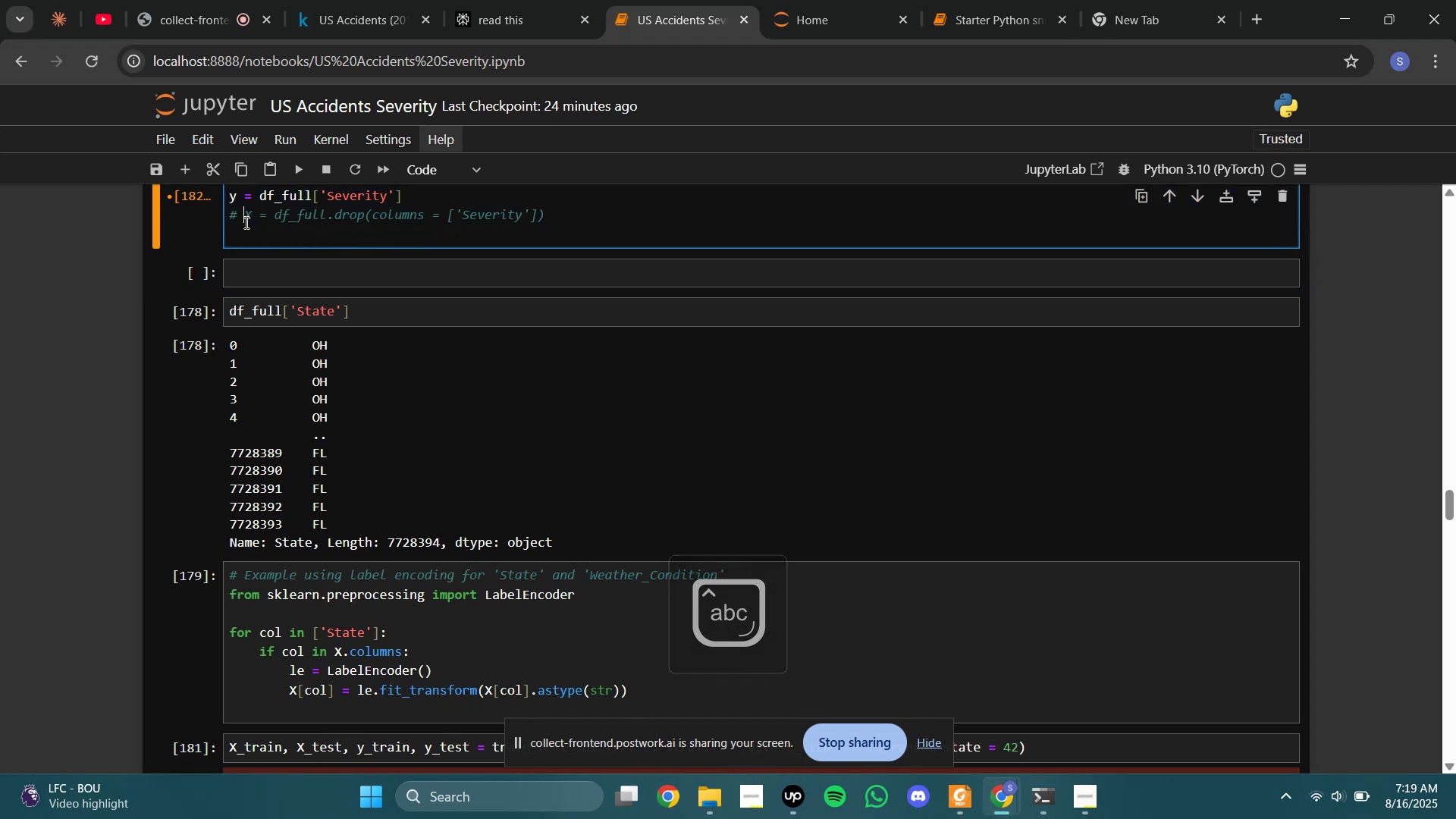 
key(Backspace)
 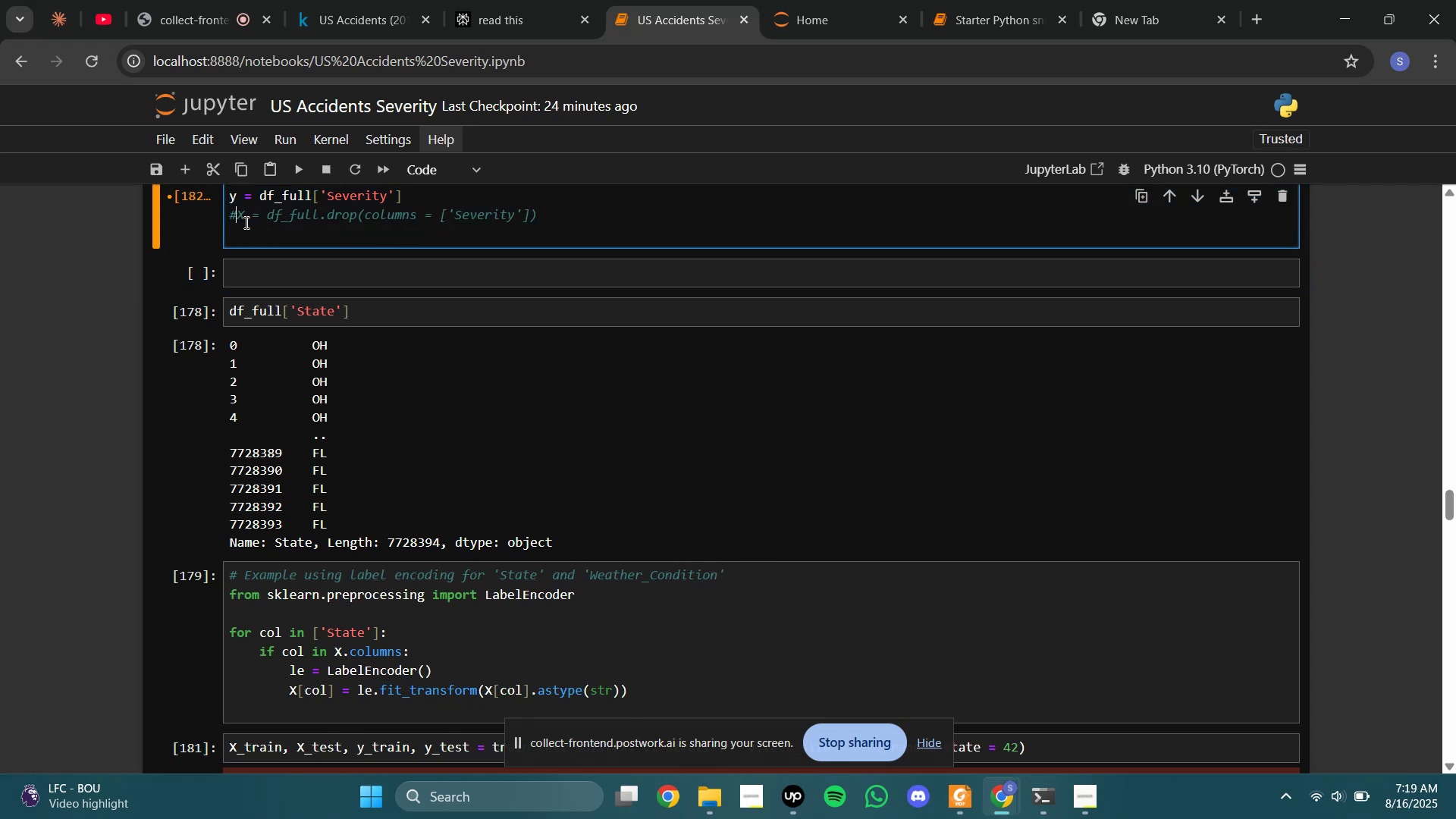 
key(Backspace)
 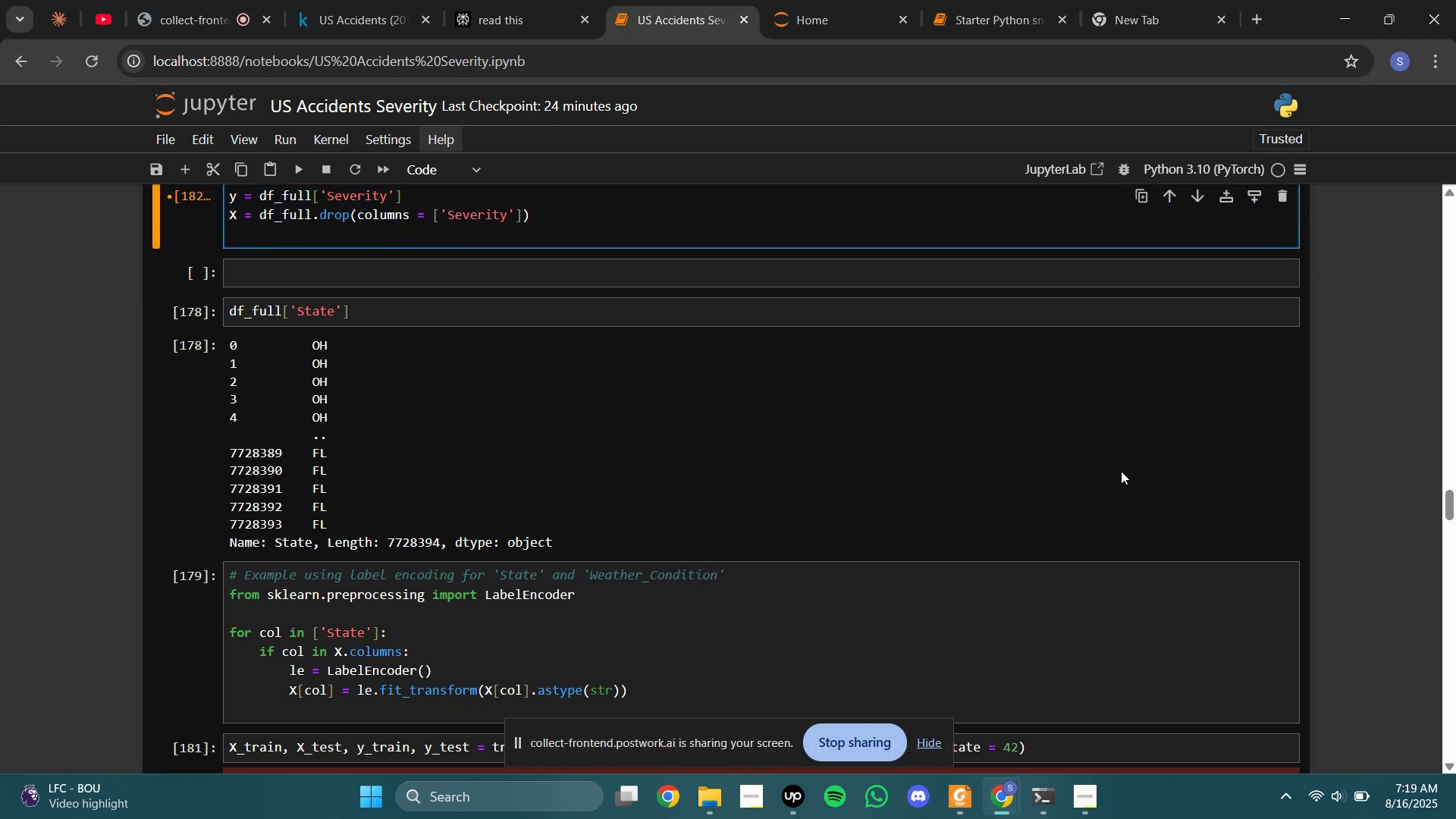 
left_click([1310, 425])
 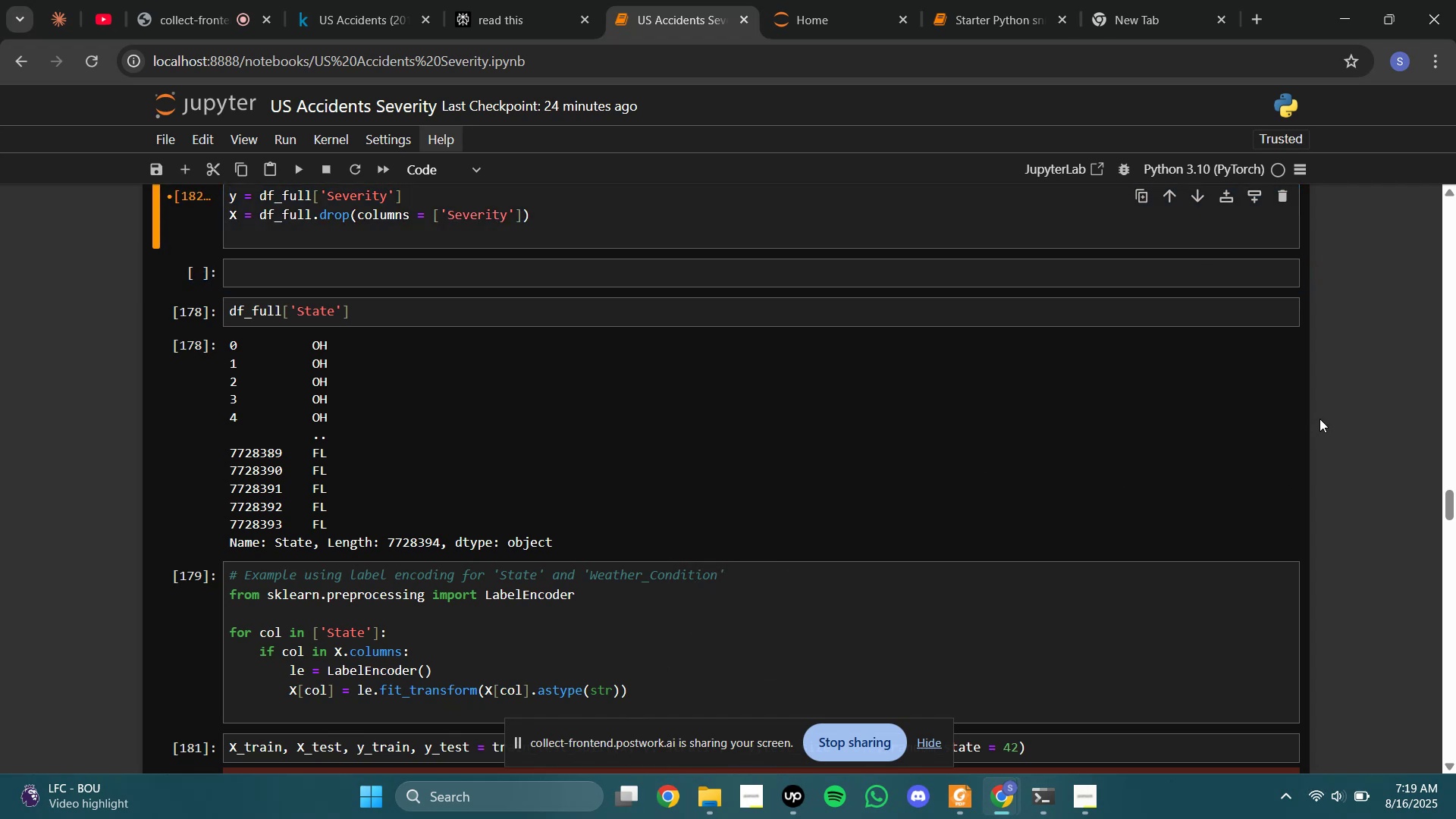 
scroll: coordinate [573, 388], scroll_direction: down, amount: 31.0
 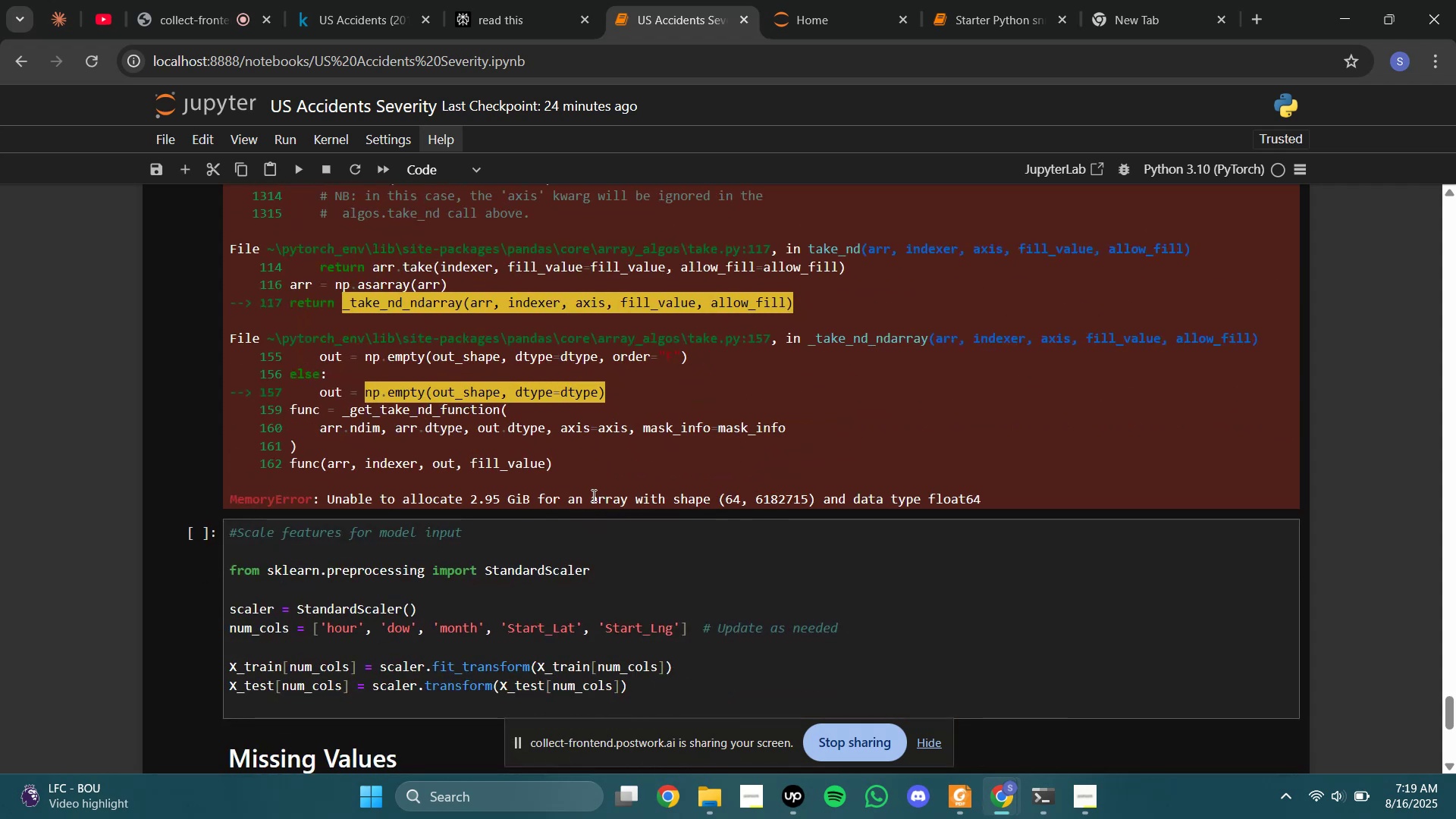 
scroll: coordinate [544, 470], scroll_direction: up, amount: 29.0
 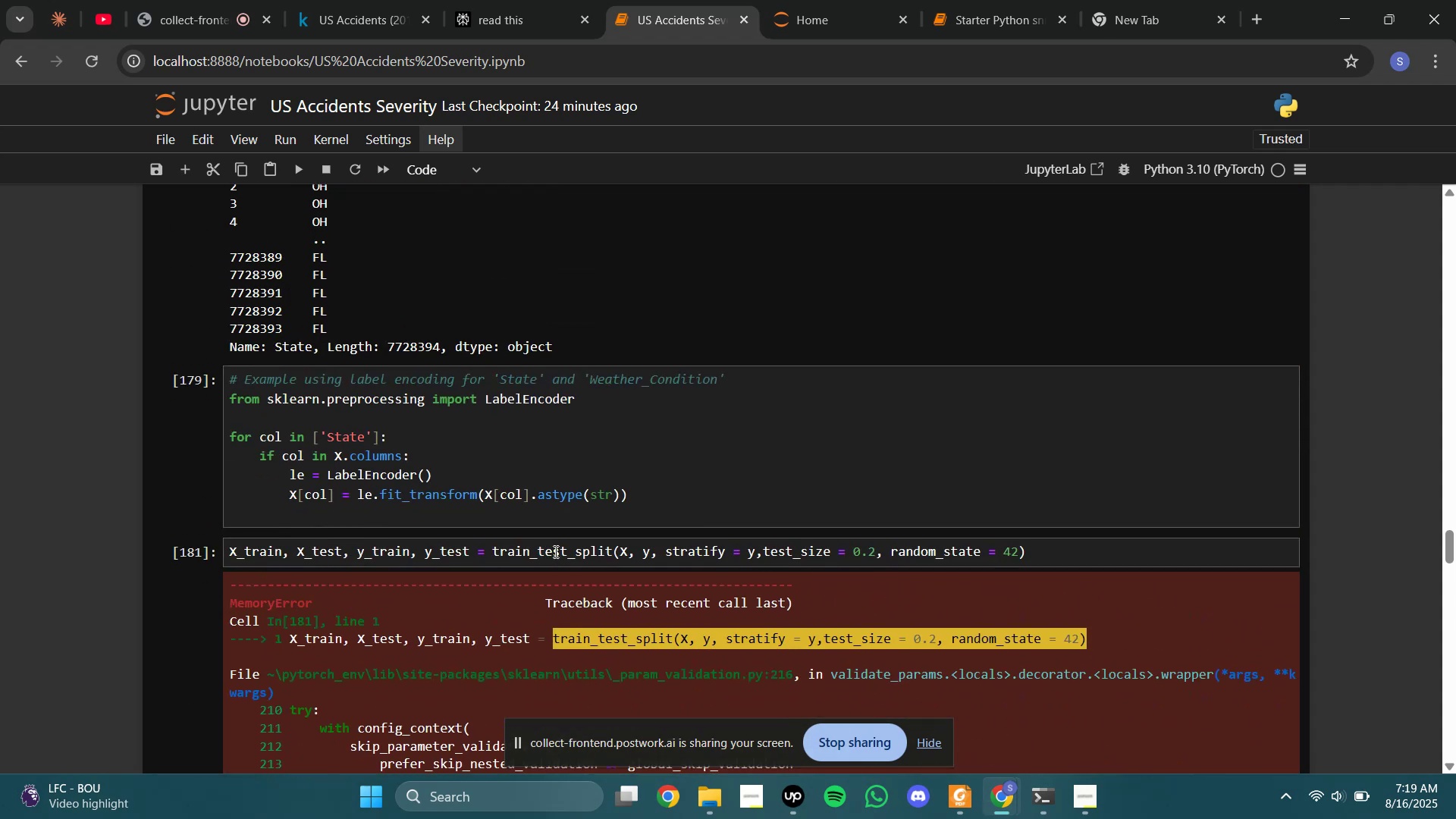 
double_click([554, 551])
 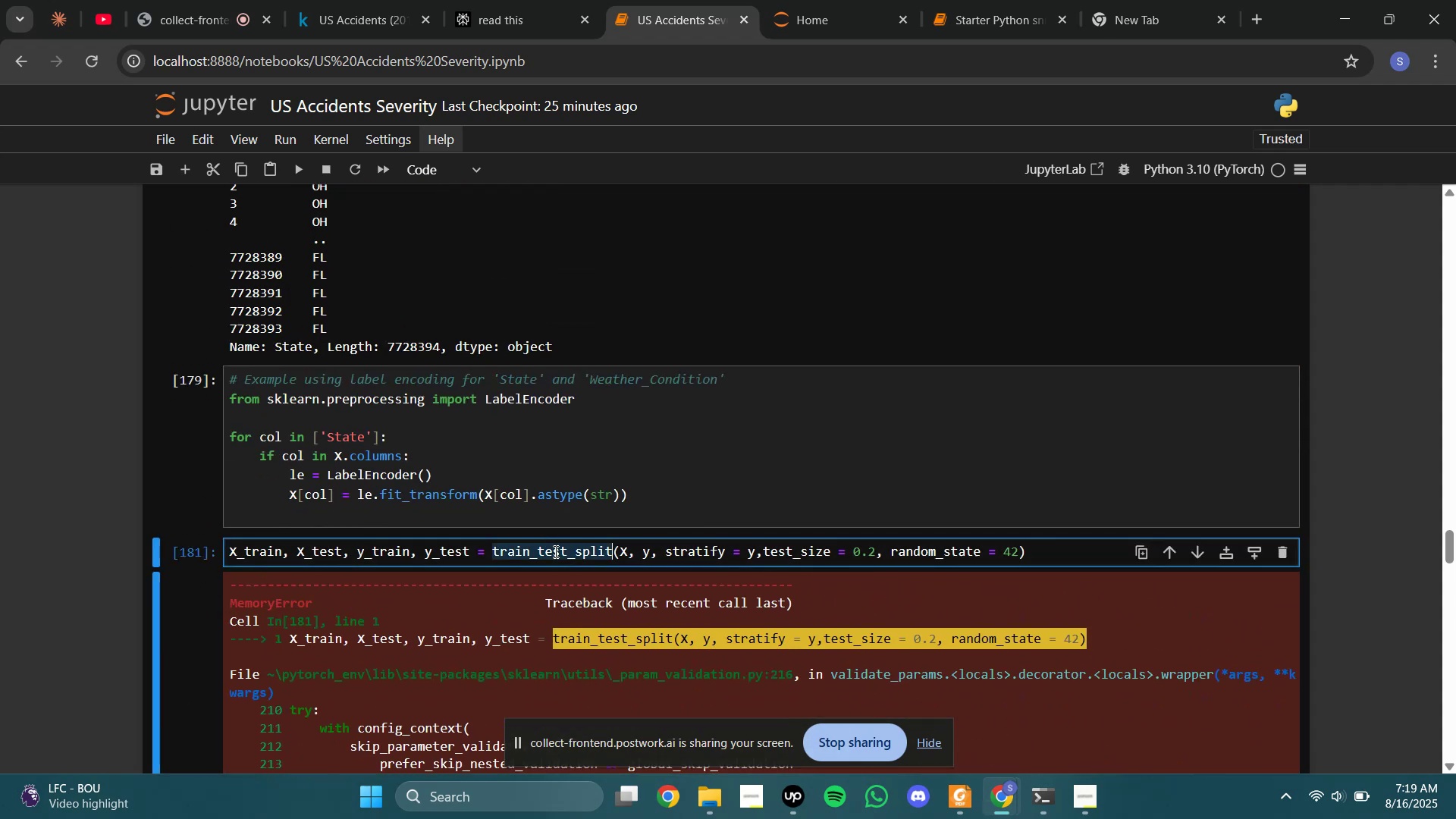 
triple_click([554, 551])
 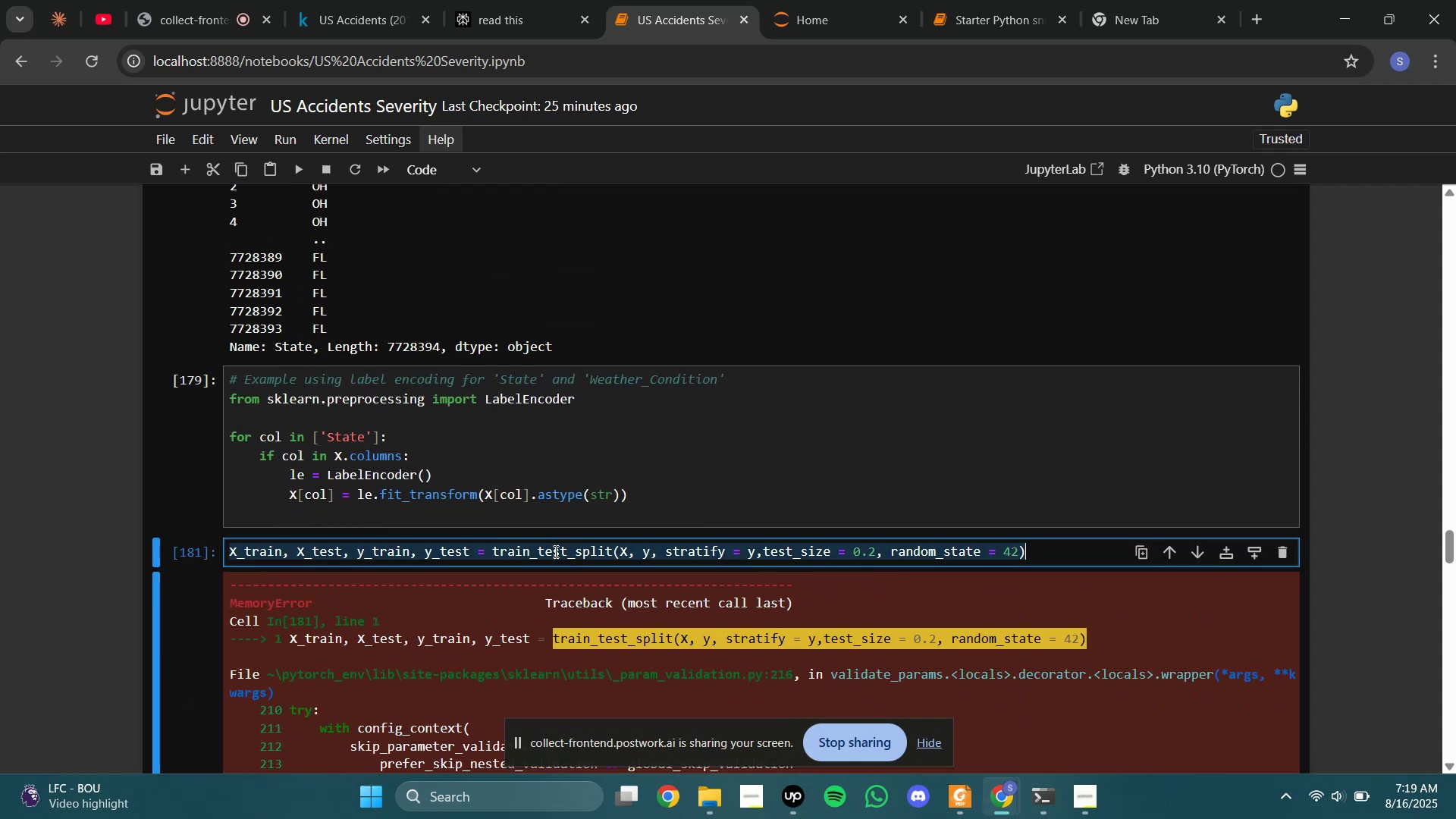 
key(Control+C)
 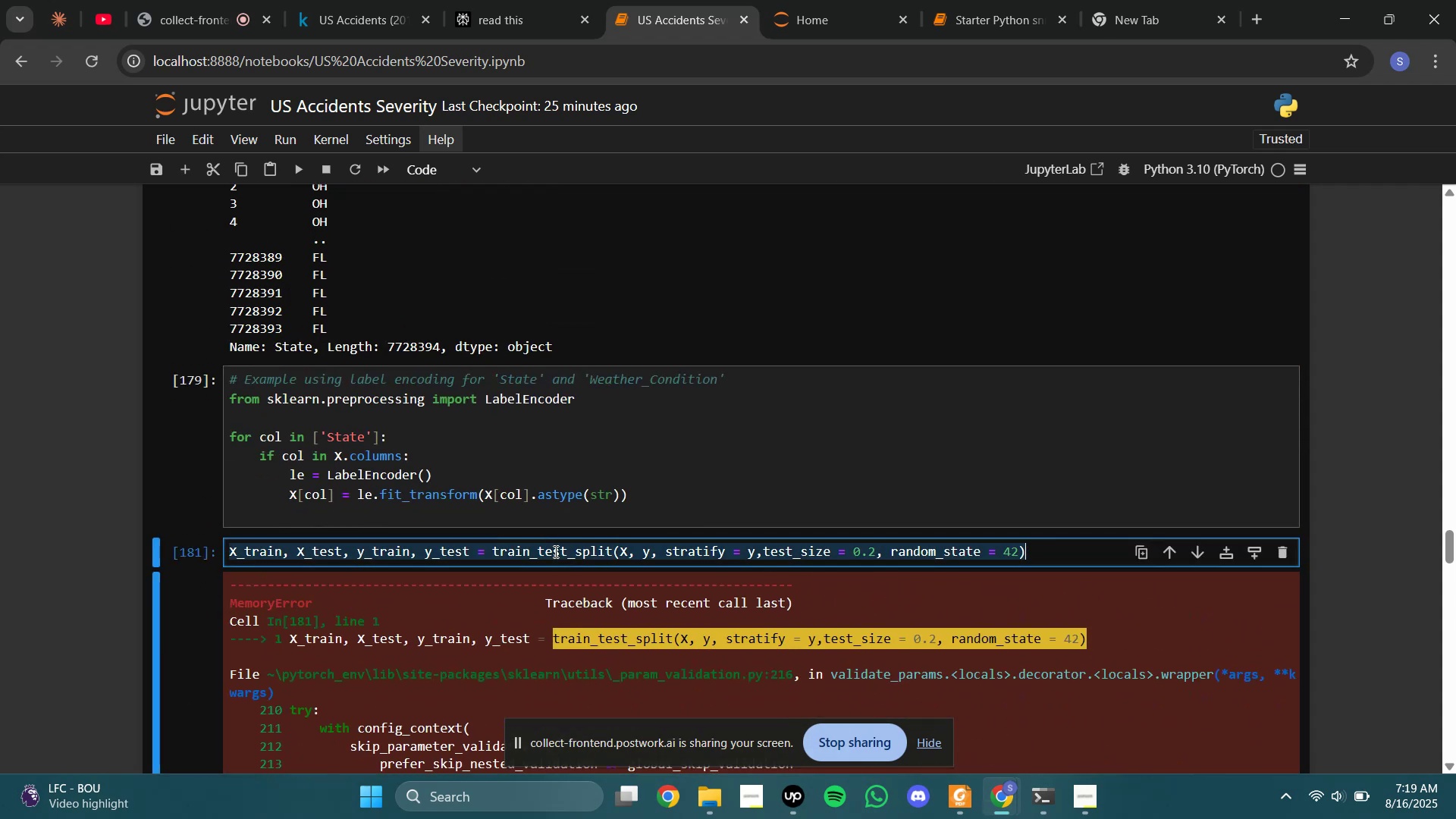 
left_click([554, 551])
 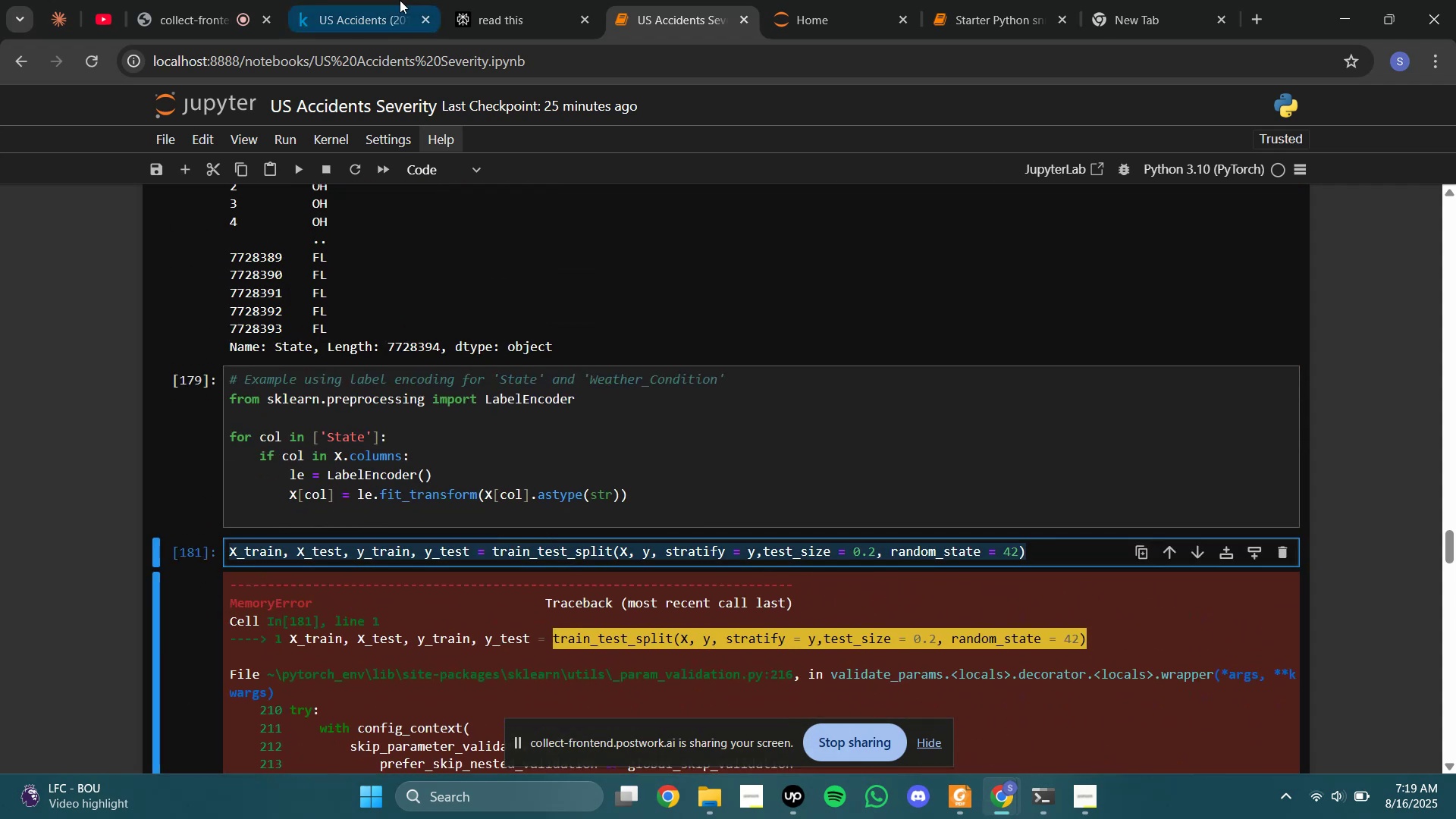 
left_click([552, 0])
 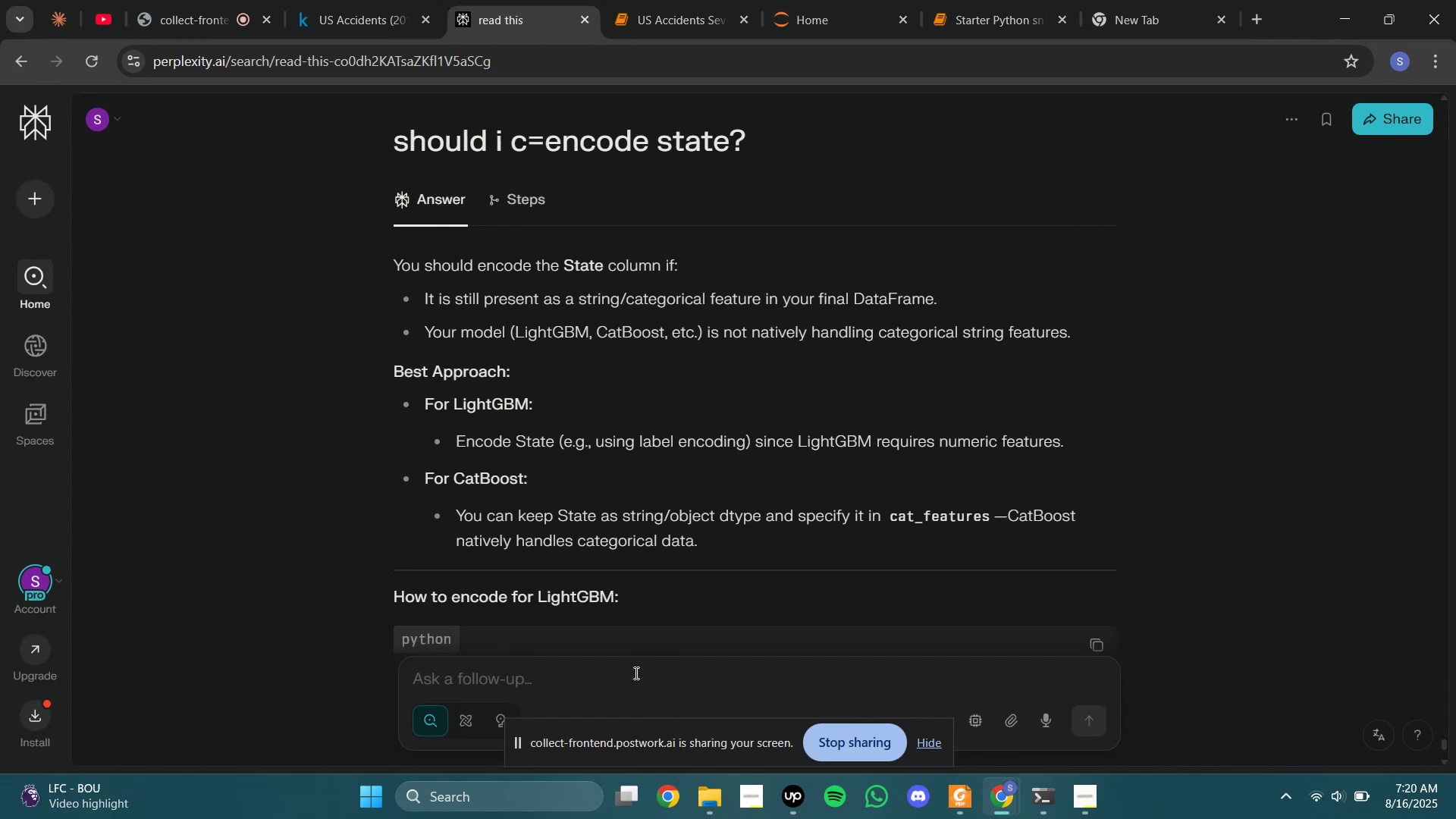 
left_click([638, 679])
 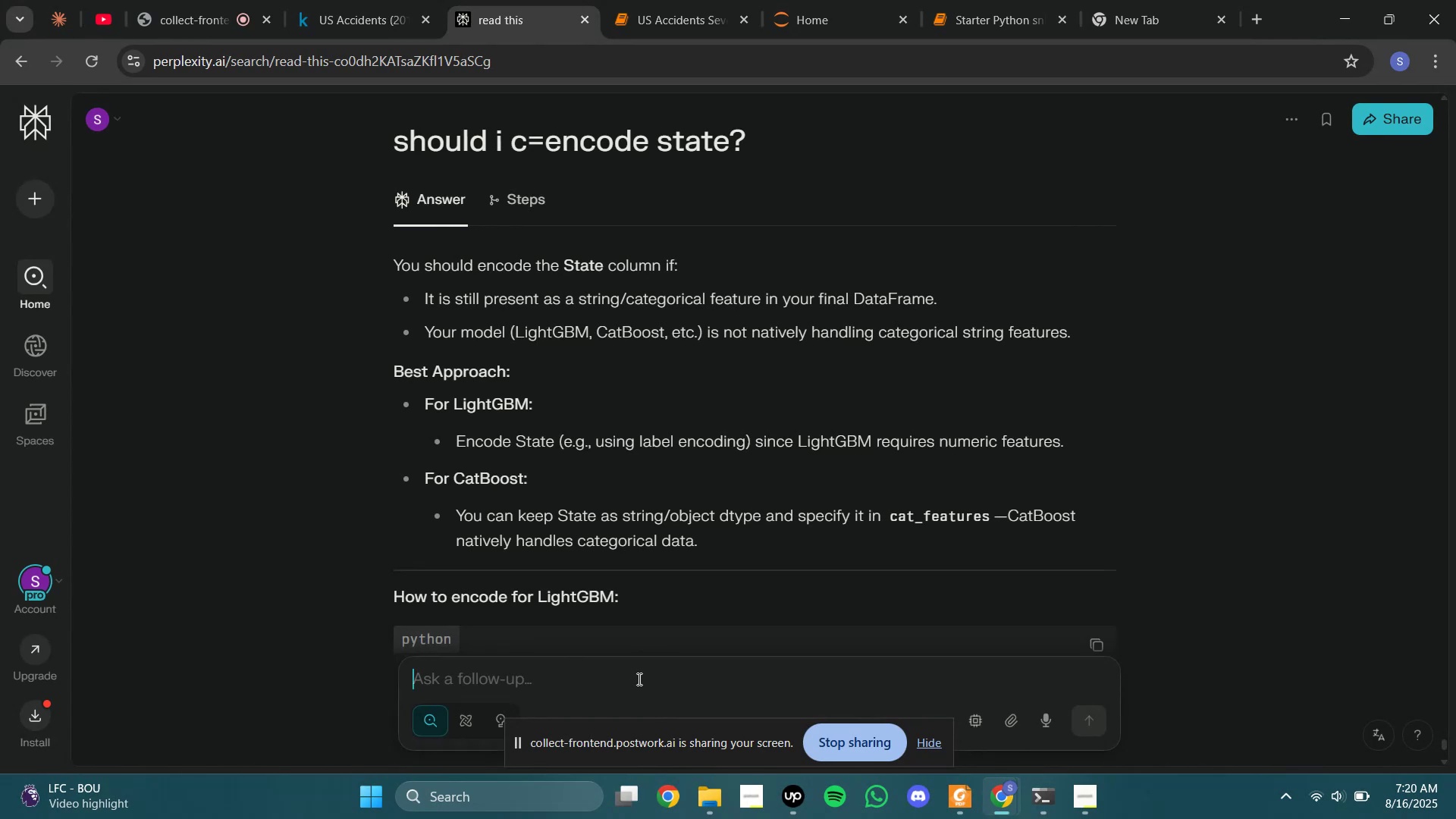 
type(after this:)
 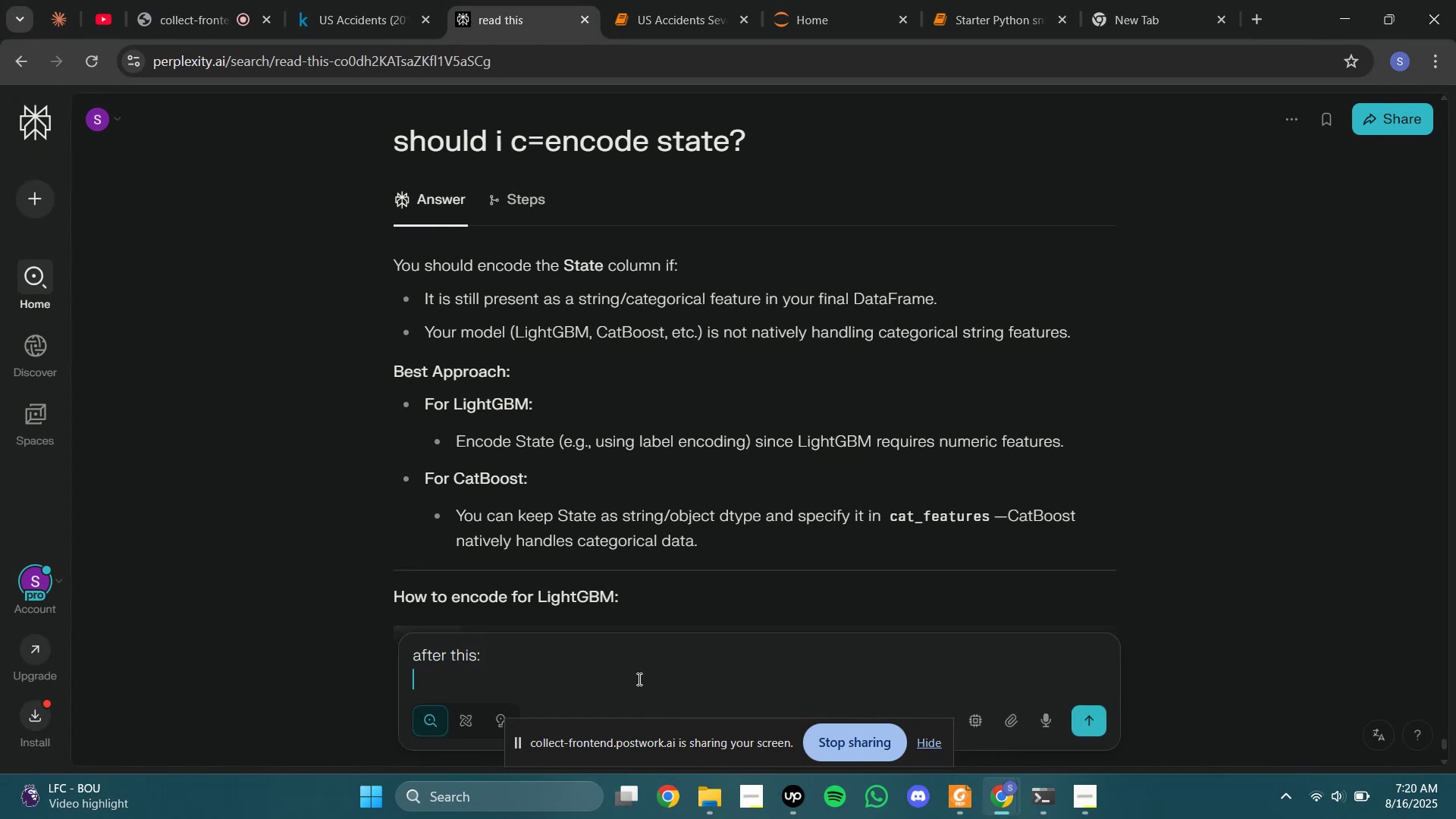 
key(Shift+Enter)
 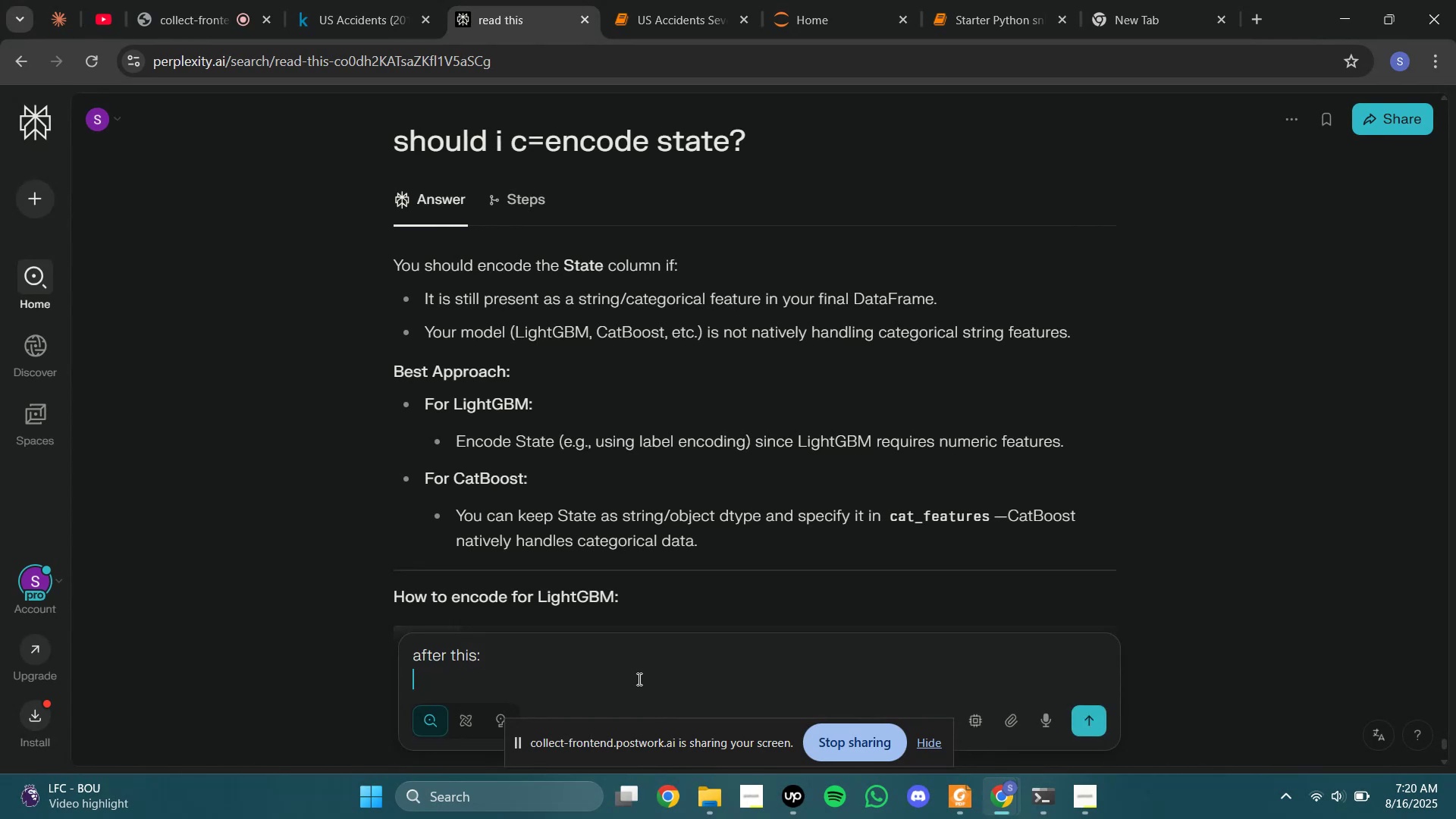 
key(Control+V)
 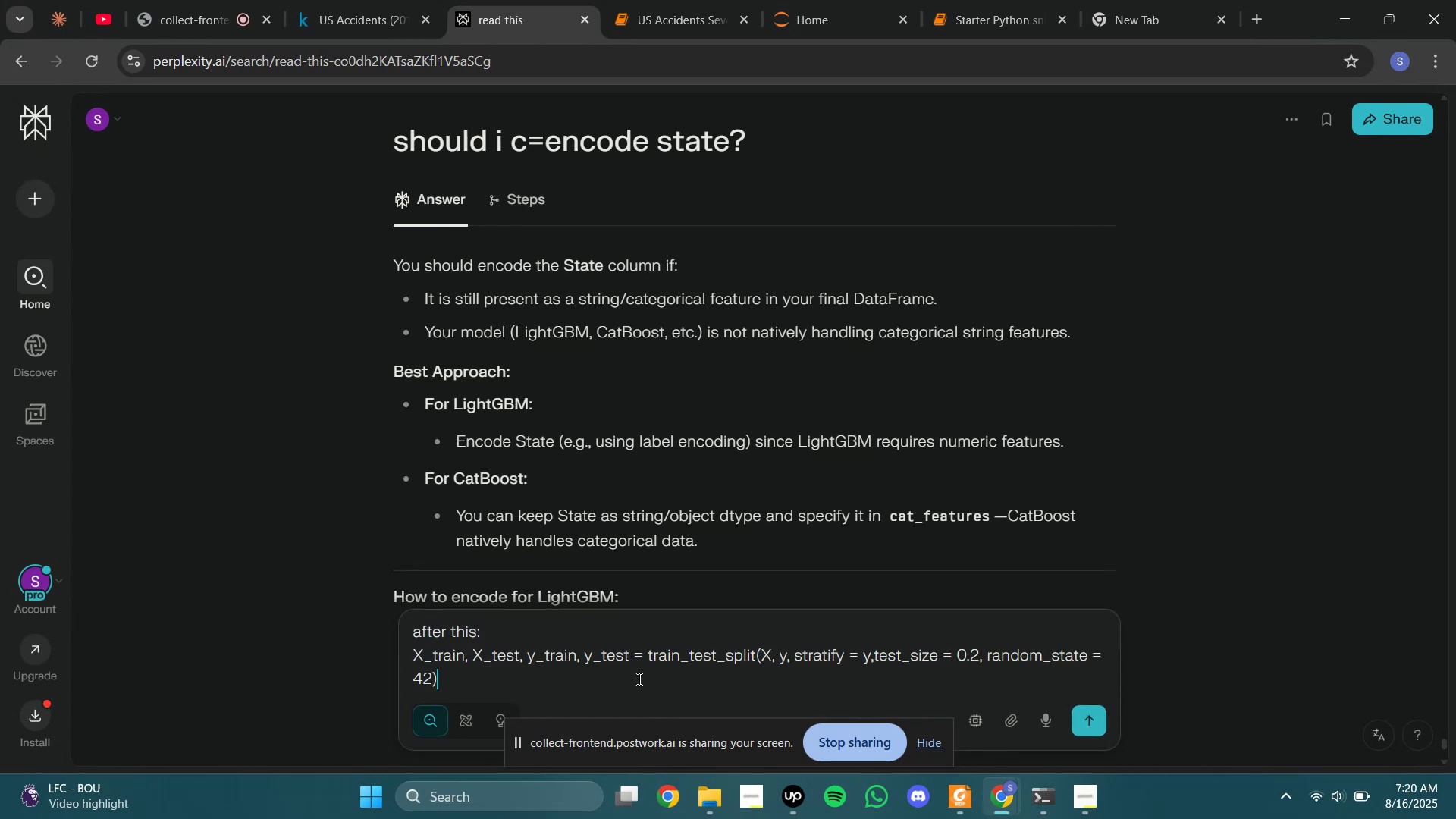 
key(Shift+Enter)
 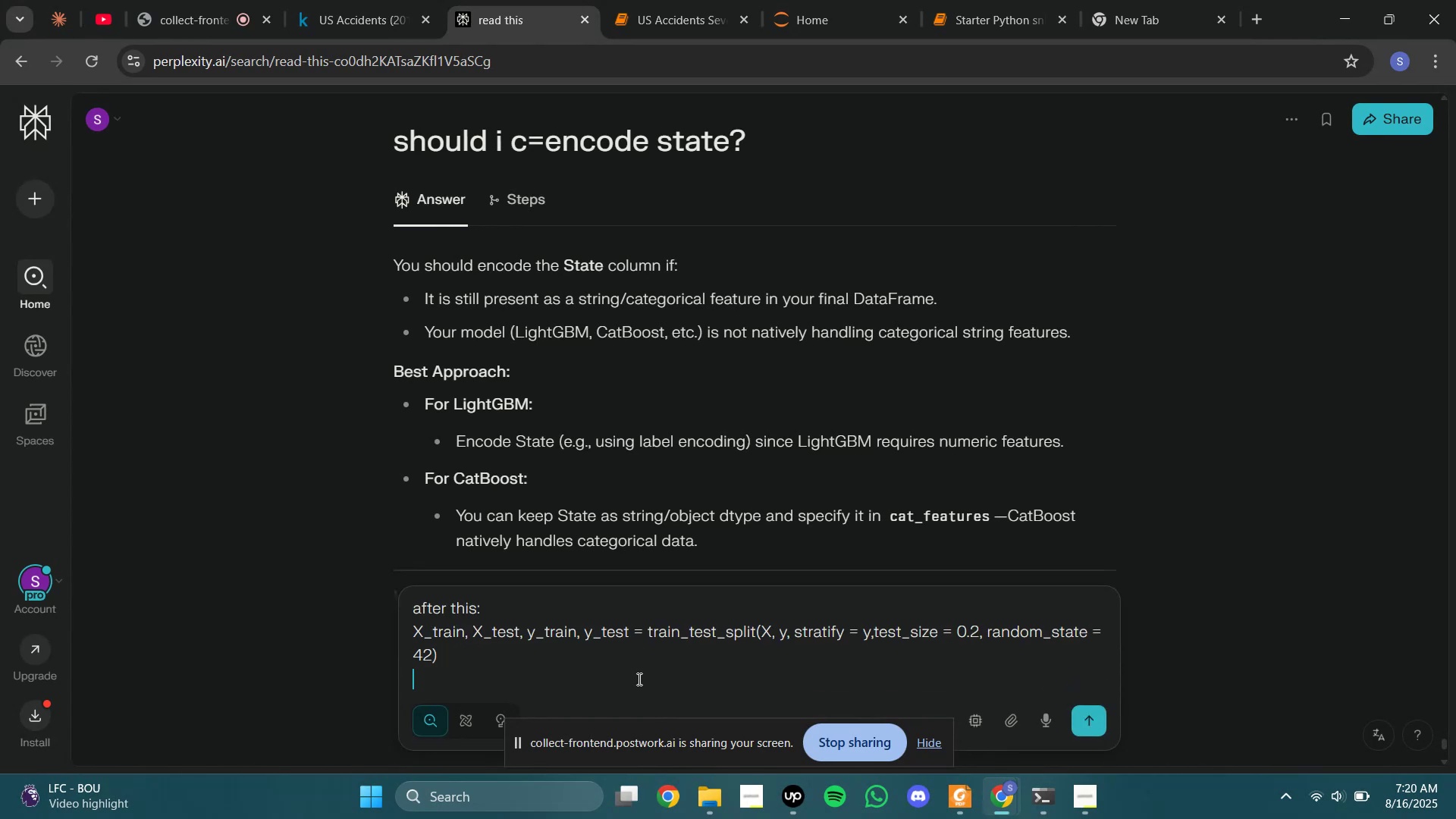 
key(Shift+Enter)
 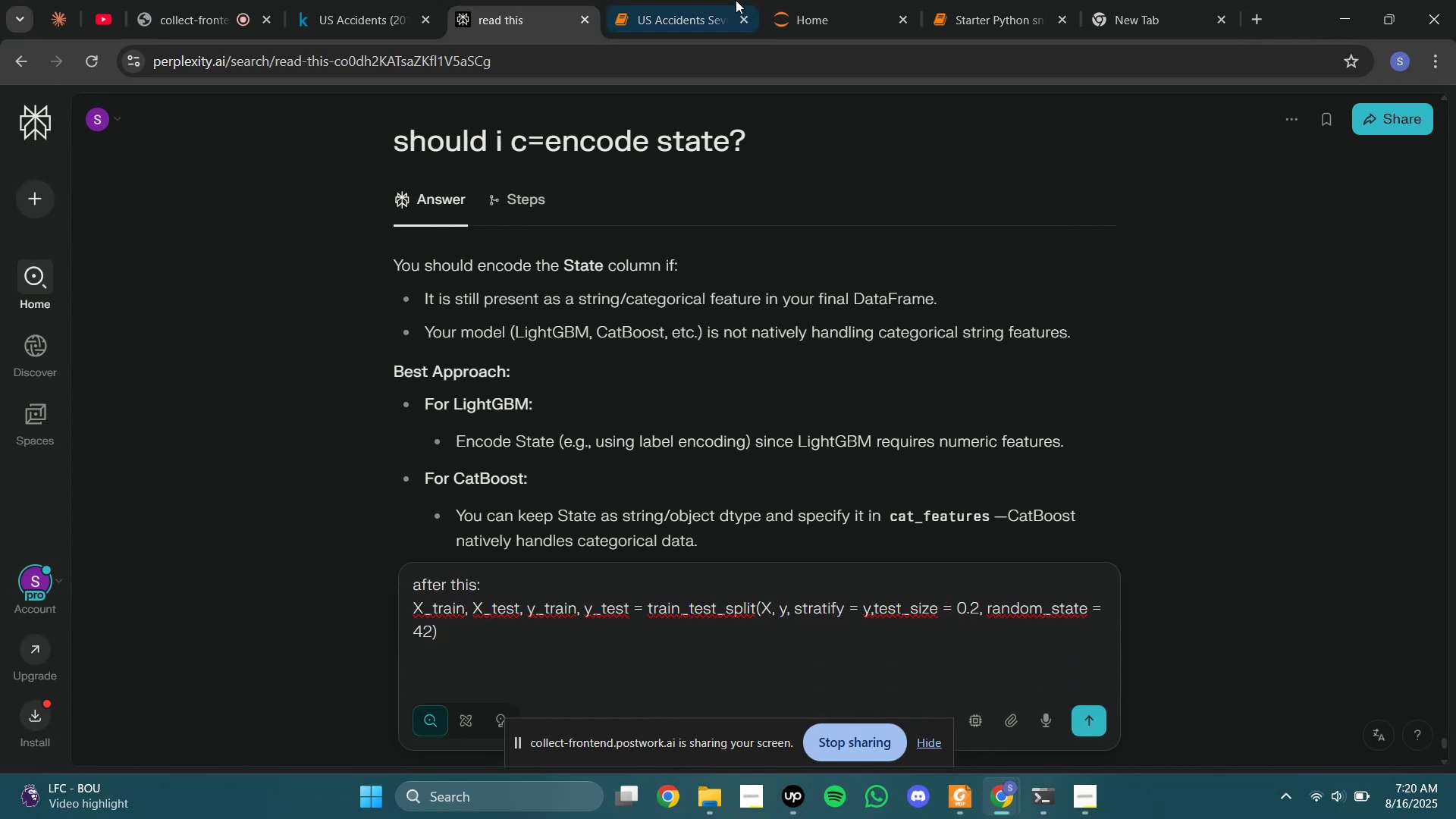 
left_click([733, 0])
 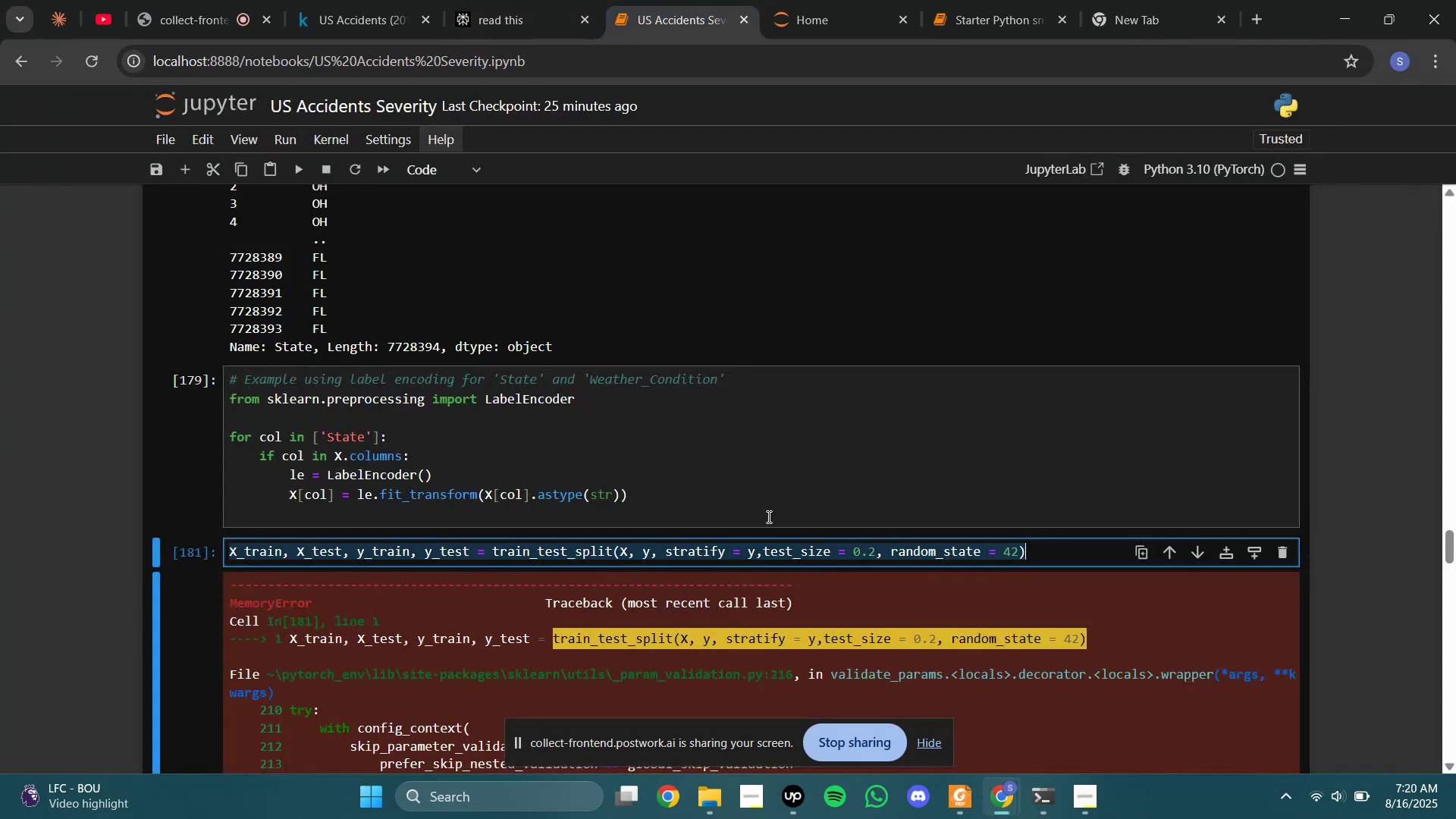 
scroll: coordinate [655, 510], scroll_direction: down, amount: 1.0
 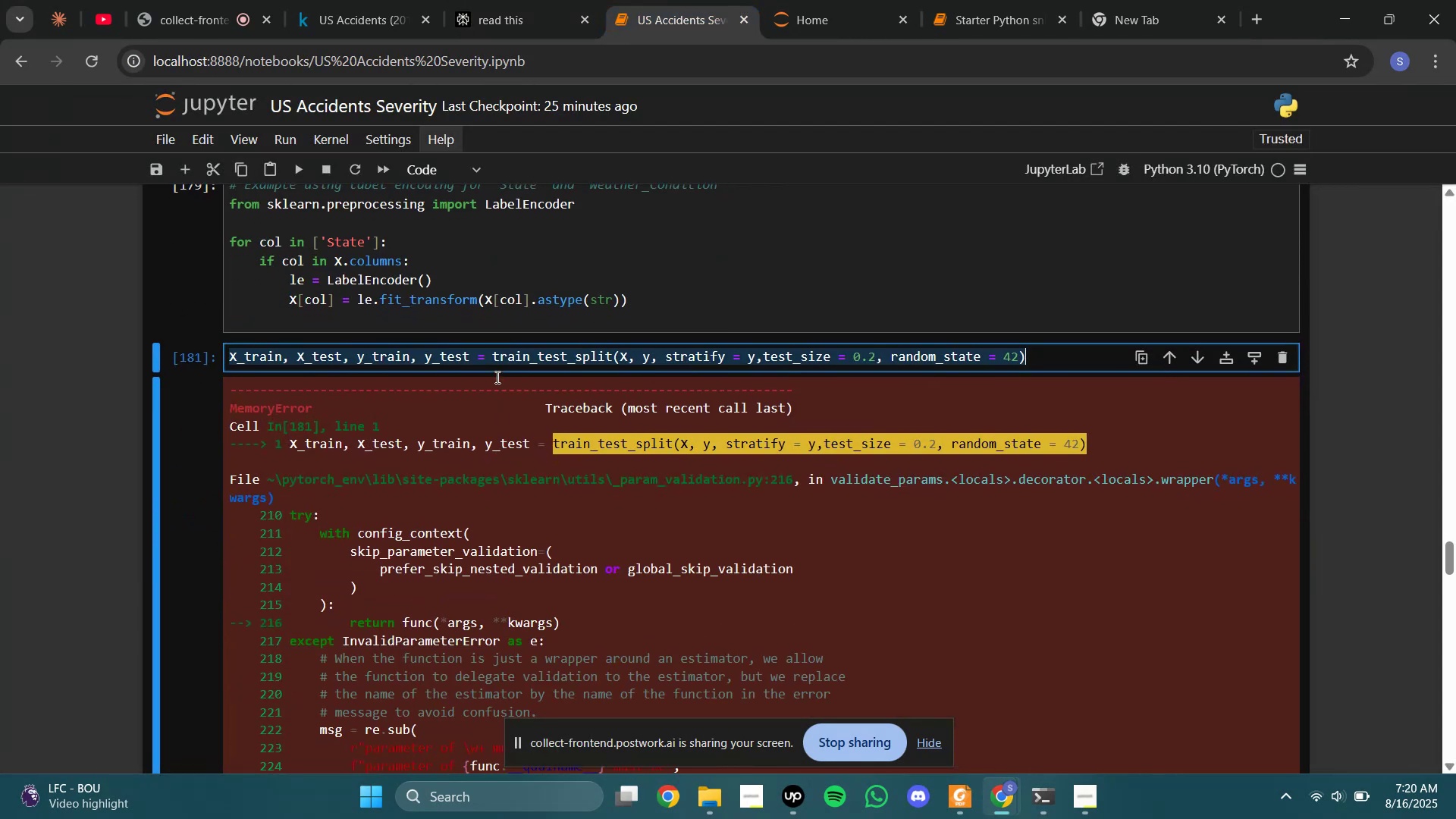 
left_click([496, 356])
 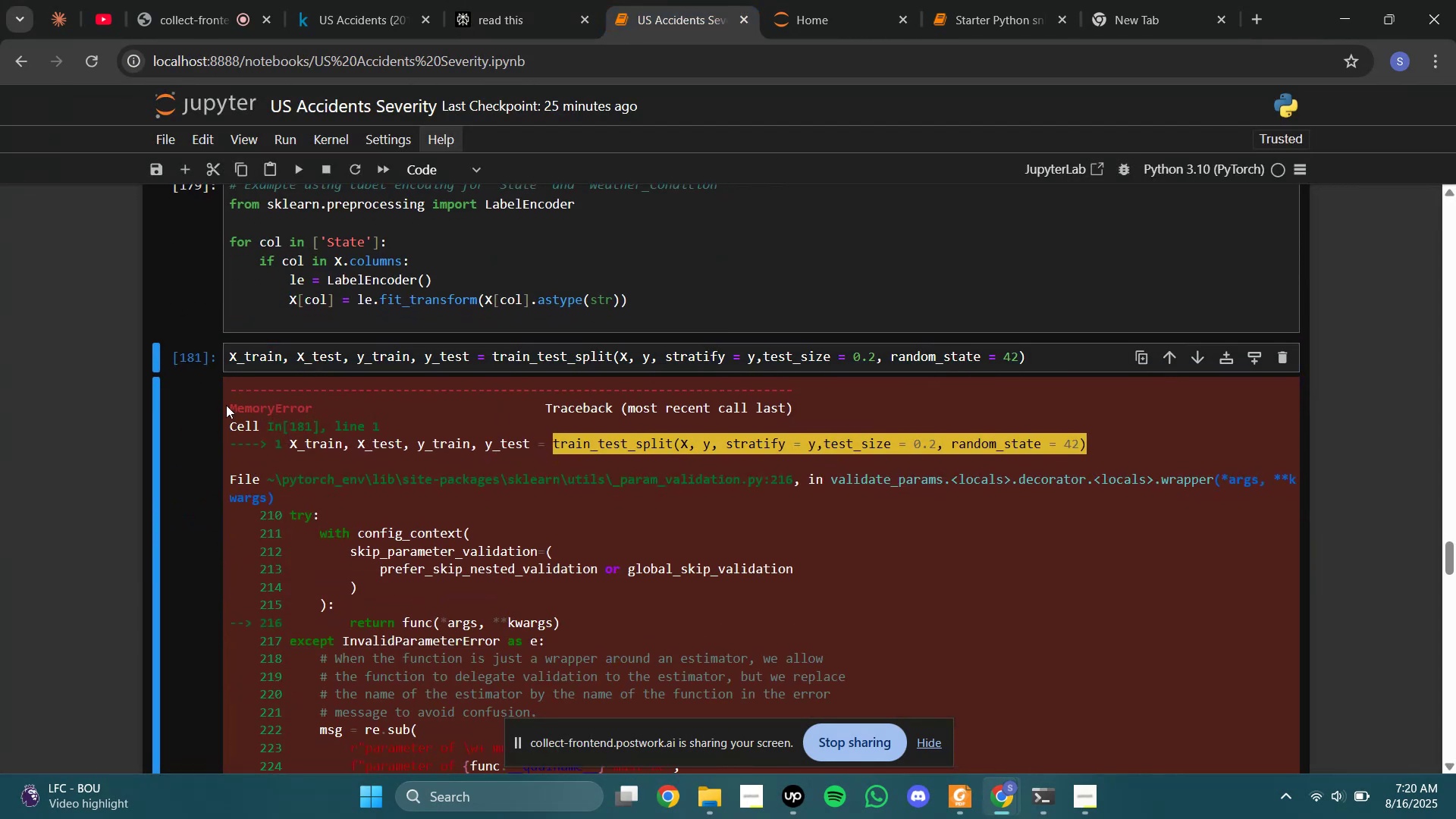 
scroll: coordinate [577, 562], scroll_direction: down, amount: 28.0
 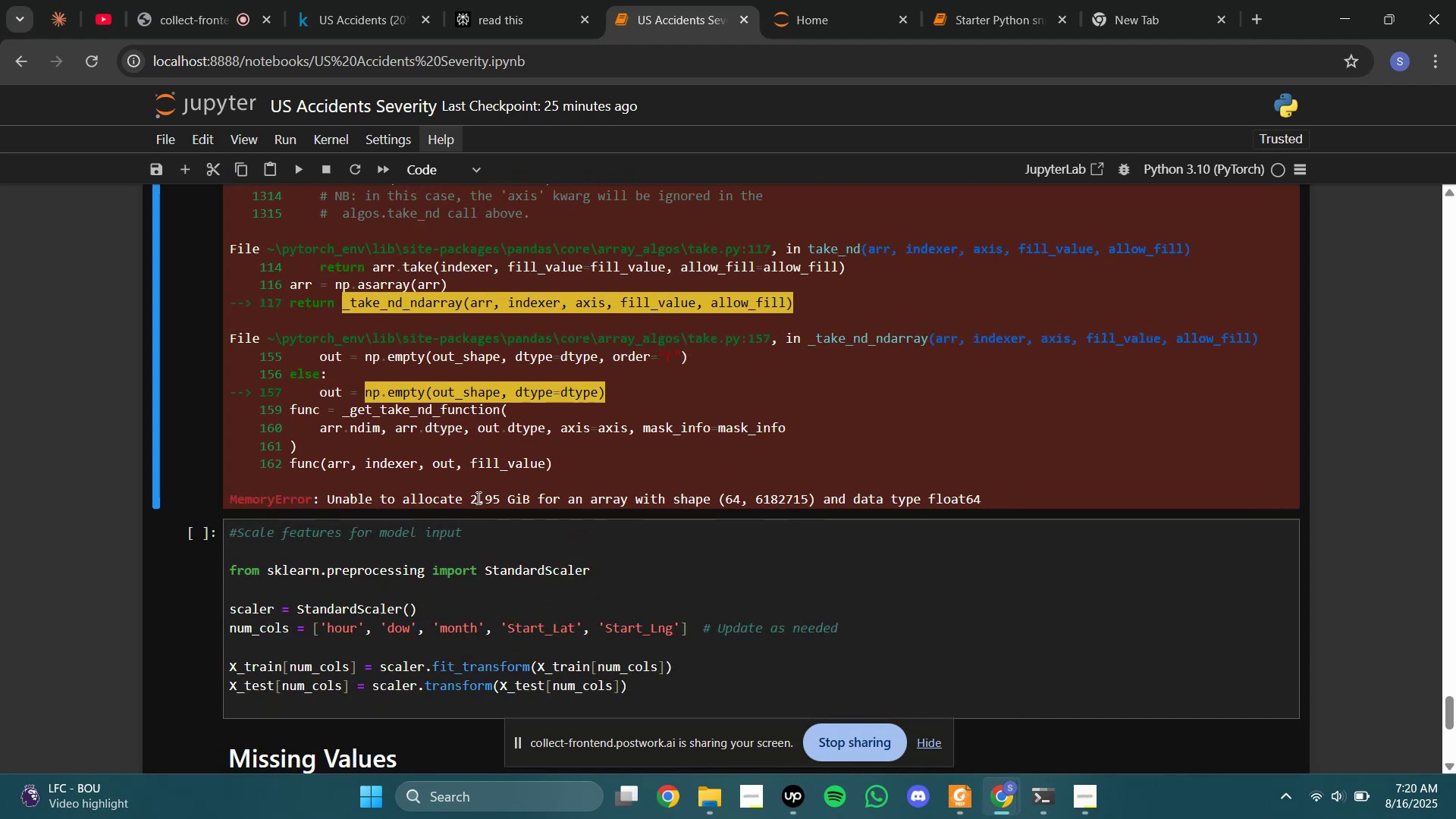 
double_click([477, 498])
 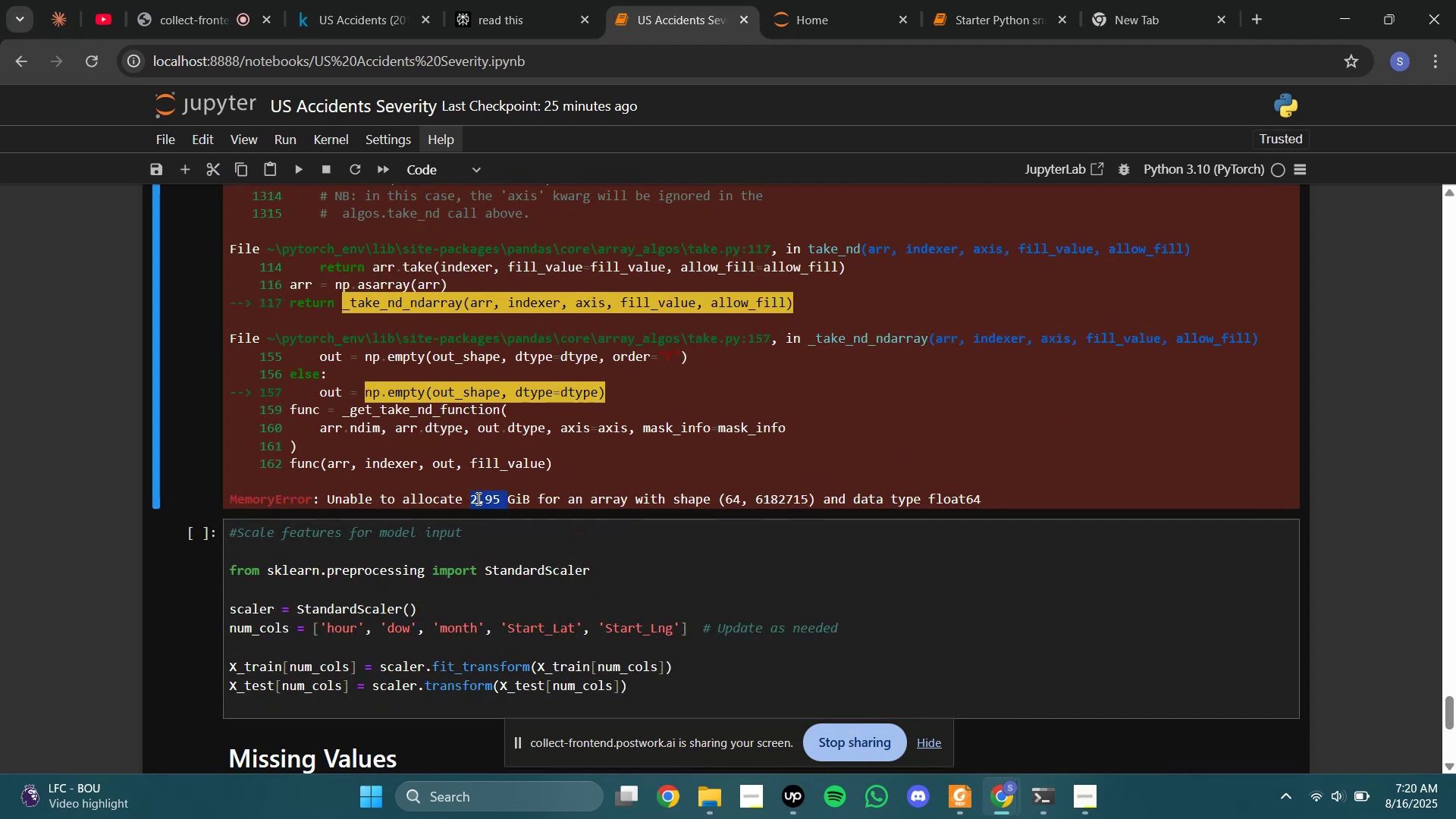 
triple_click([477, 498])
 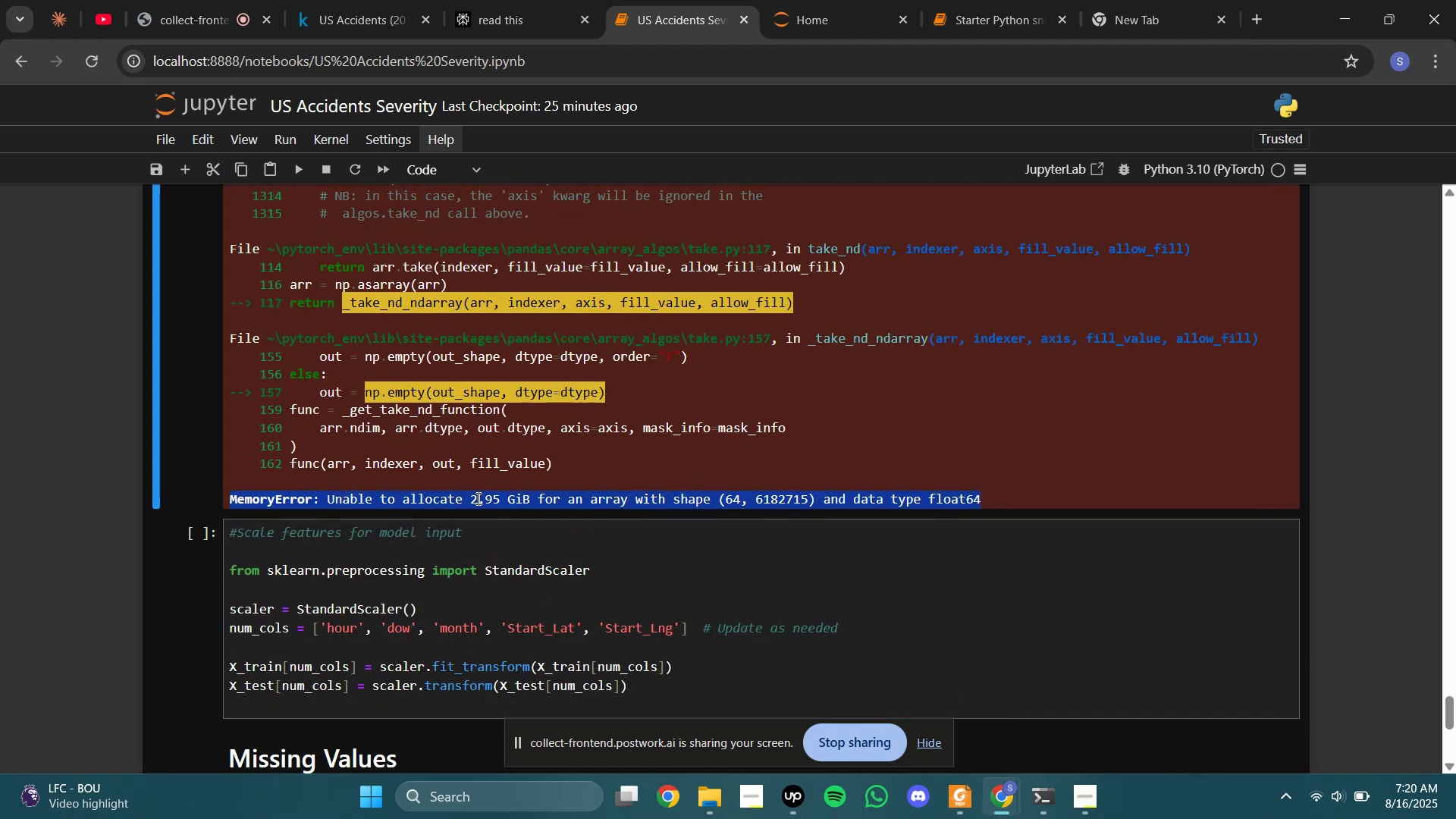 
key(Control+C)
 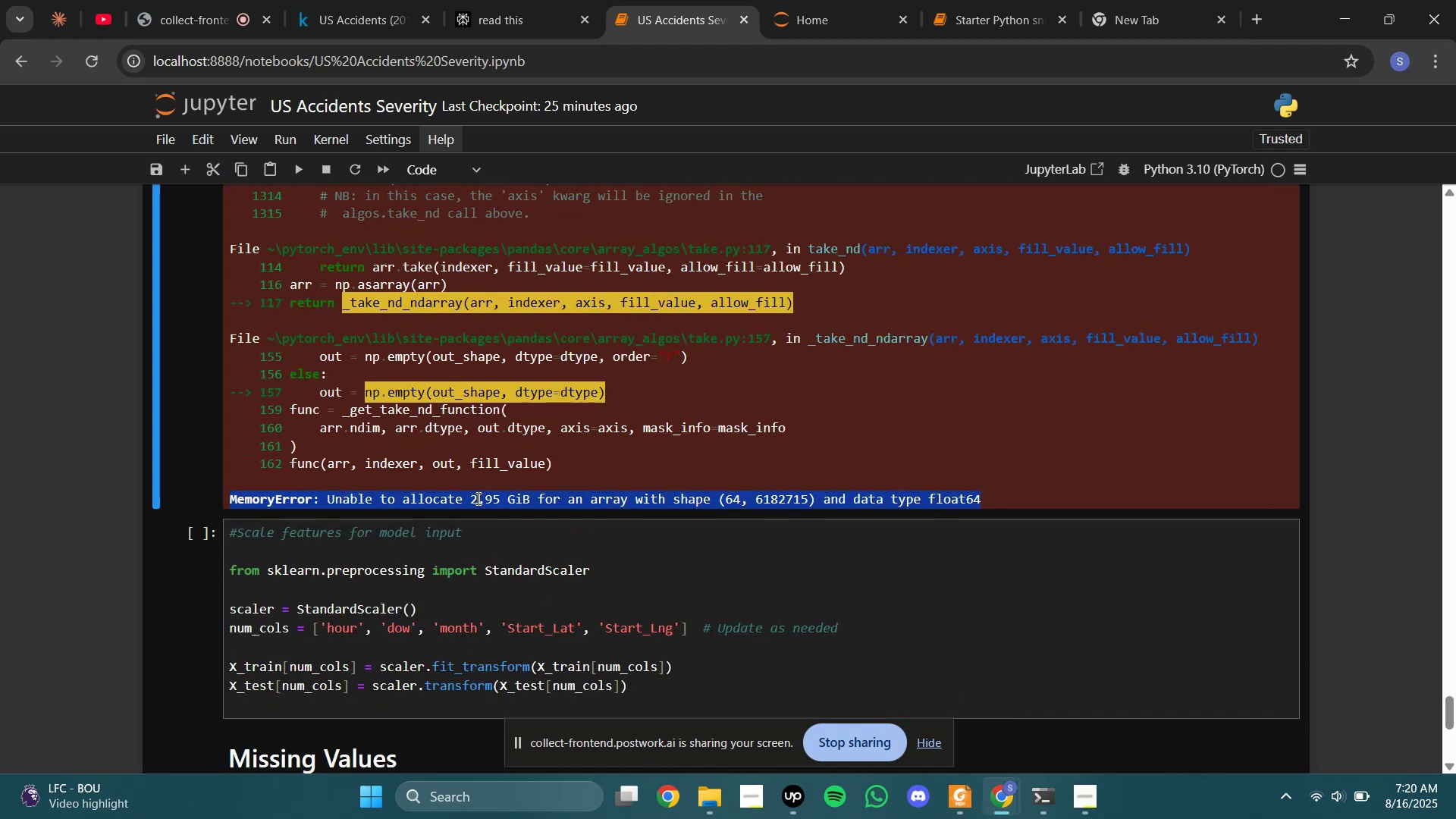 
left_click([477, 498])
 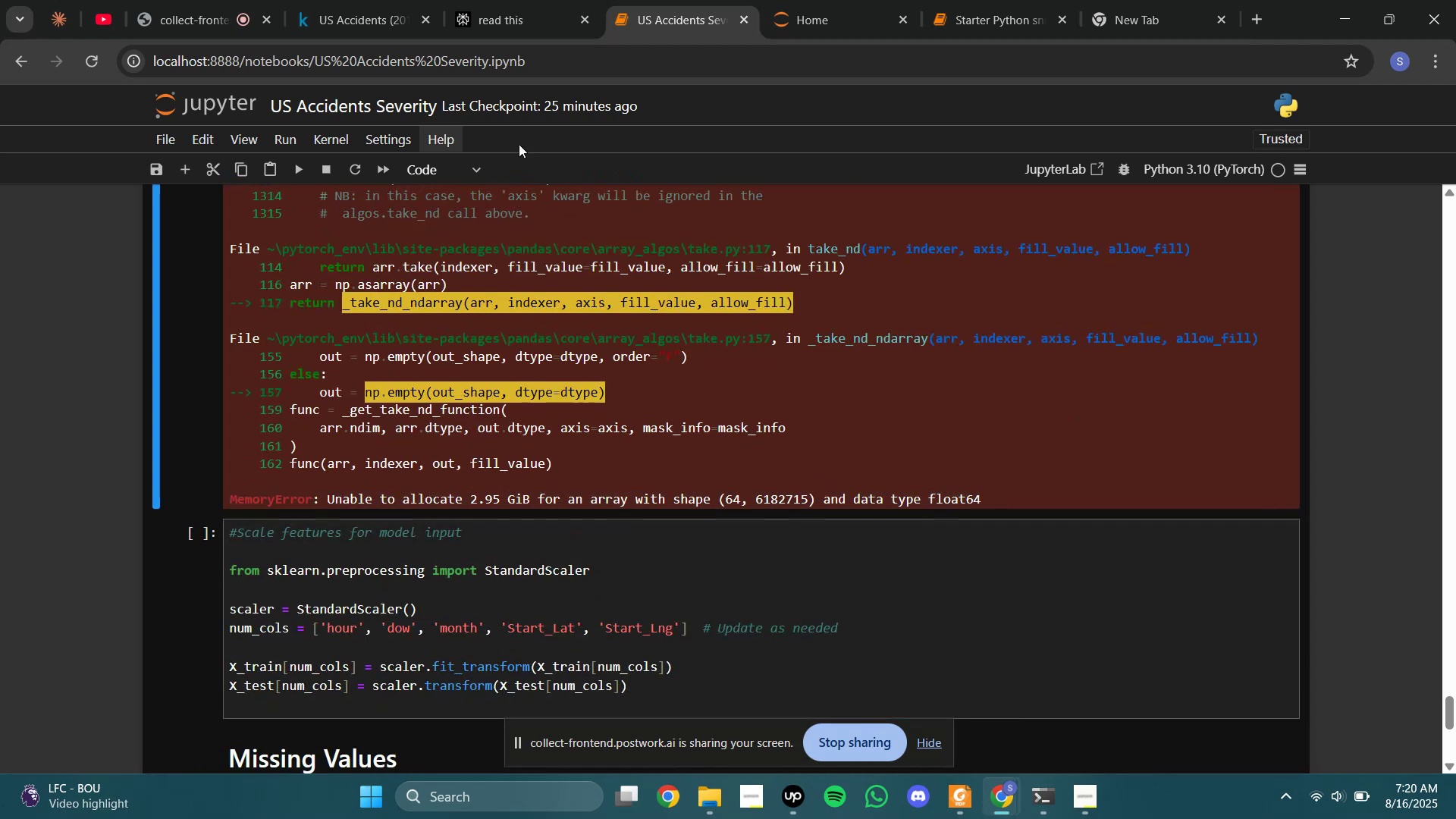 
left_click([509, 0])
 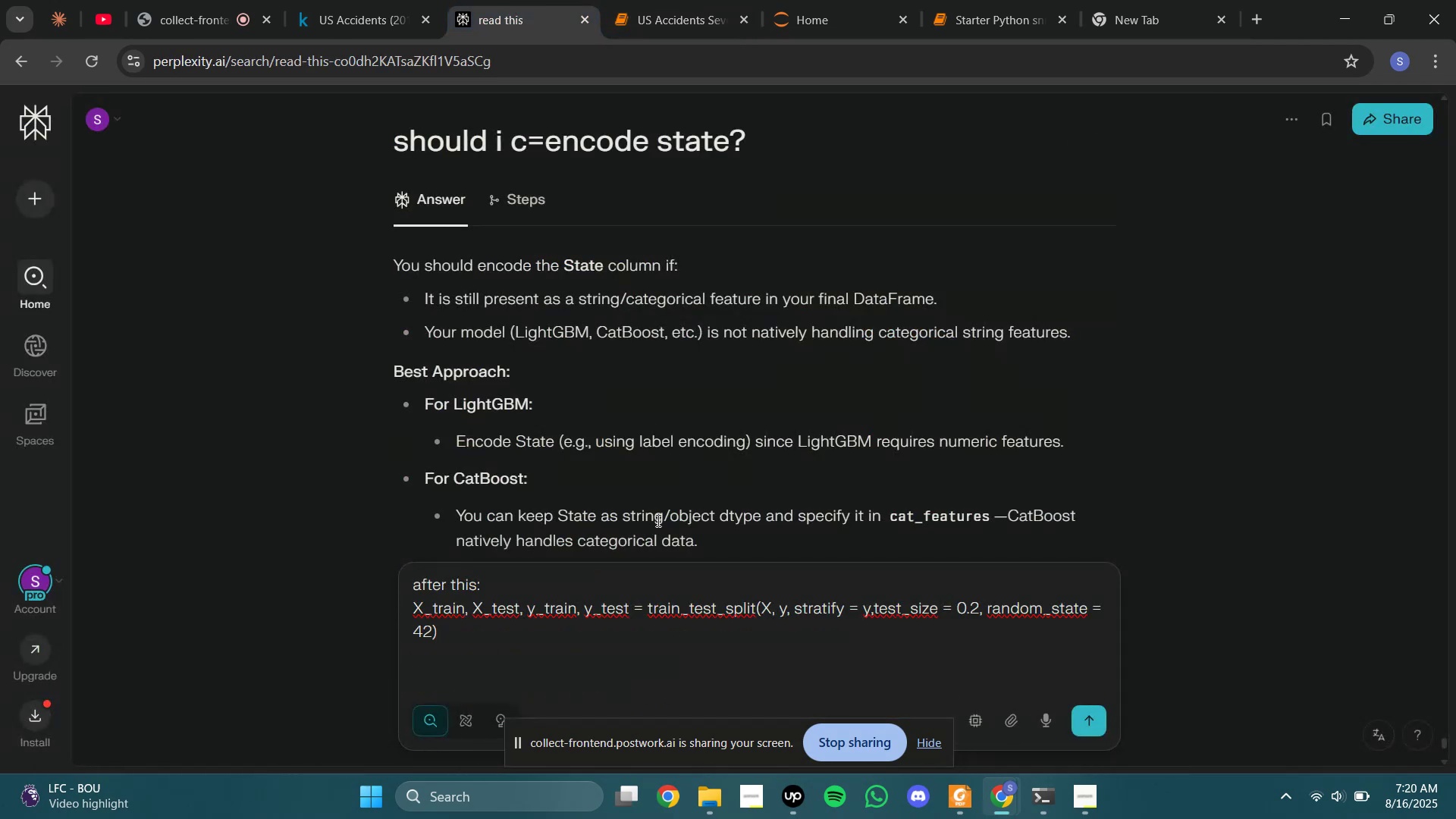 
type(this:)
 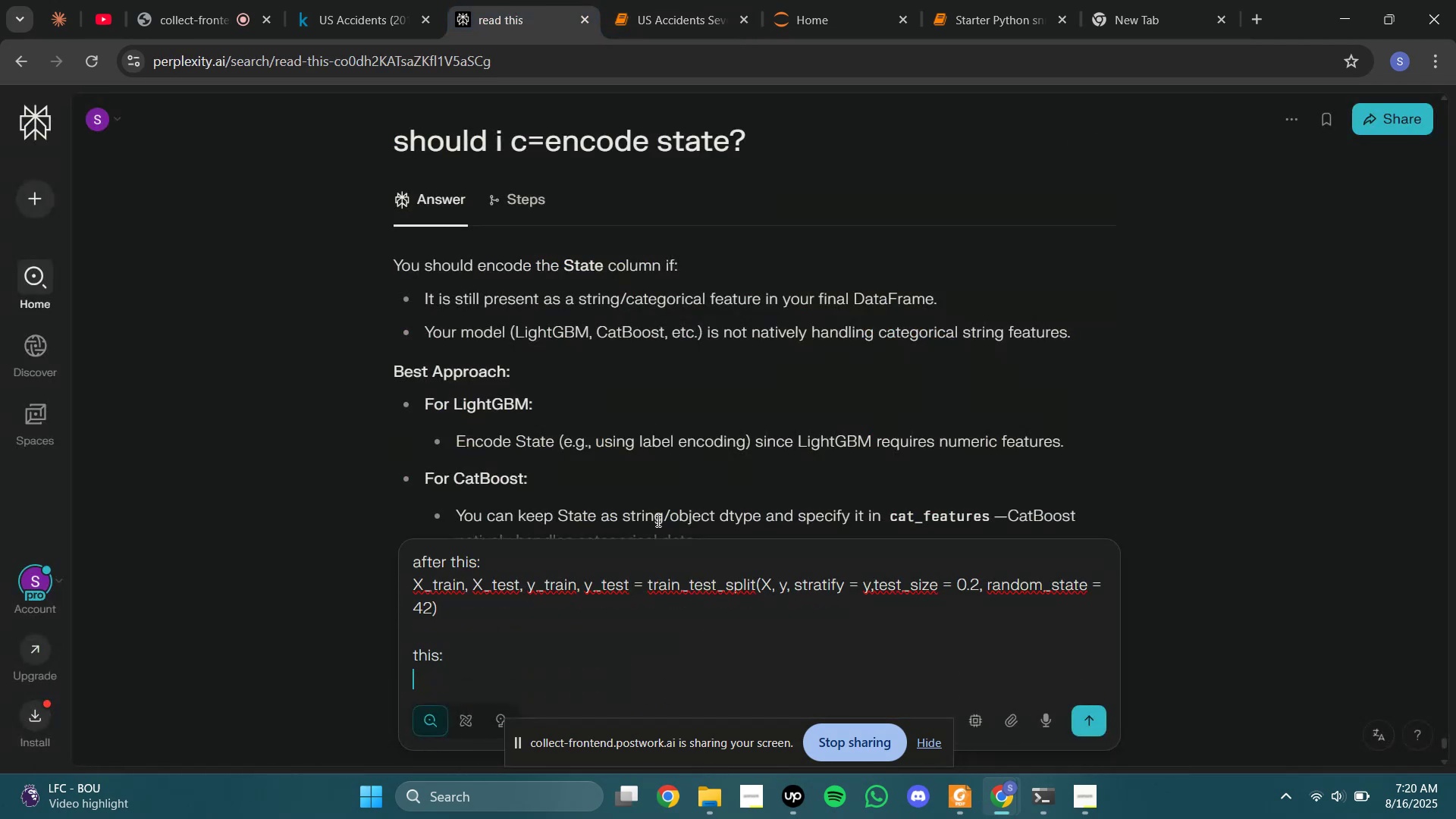 
key(Shift+Enter)
 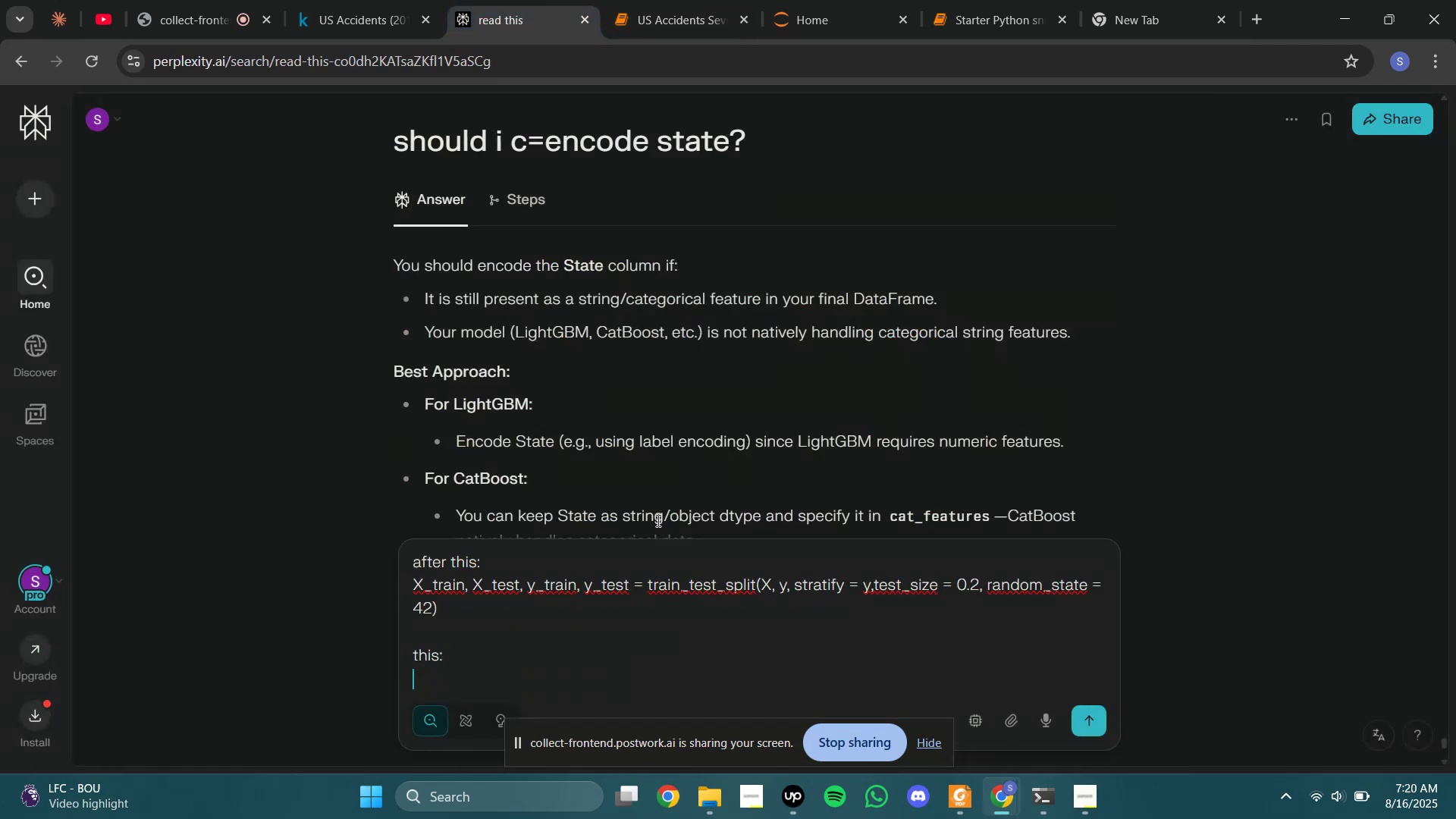 
key(Control+V)
 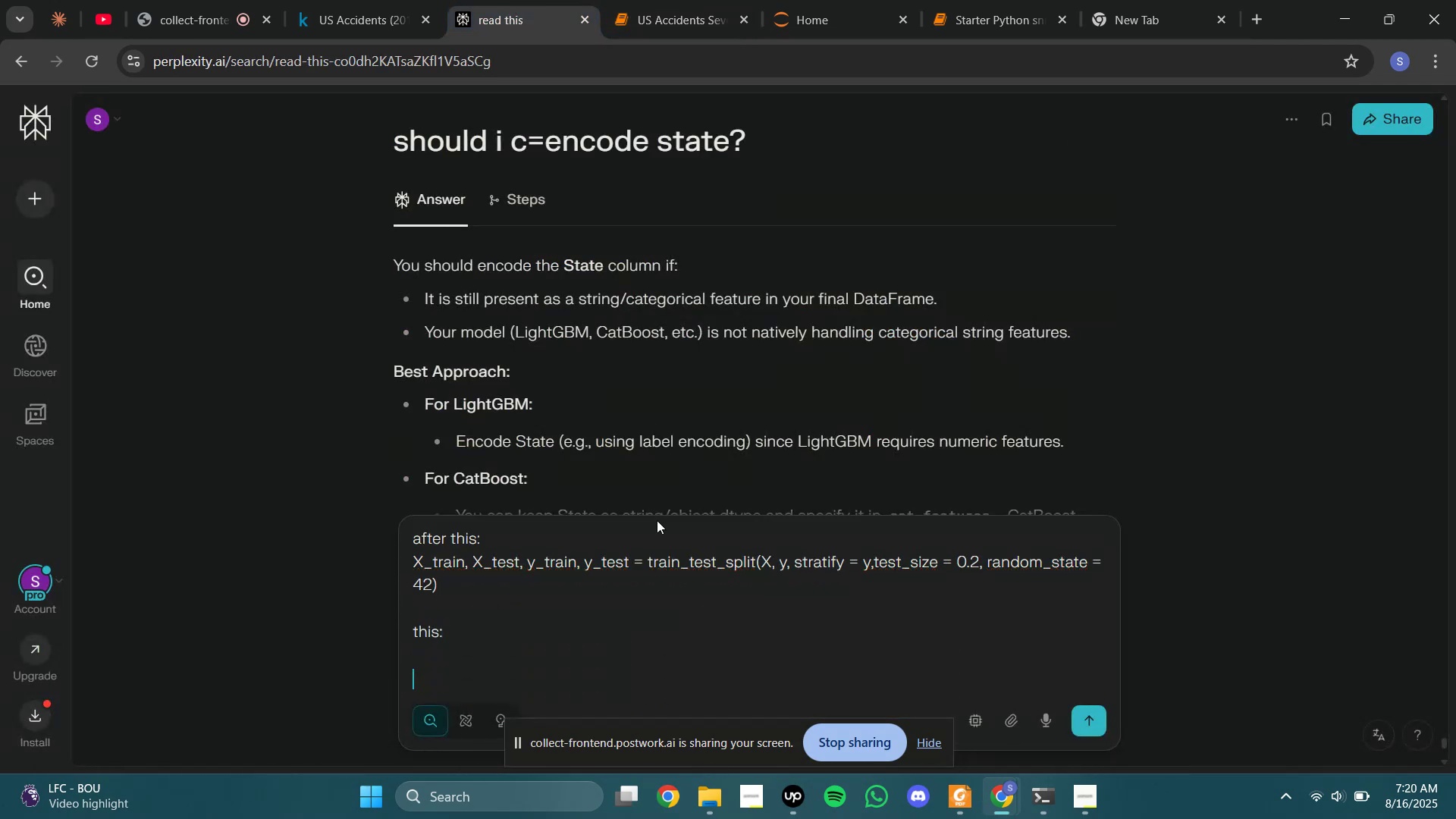 
key(Control+Enter)
 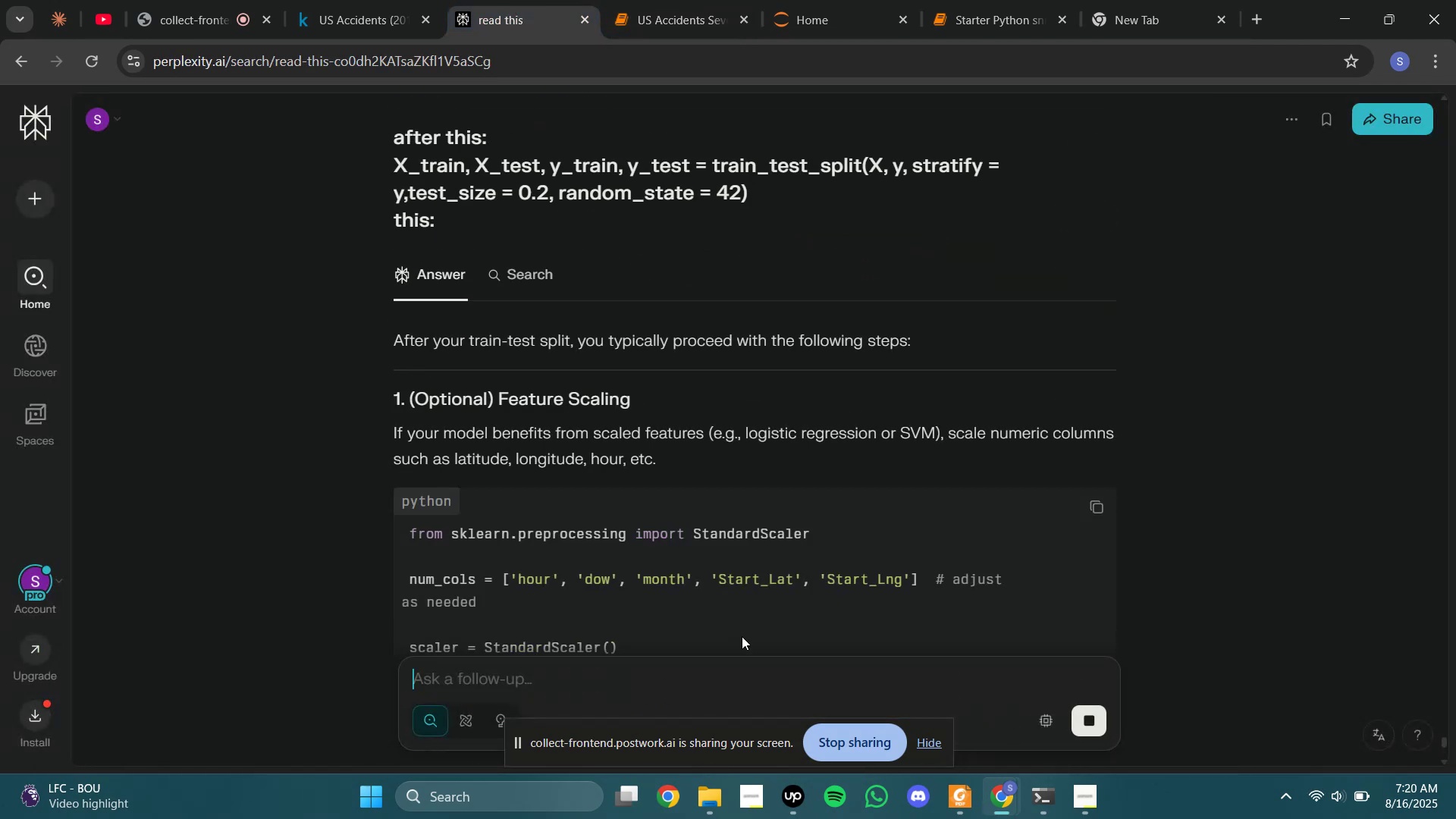 
left_click([1095, 717])
 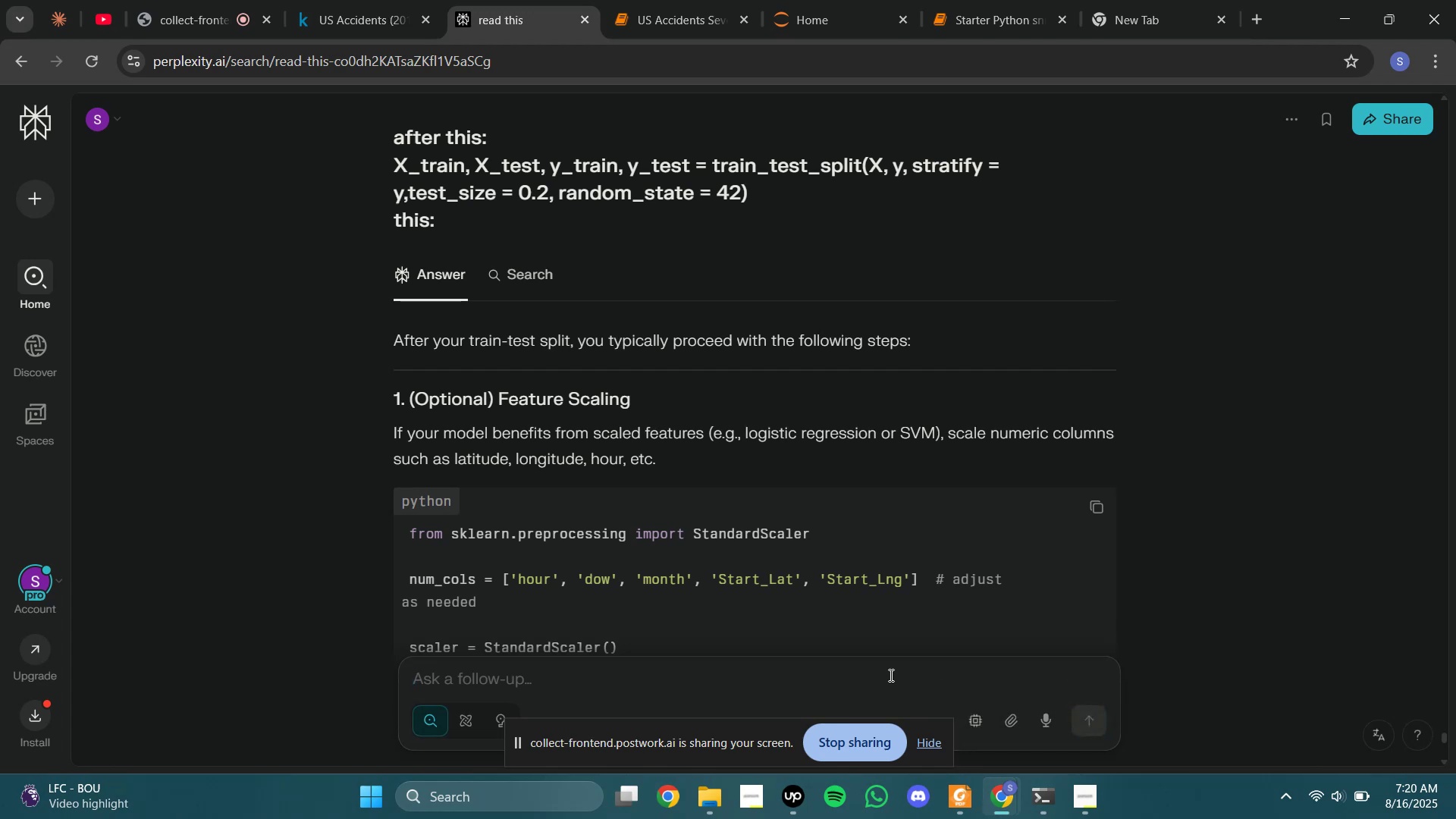 
left_click([888, 675])
 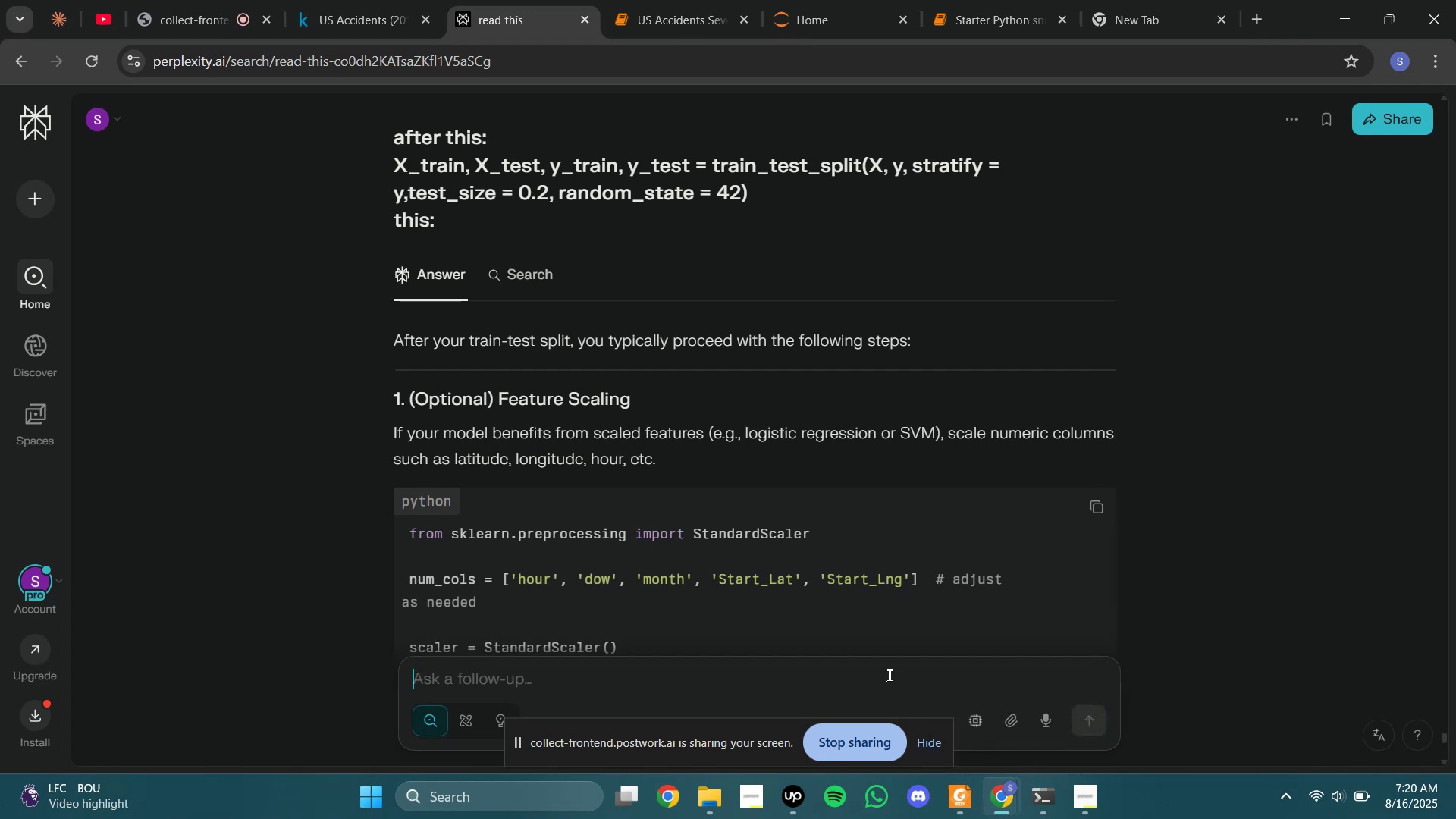 
key(Control+V)
 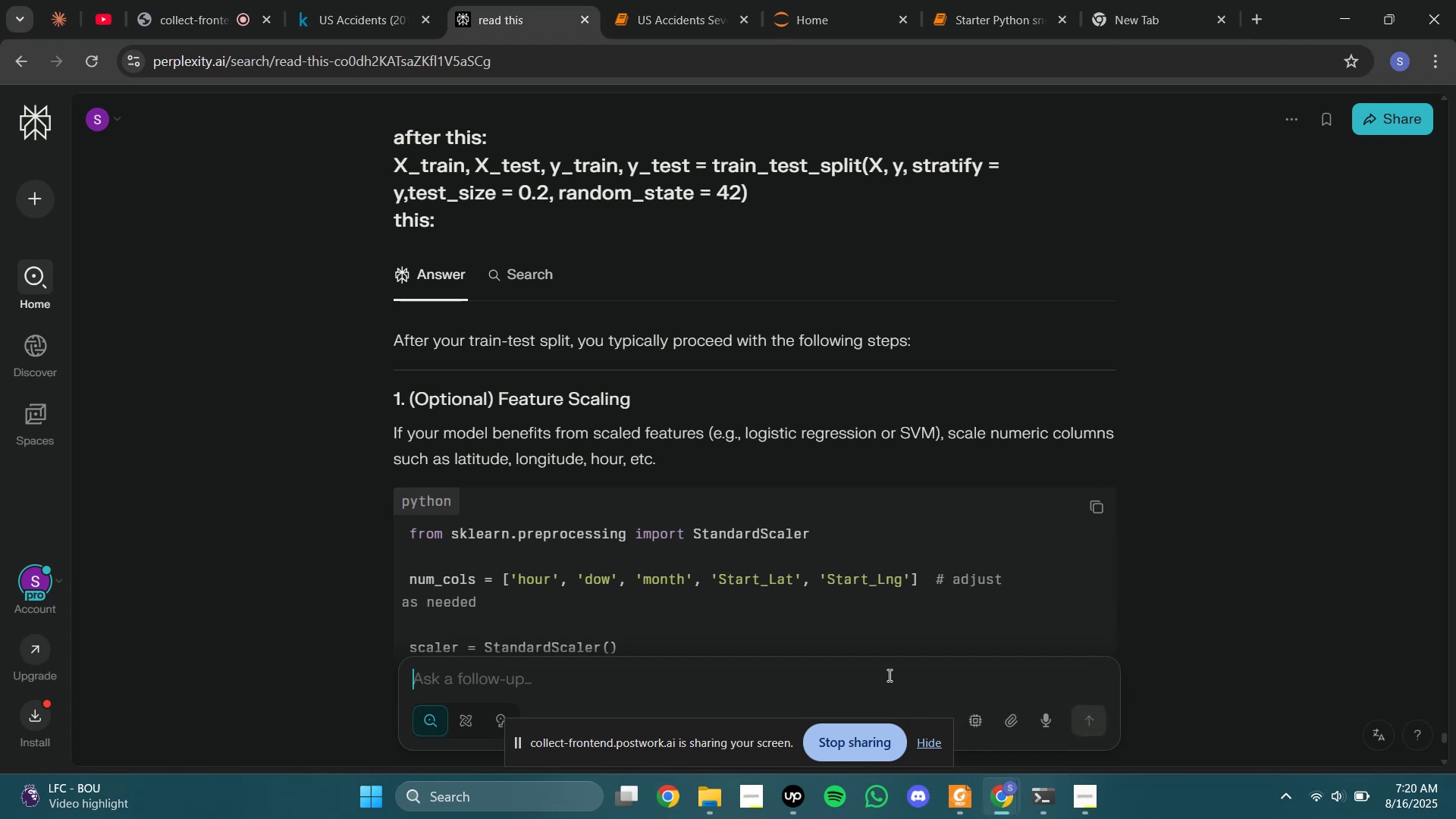 
left_click([888, 675])
 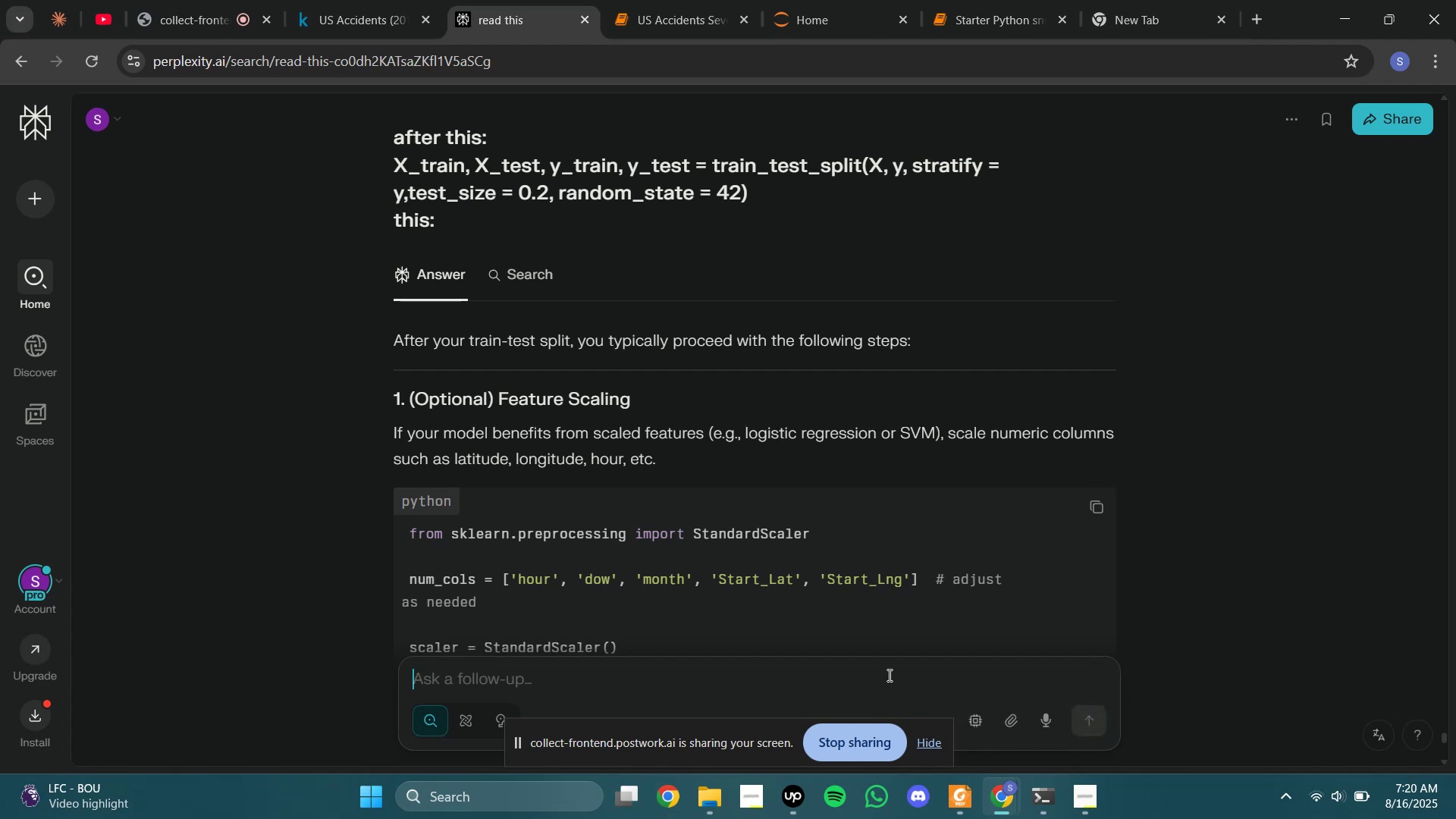 
key(Control+V)
 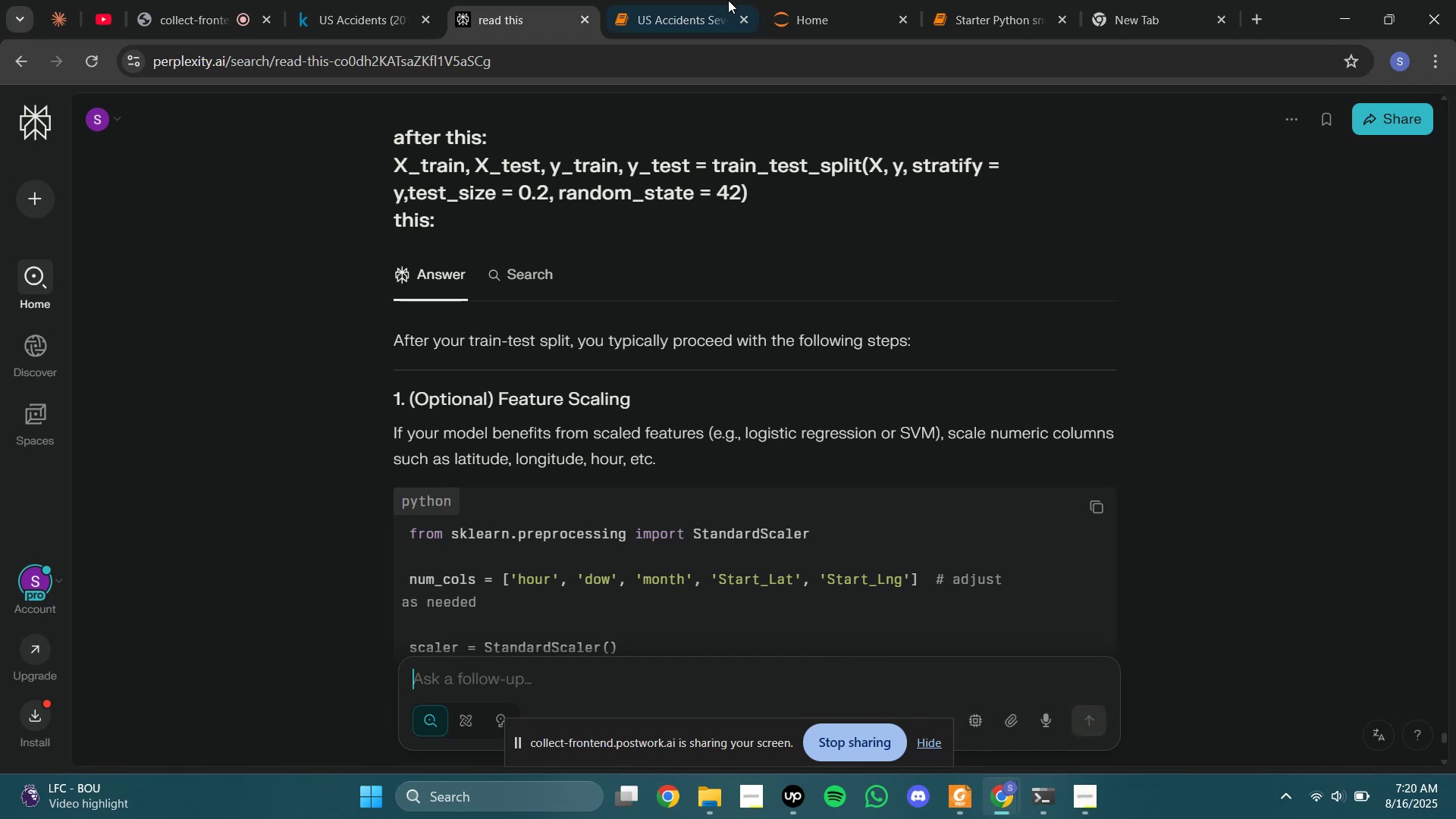 
left_click([722, 0])
 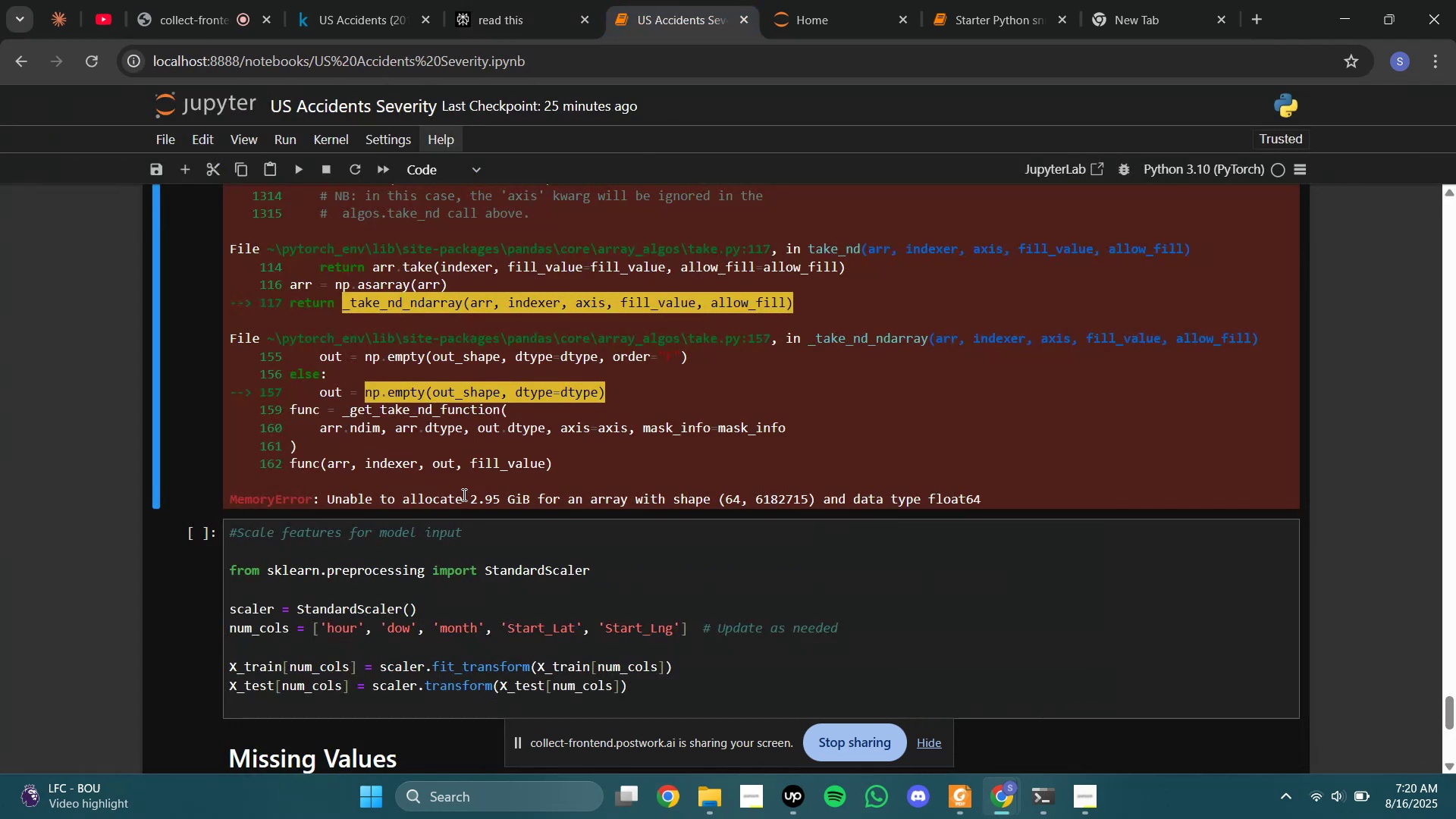 
double_click([463, 494])
 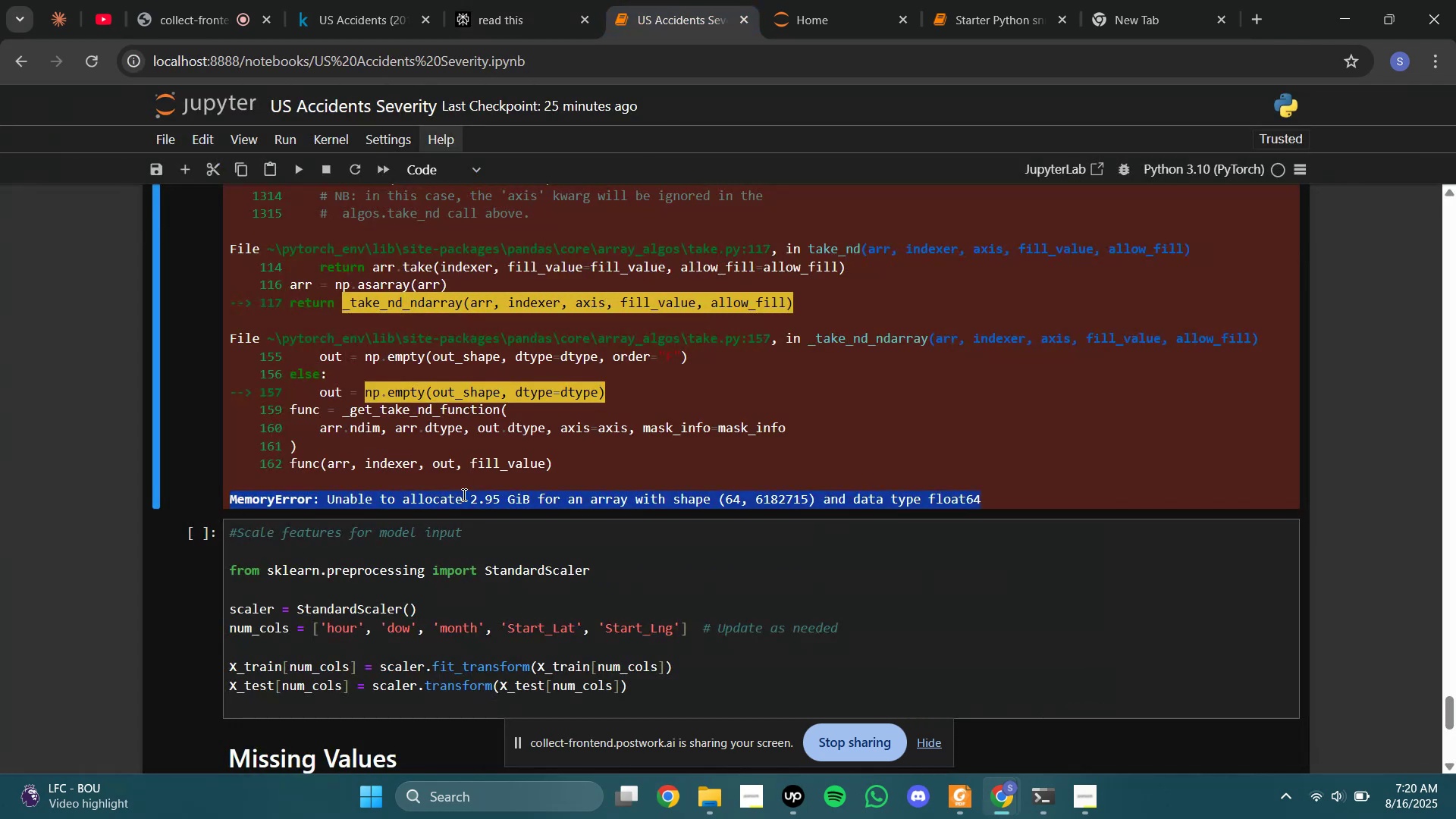 
triple_click([463, 494])
 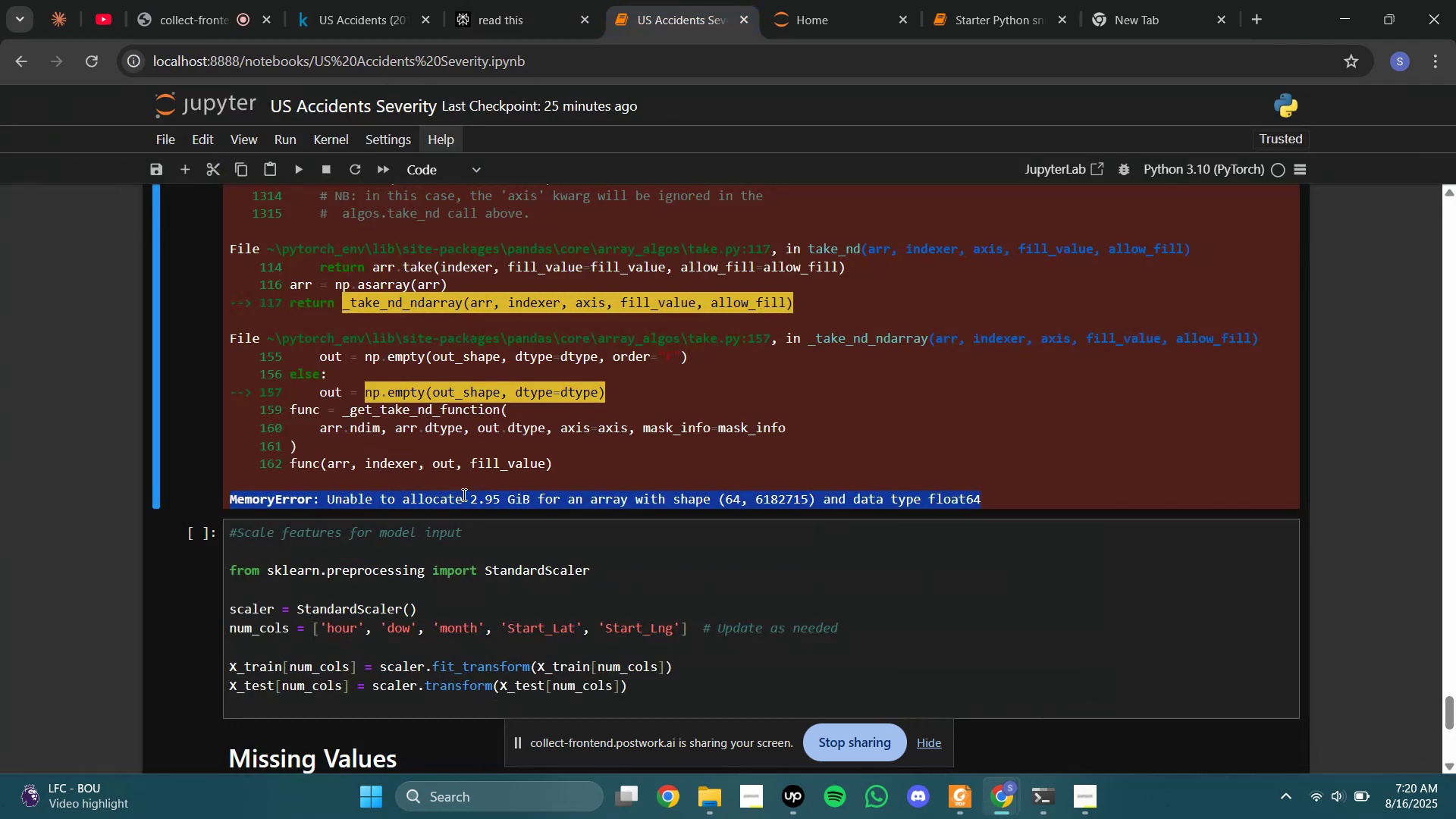 
key(Control+C)
 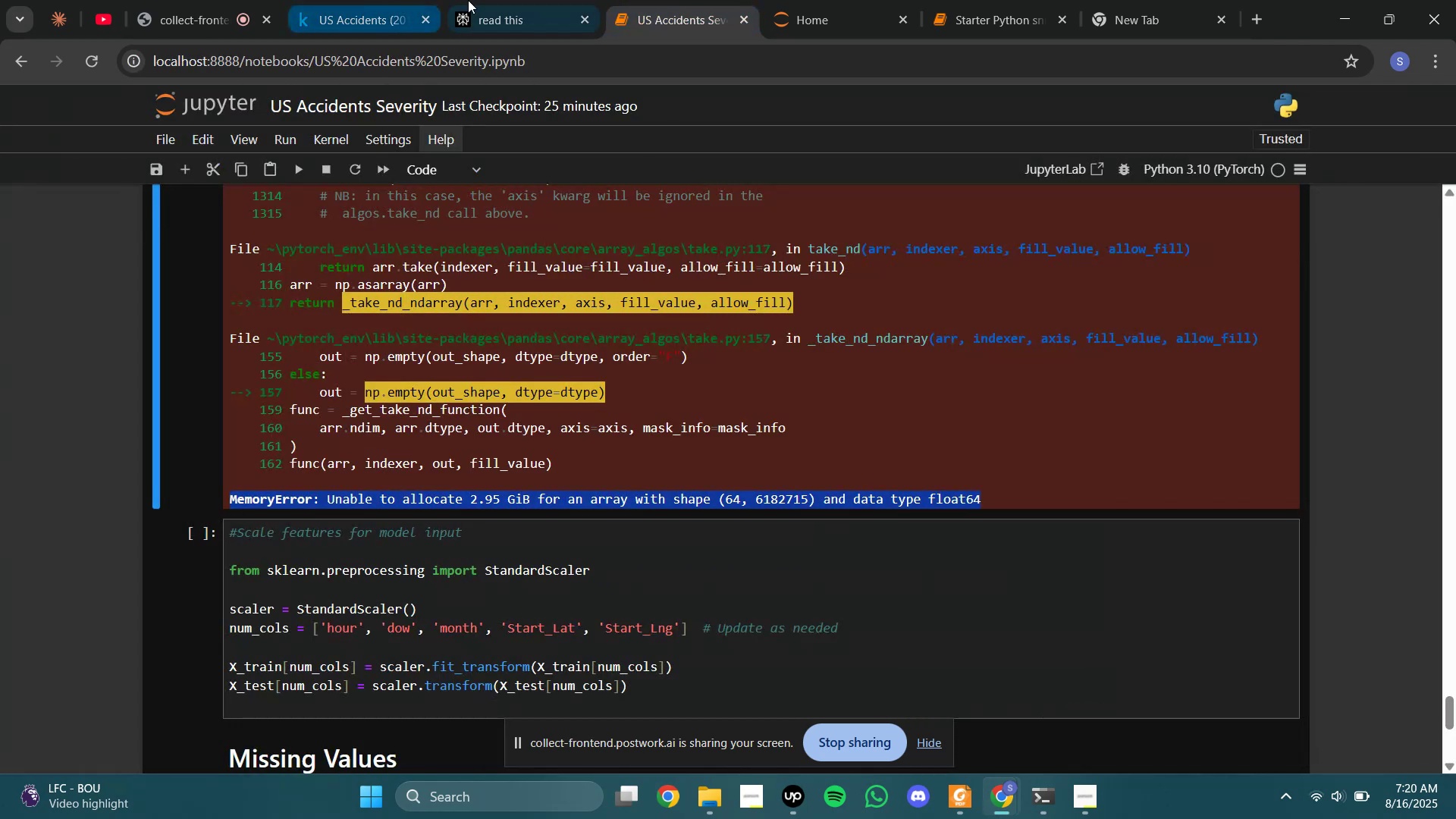 
left_click([468, 0])
 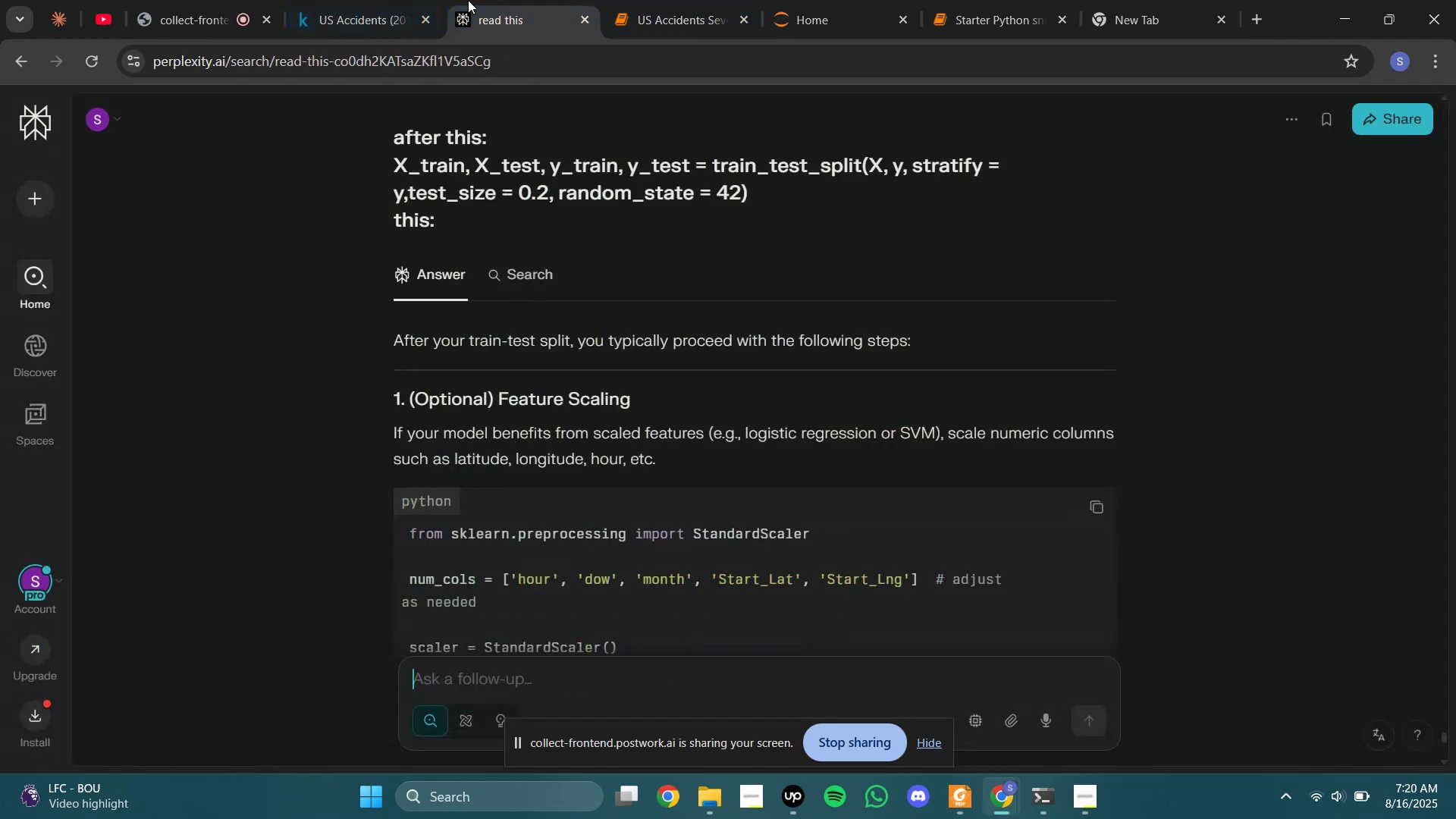 
key(Control+V)
 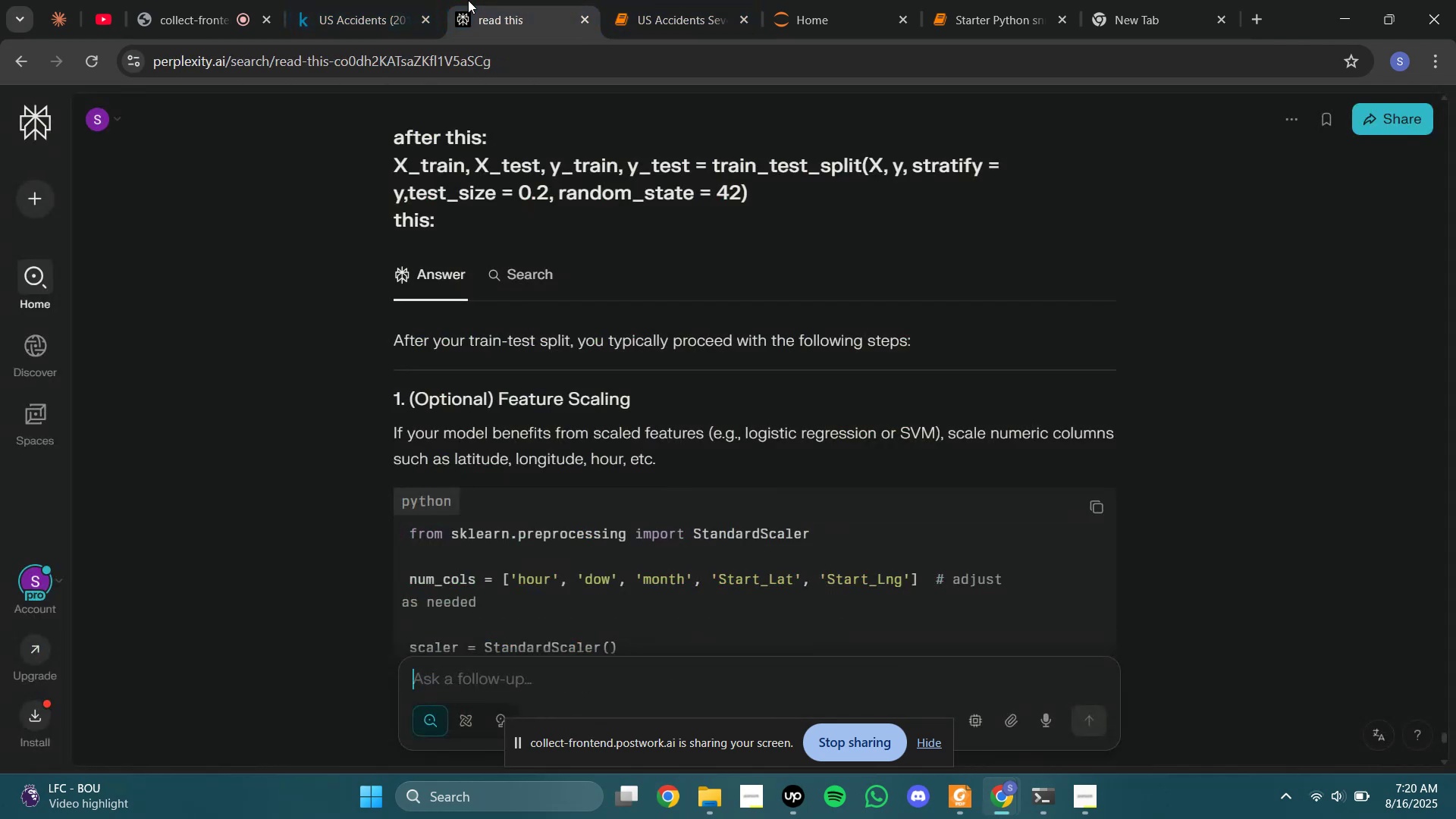 
key(Enter)
 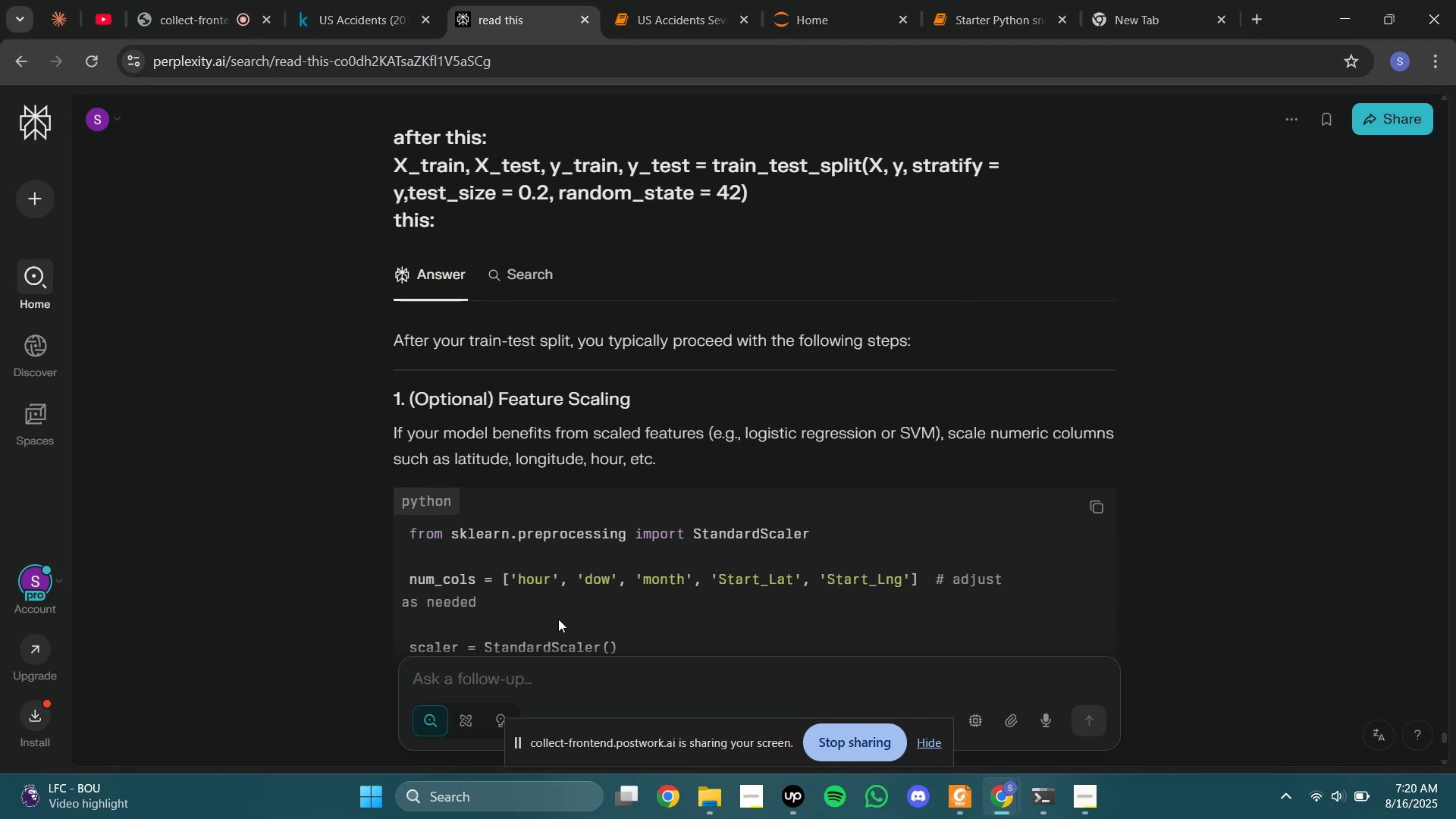 
left_click([598, 692])
 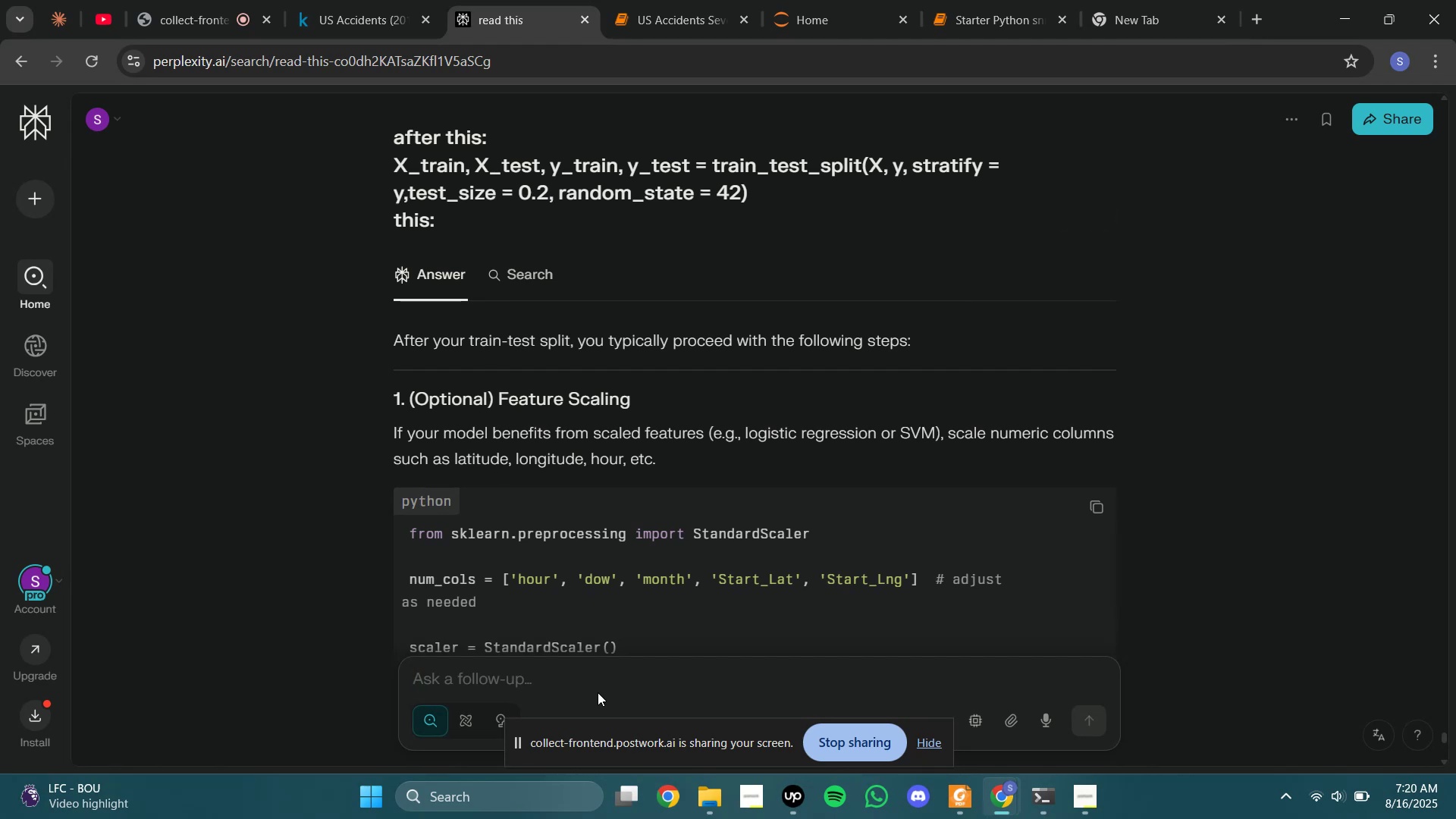 
key(Control+V)
 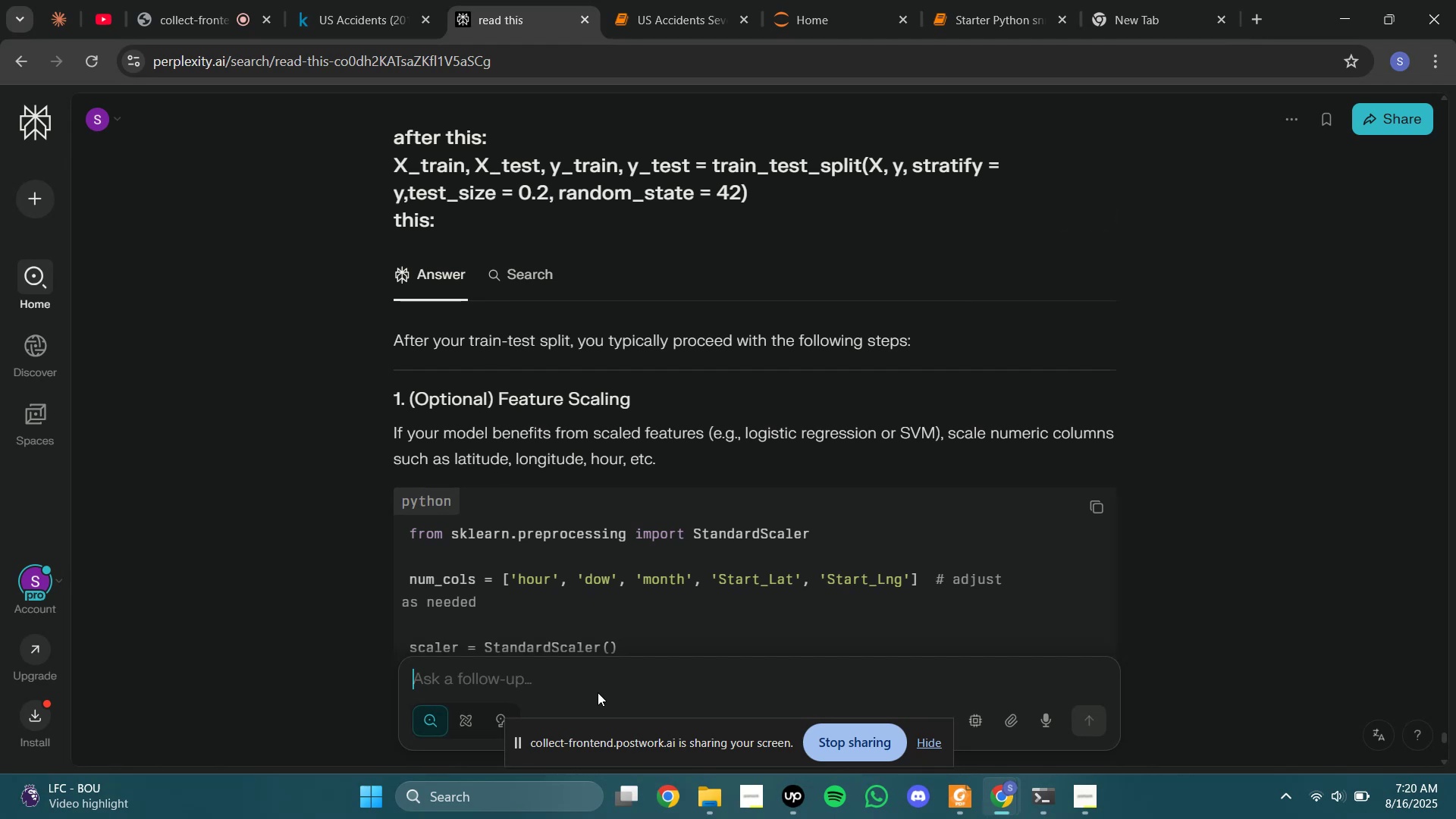 
left_click([598, 692])
 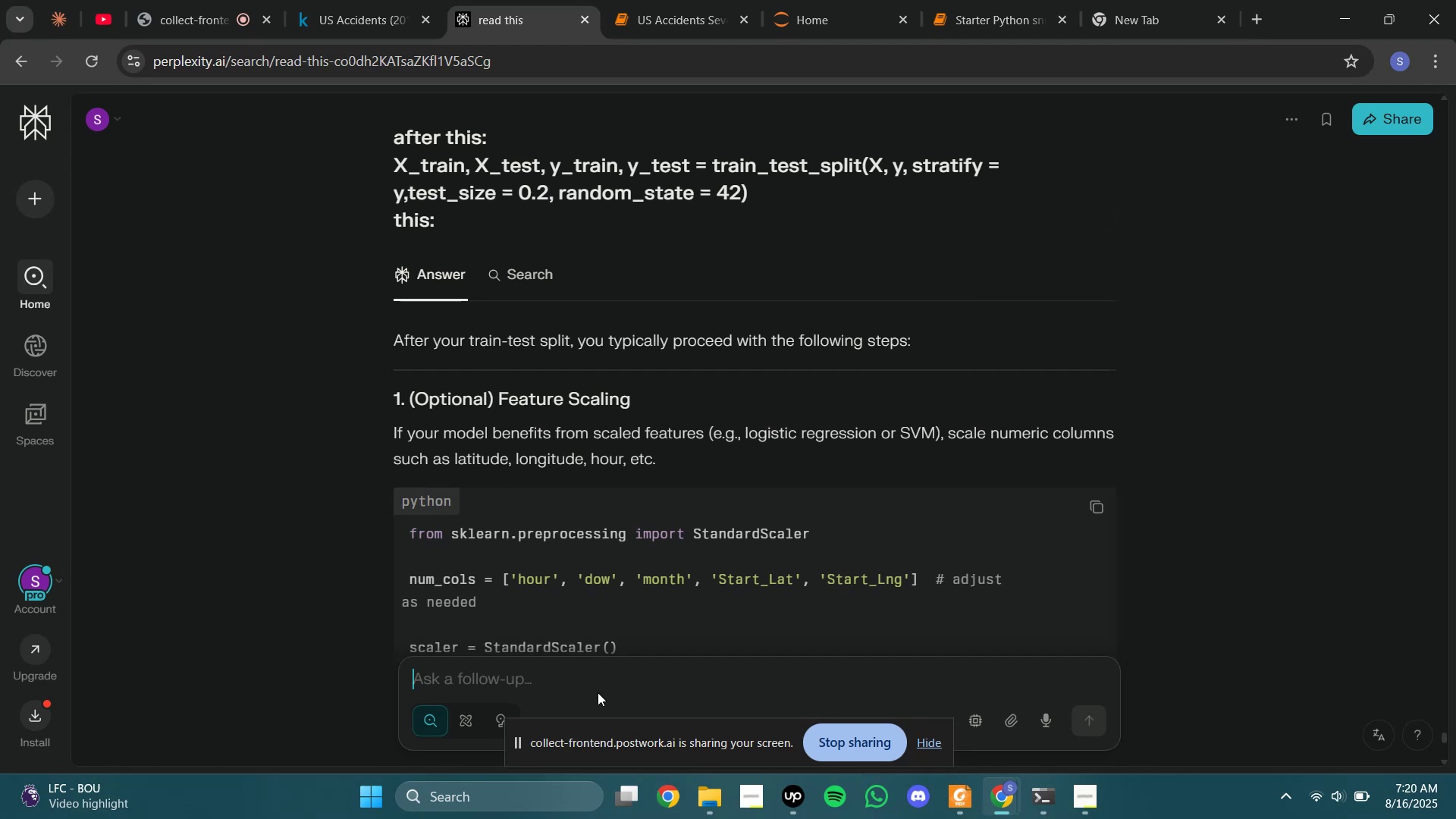 
key(Control+V)
 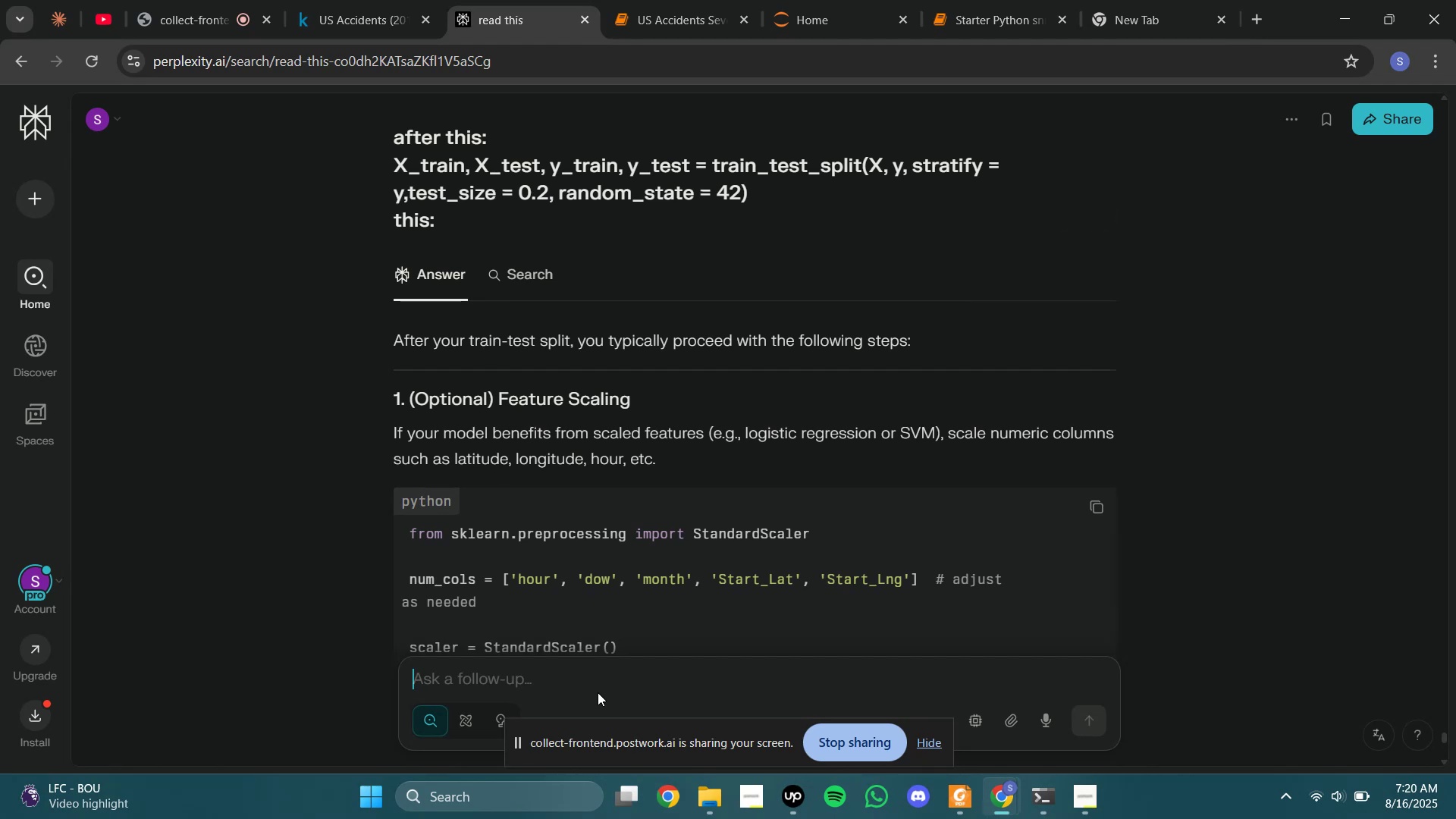 
left_click_drag(start_coordinate=[598, 692], to_coordinate=[626, 679])
 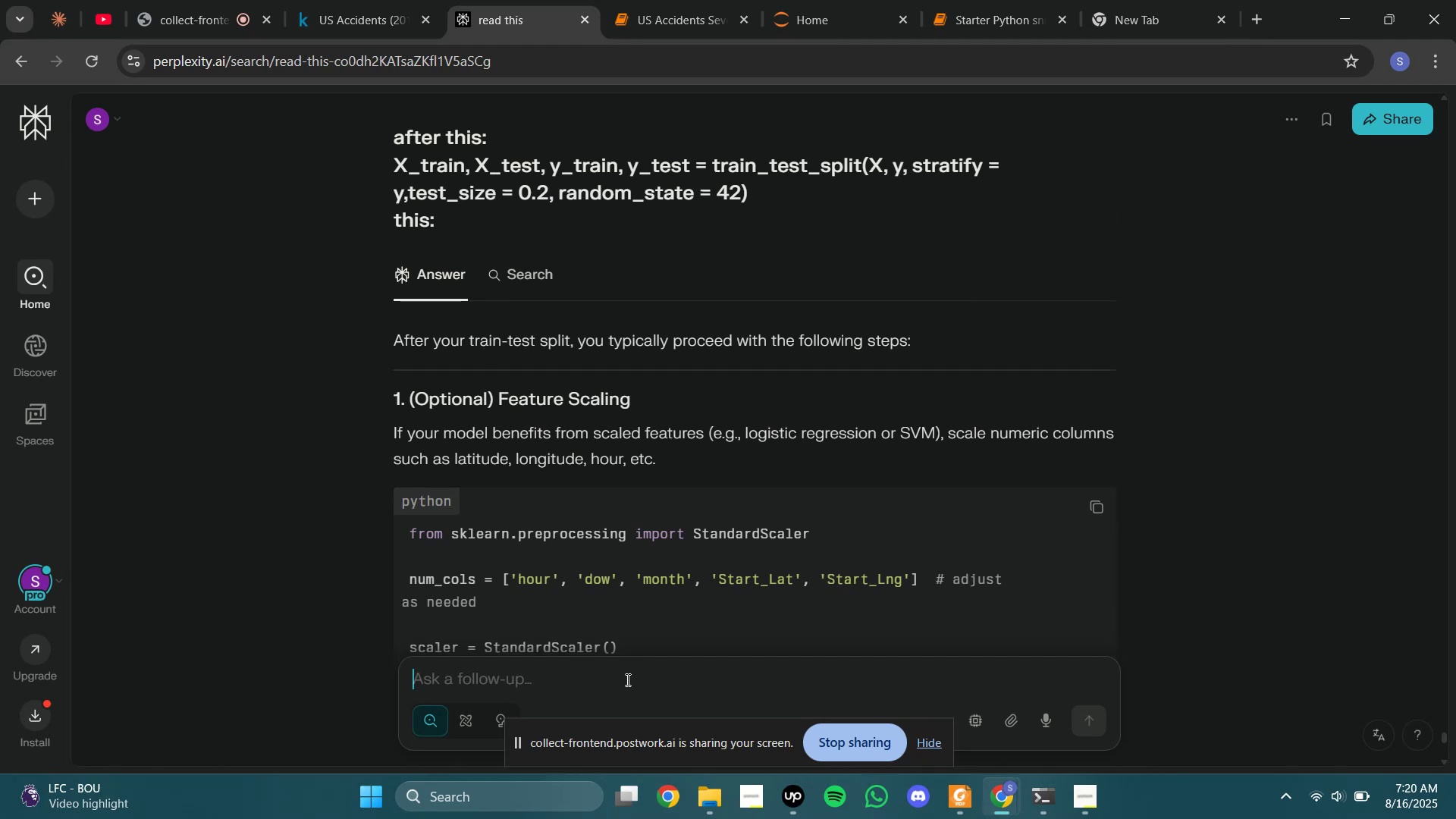 
key(Control+V)
 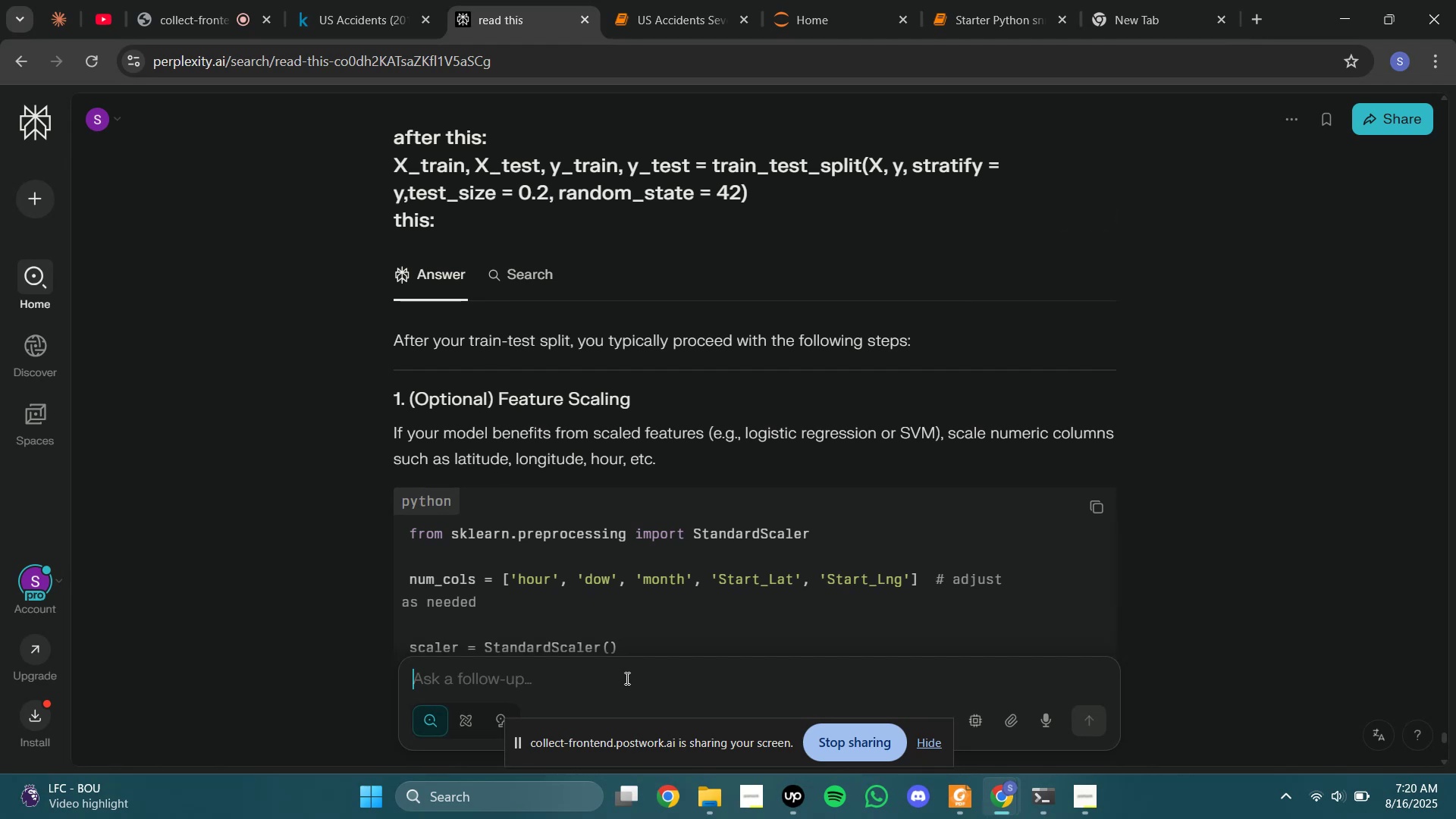 
key(Control+V)
 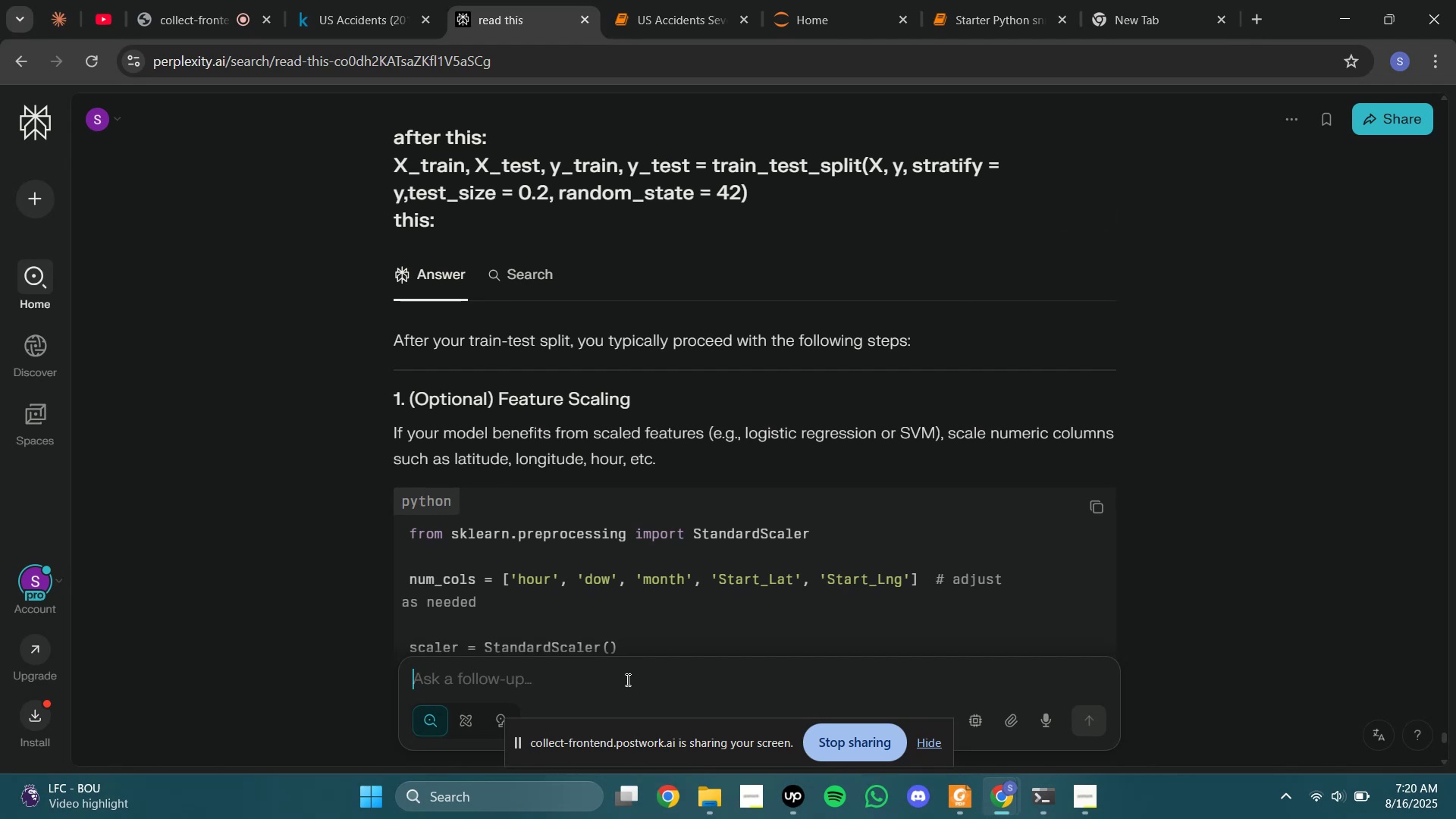 
double_click([626, 679])
 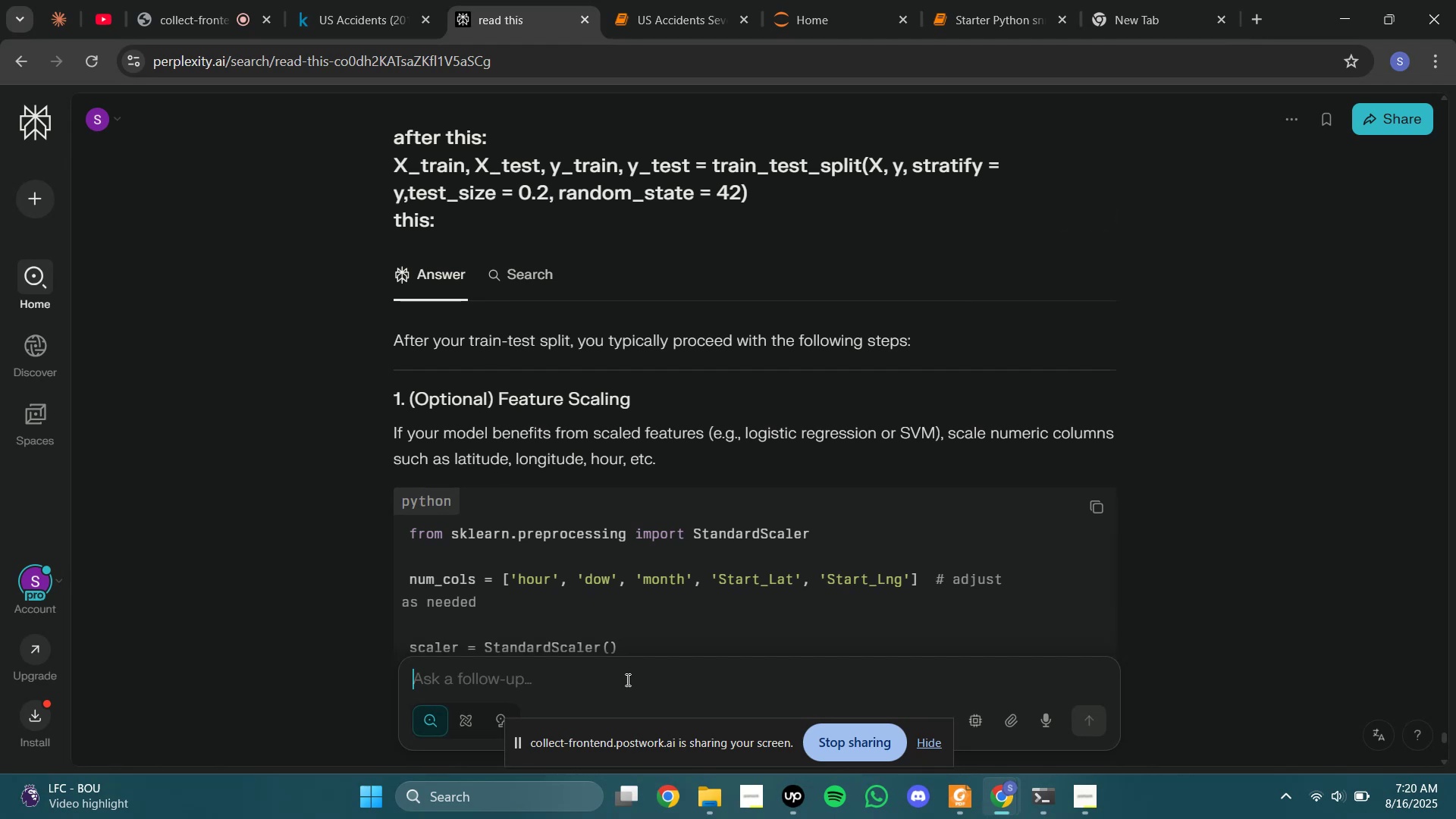 
triple_click([626, 679])
 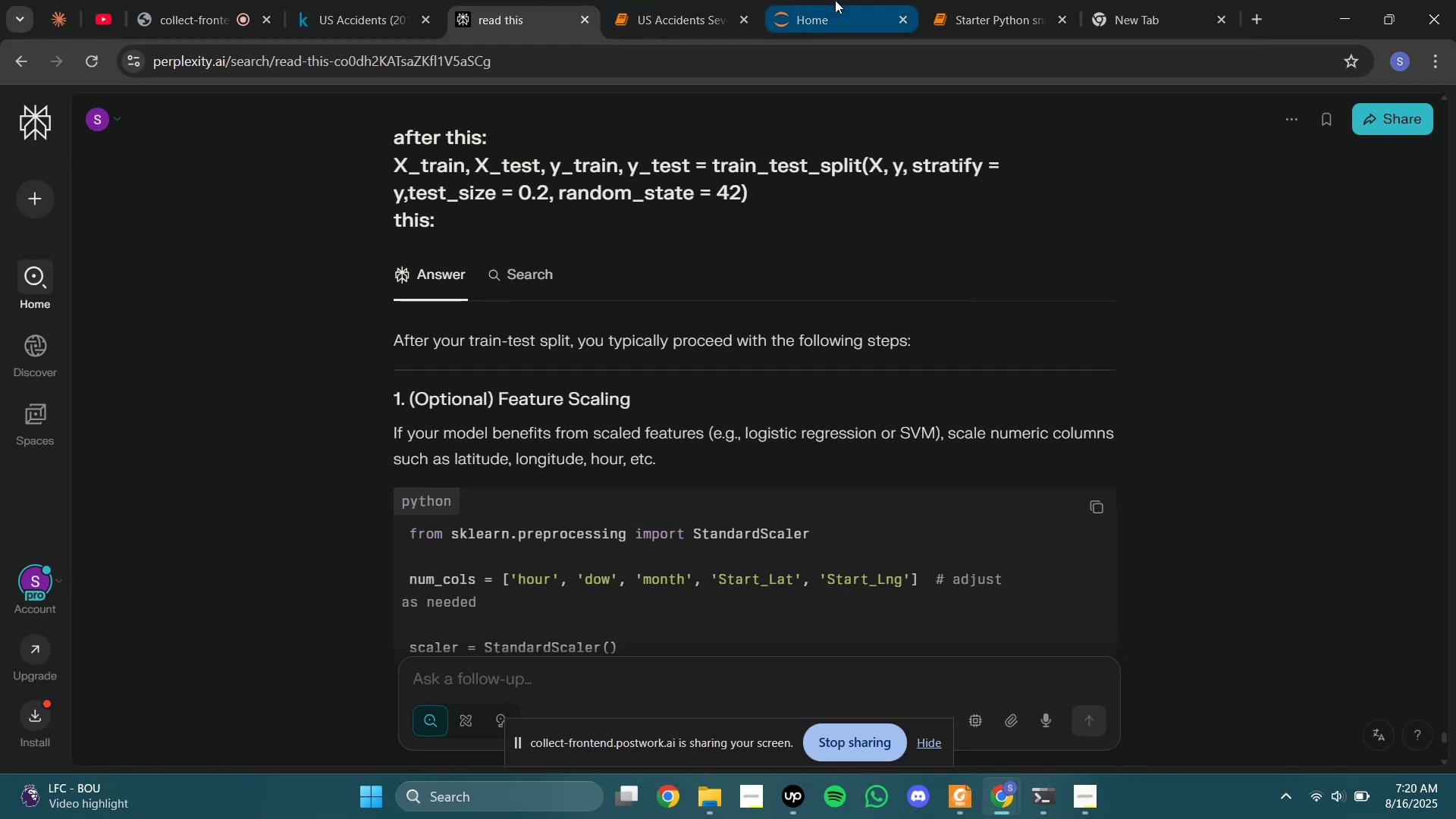 
left_click([668, 0])
 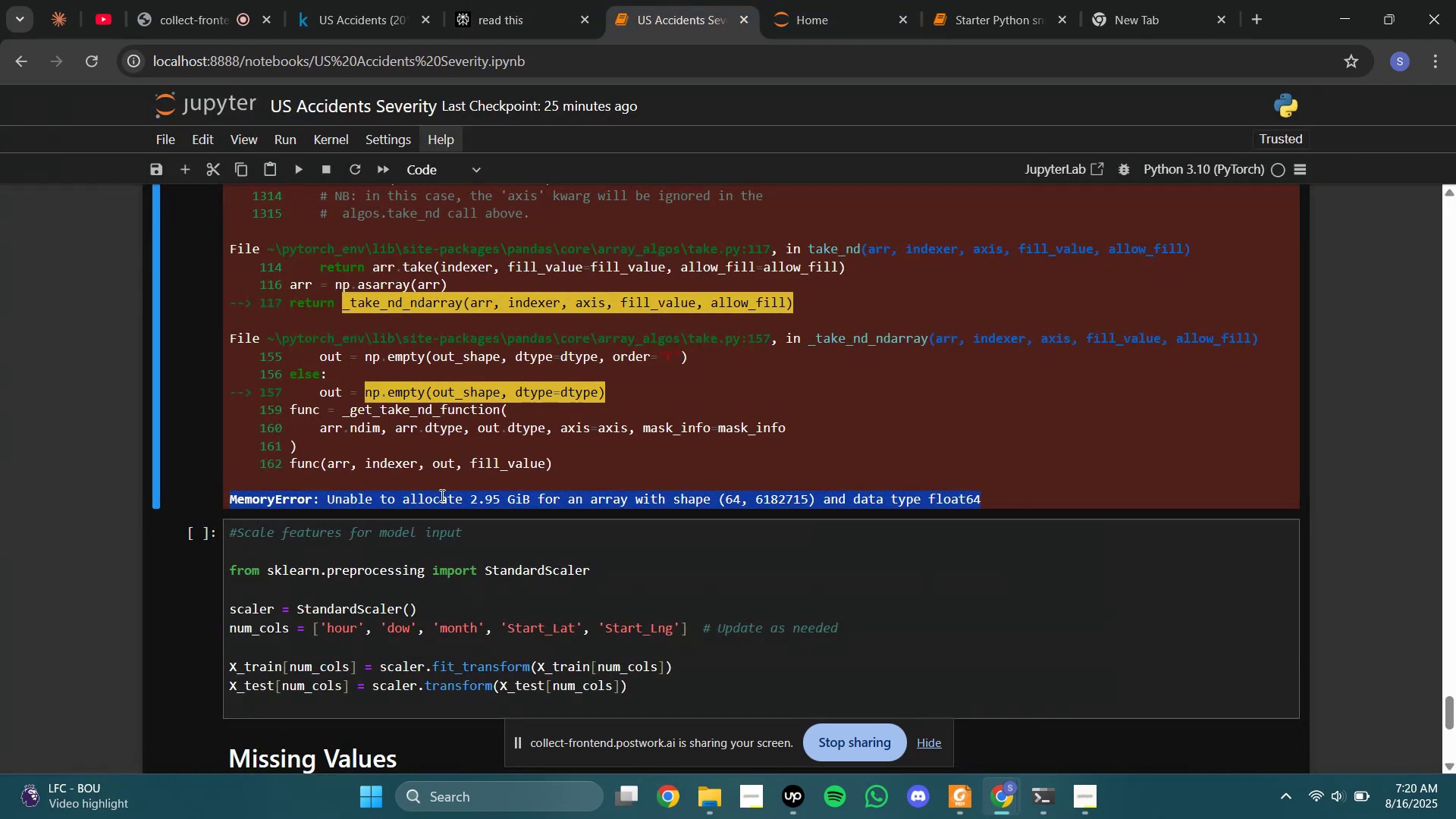 
double_click([441, 499])
 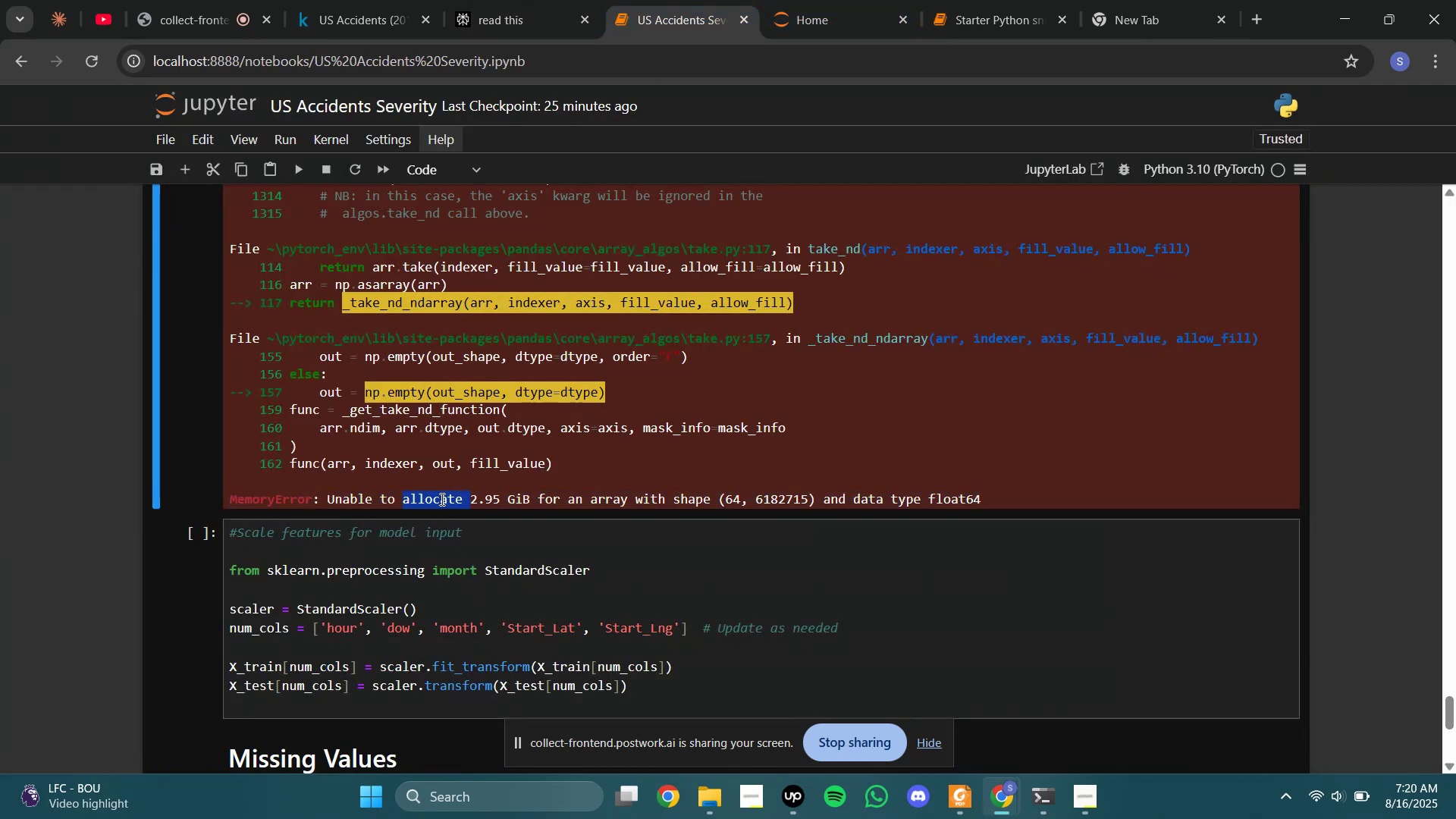 
triple_click([441, 499])
 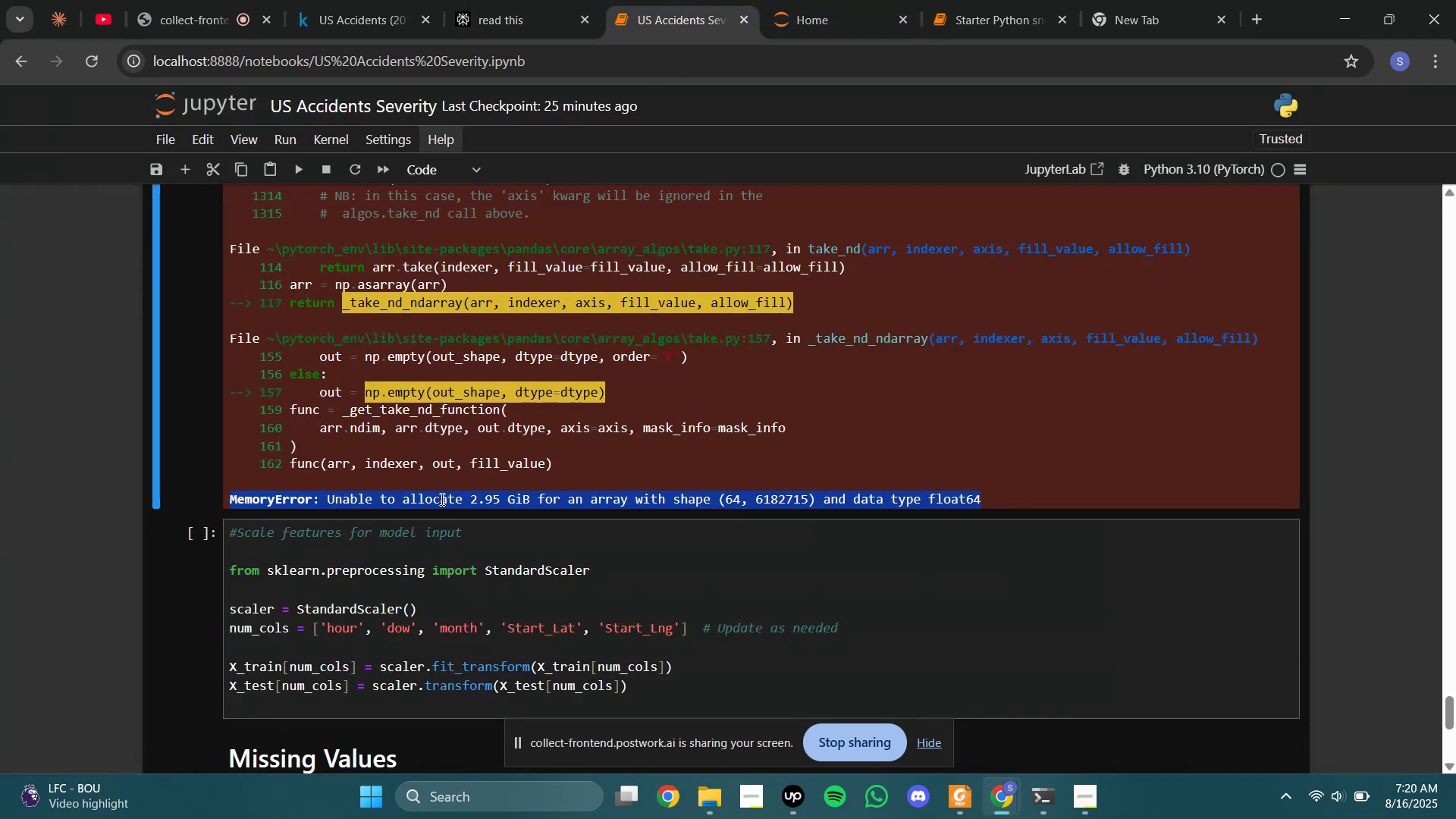 
triple_click([441, 499])
 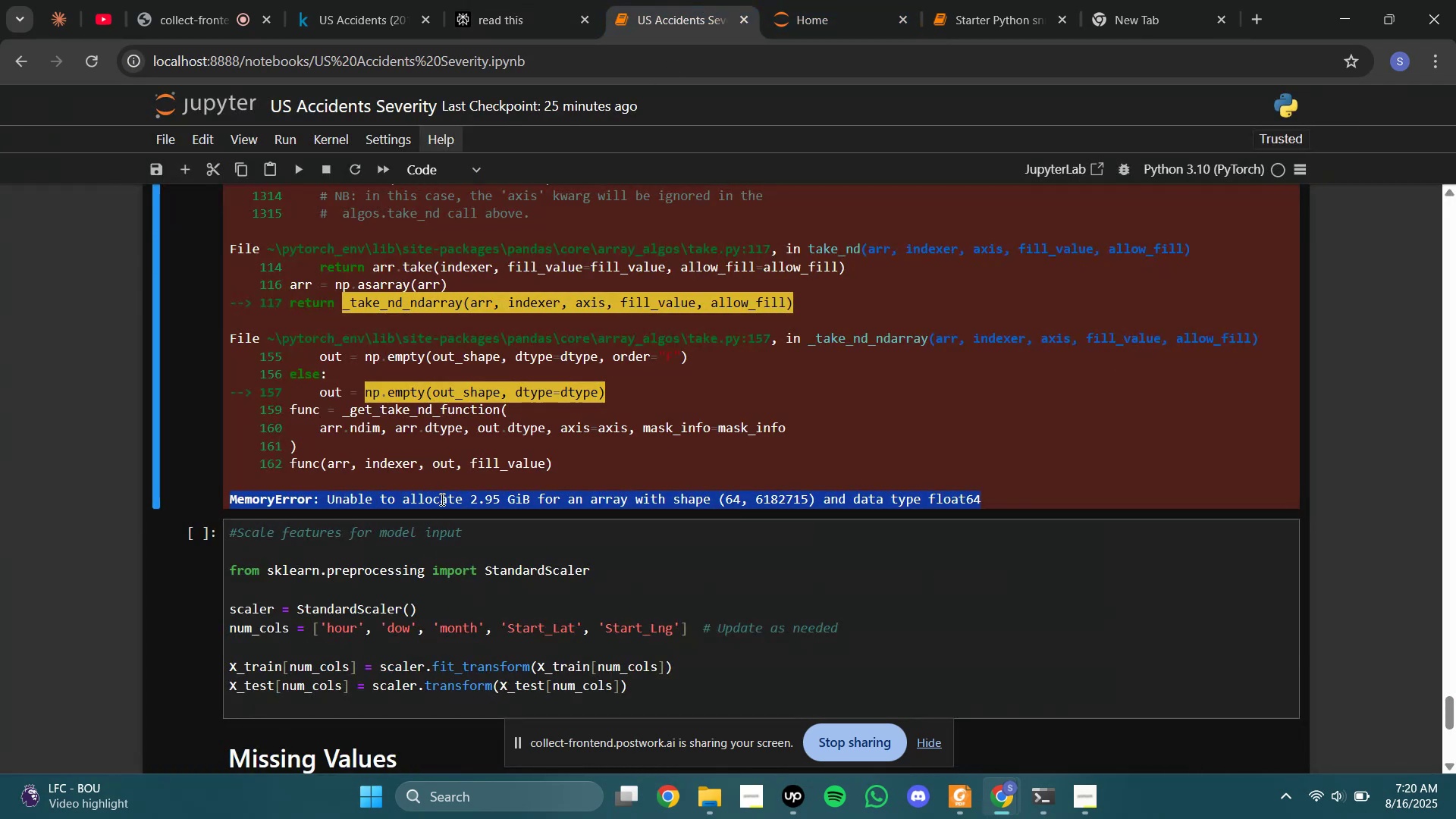 
key(Control+C)
 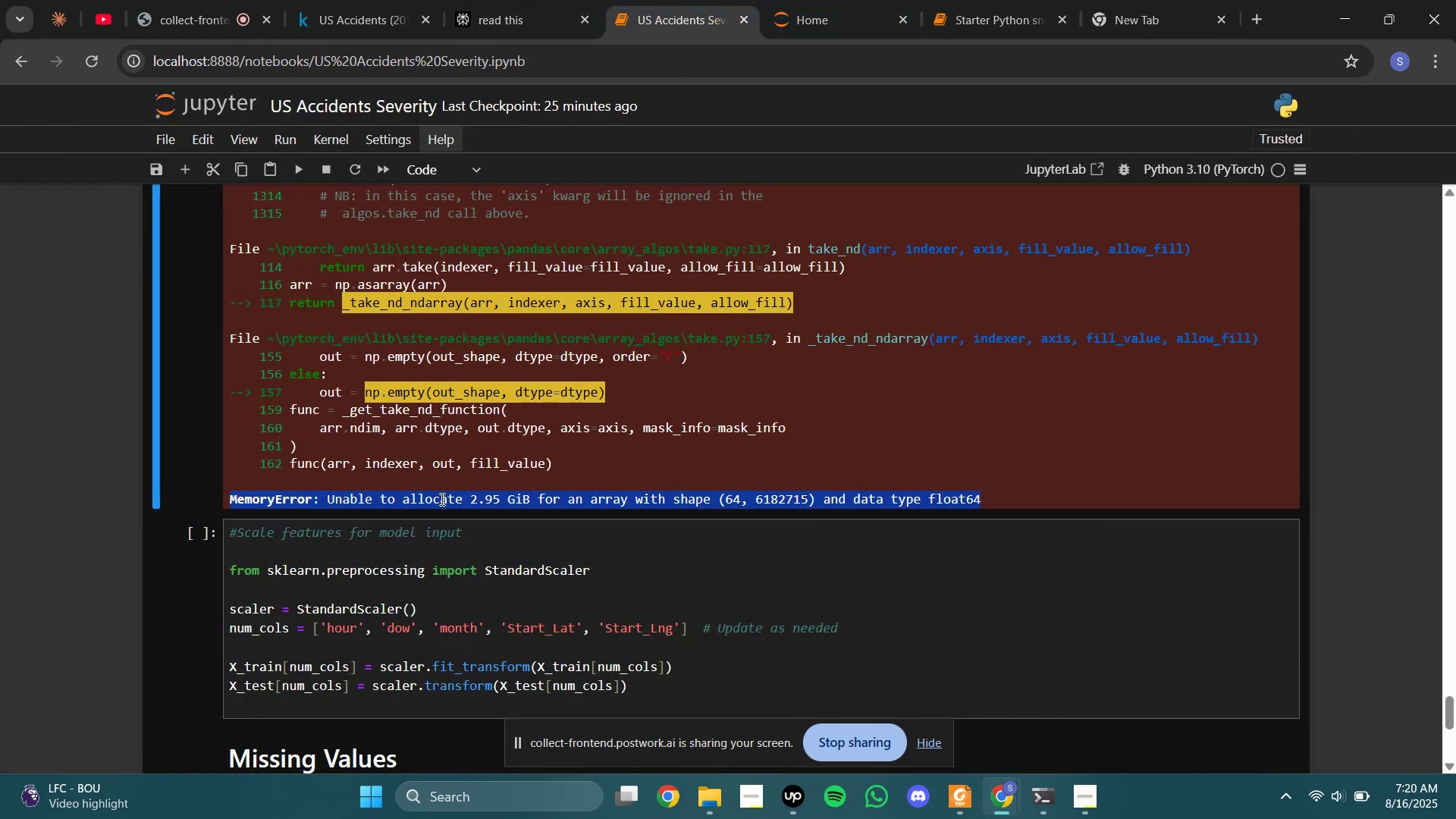 
left_click_drag(start_coordinate=[438, 490], to_coordinate=[401, 189])
 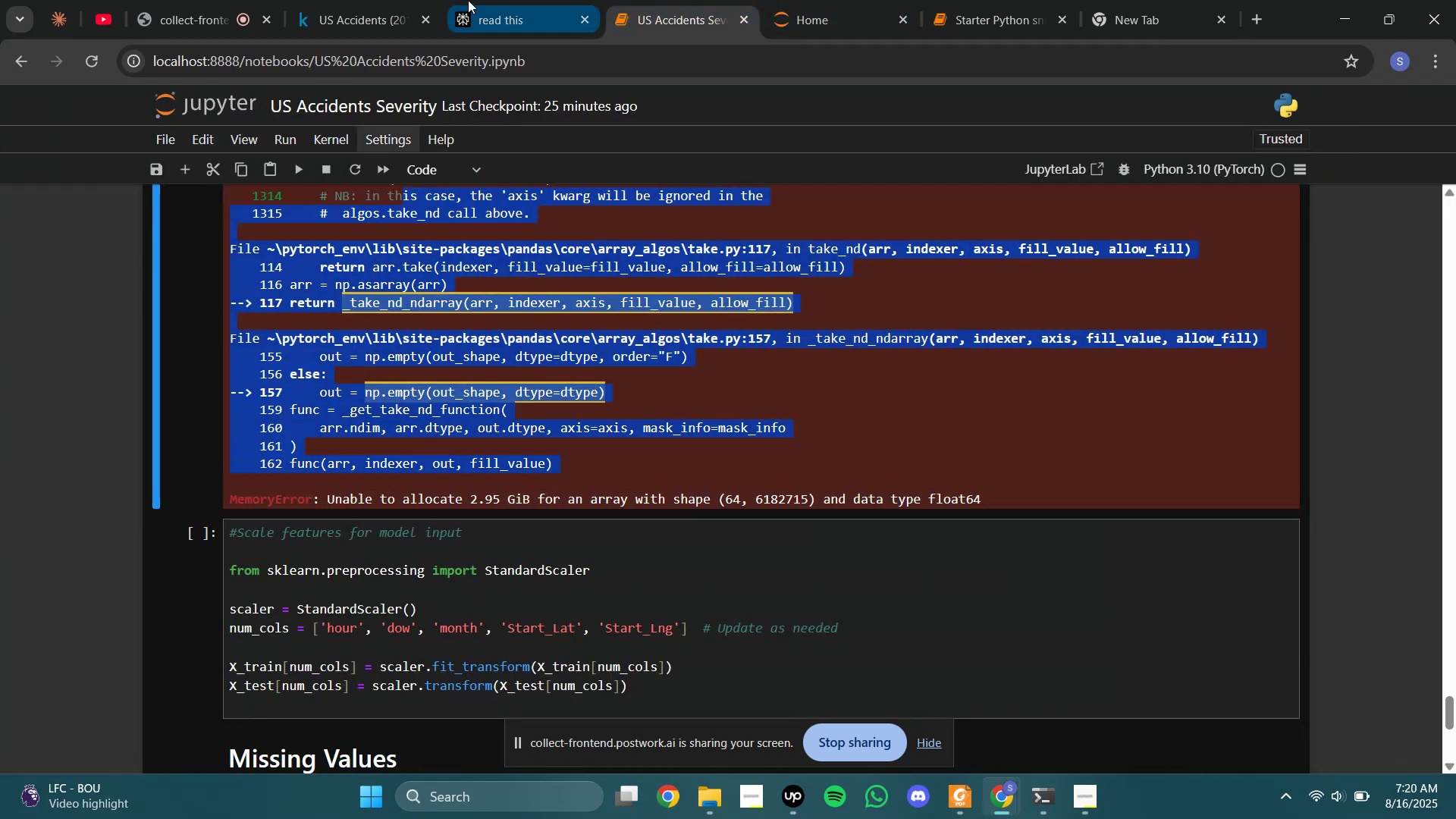 
left_click([468, 0])
 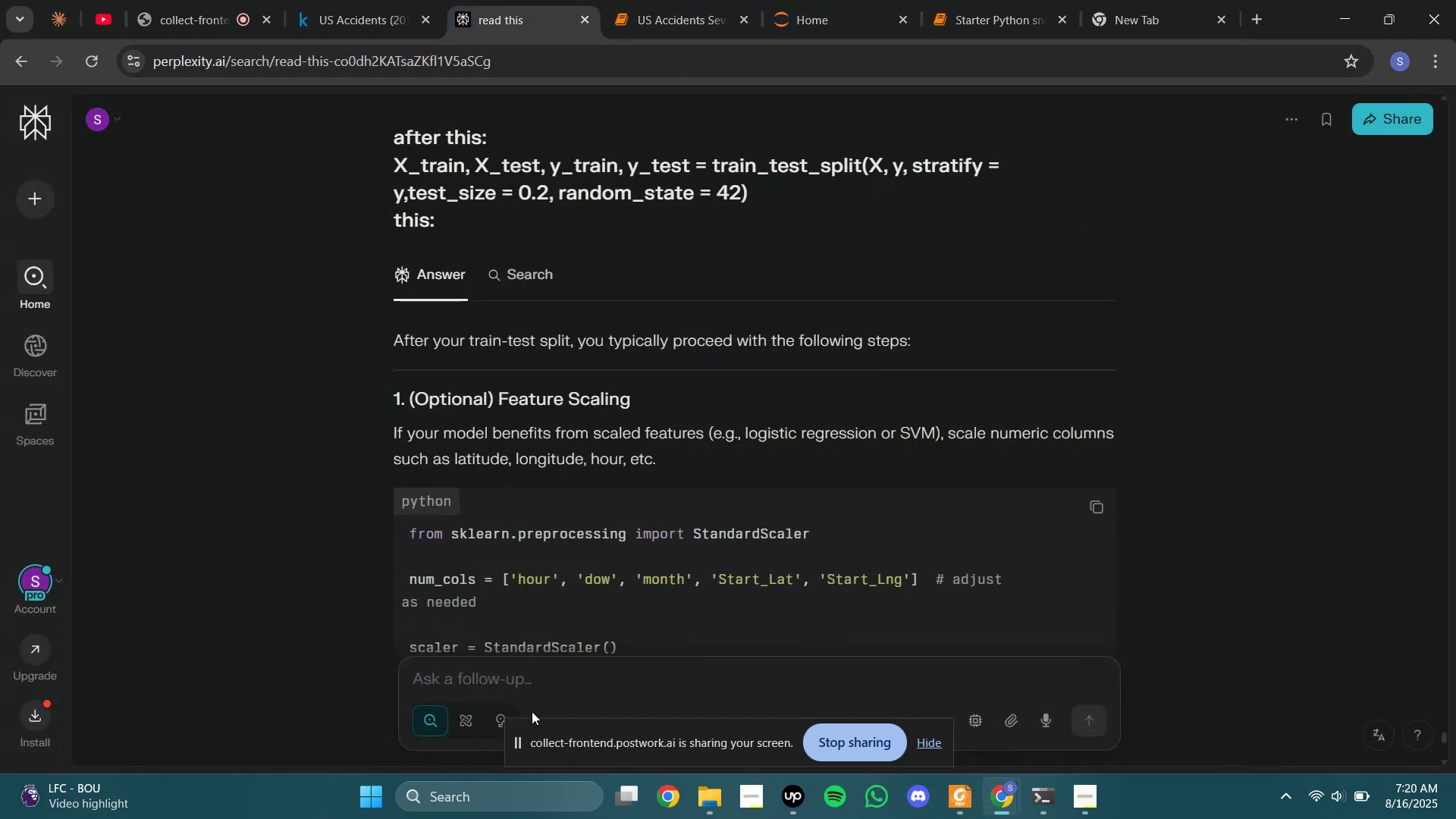 
left_click([539, 667])
 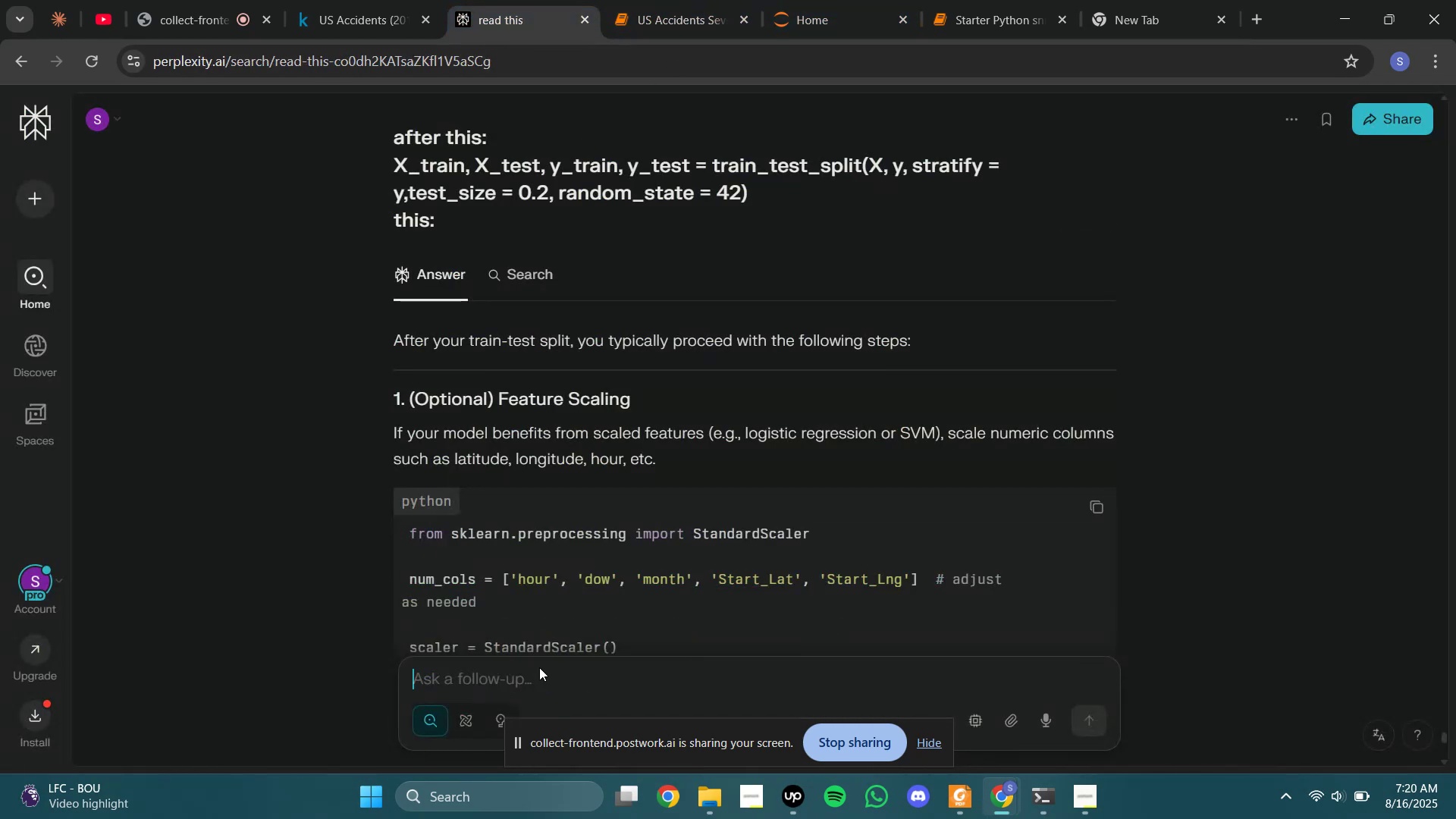 
key(Control+V)
 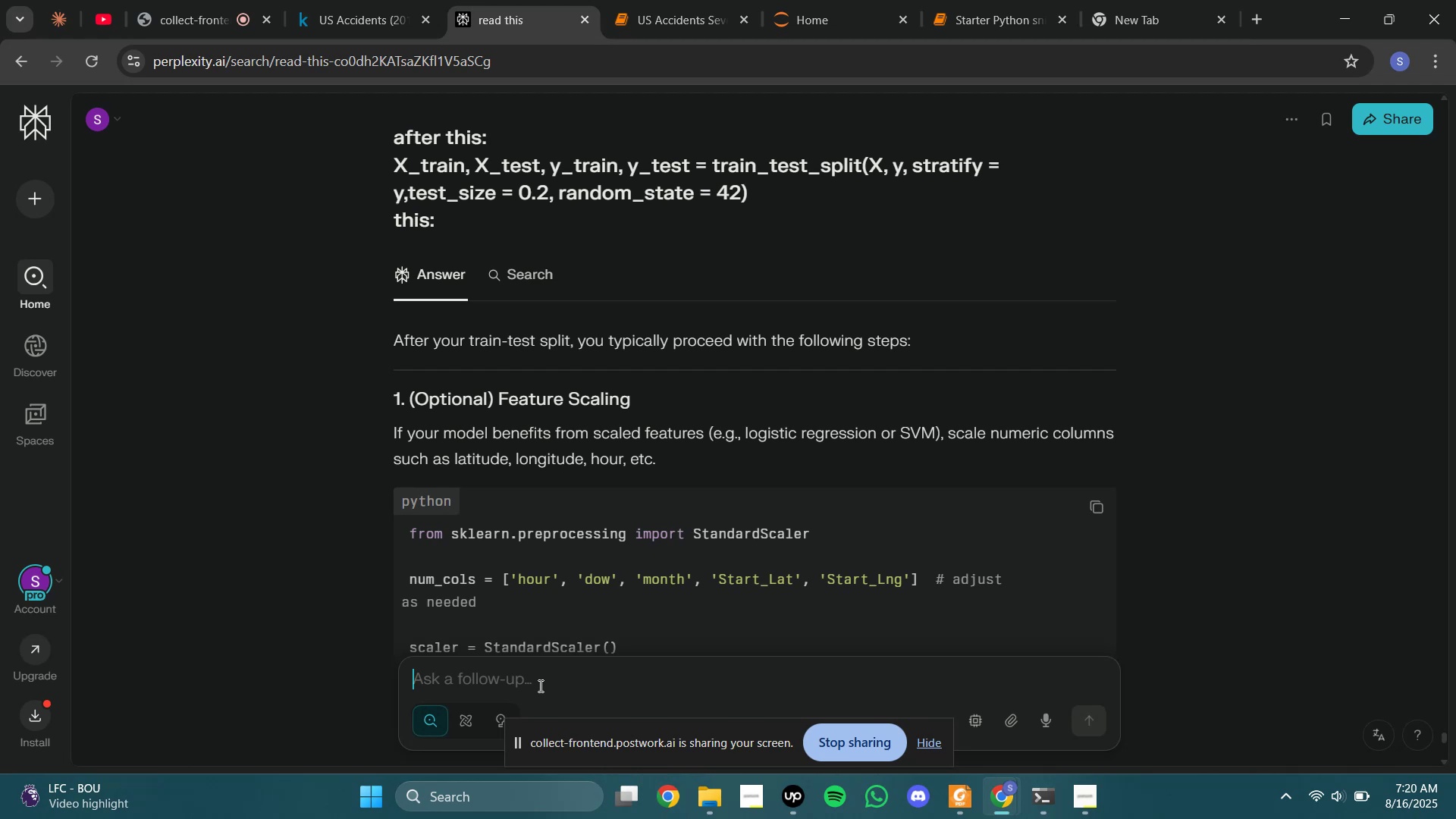 
double_click([539, 686])
 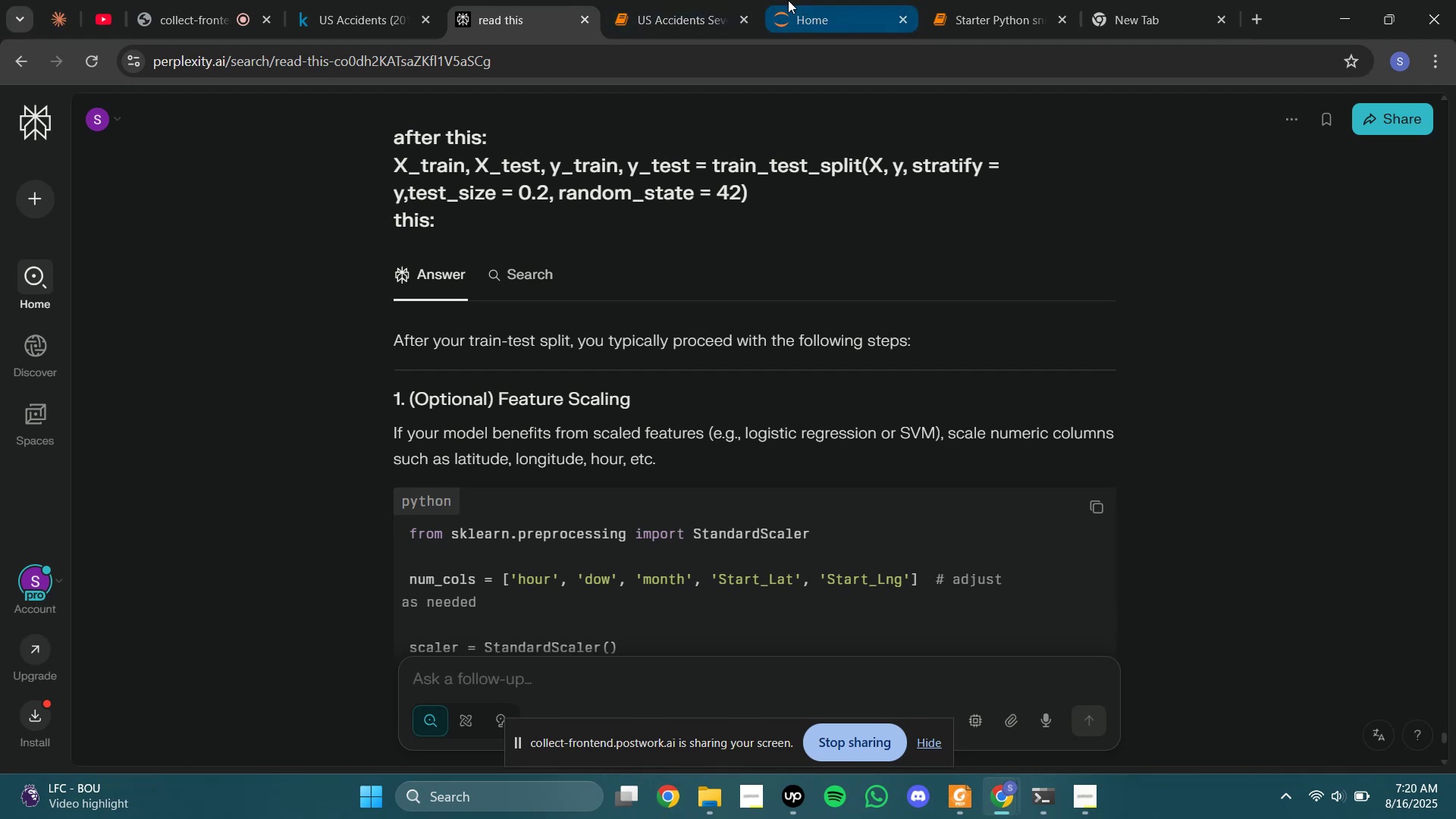 
left_click([701, 0])
 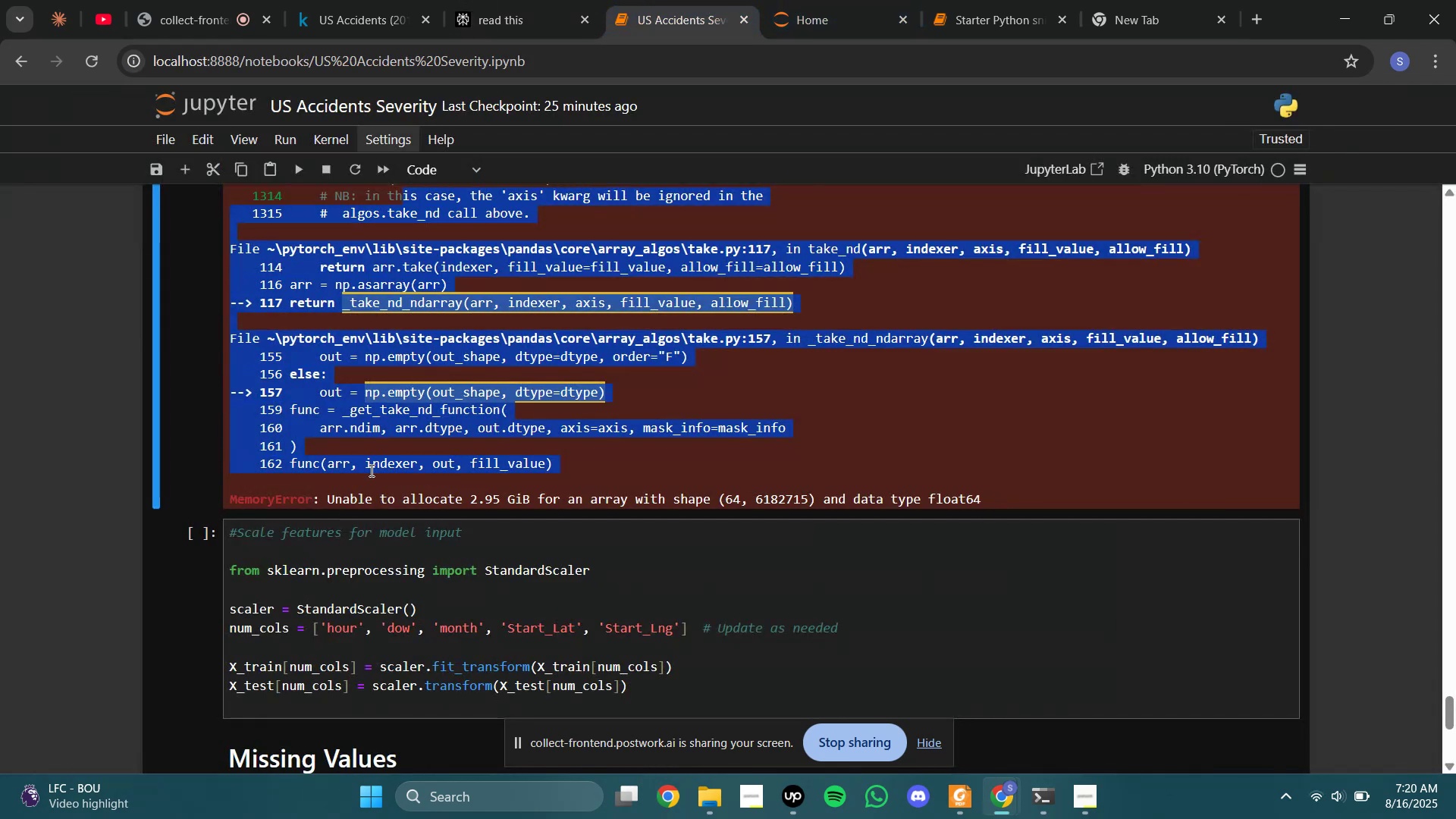 
double_click([361, 475])
 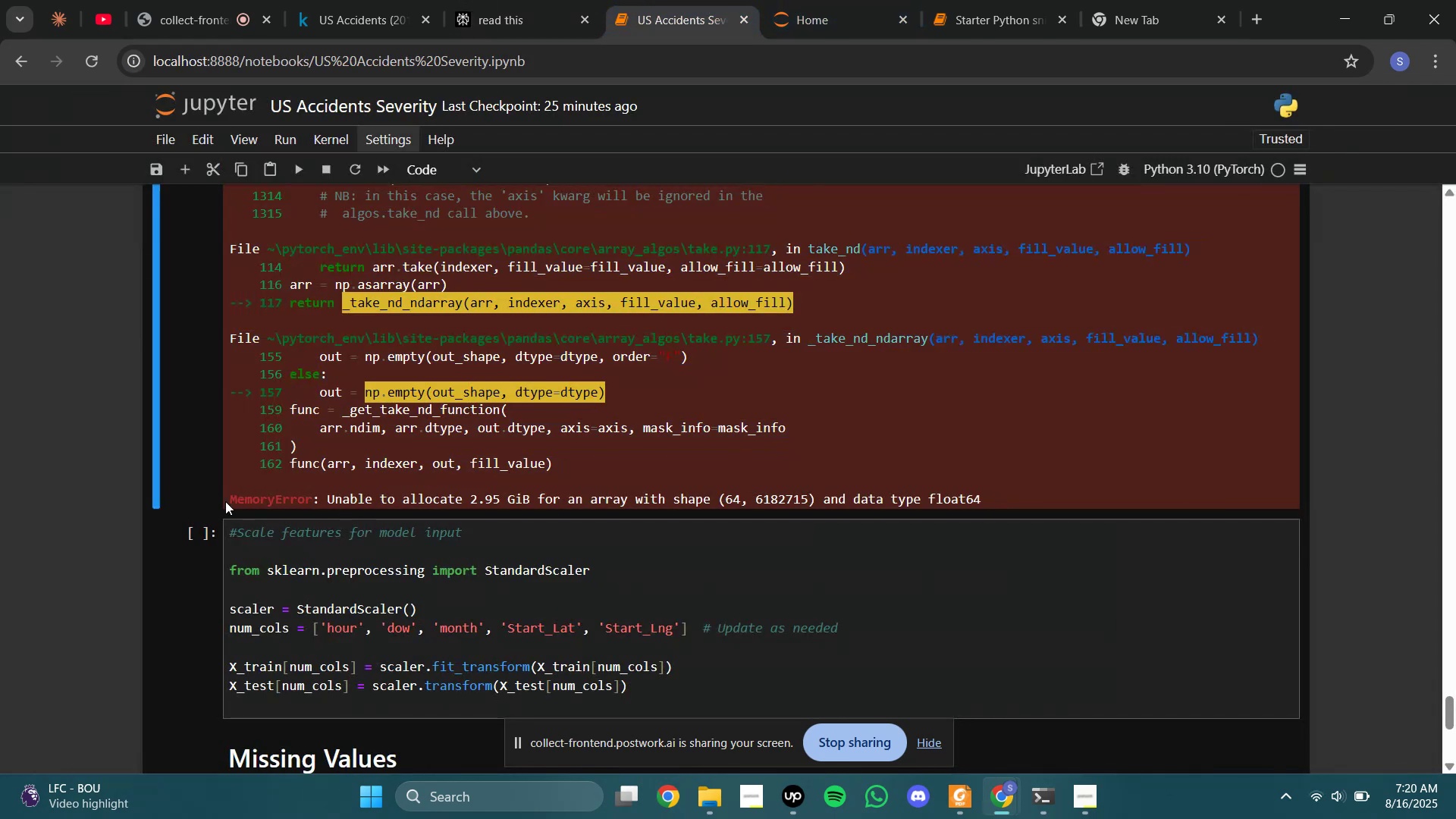 
left_click_drag(start_coordinate=[231, 500], to_coordinate=[987, 504])
 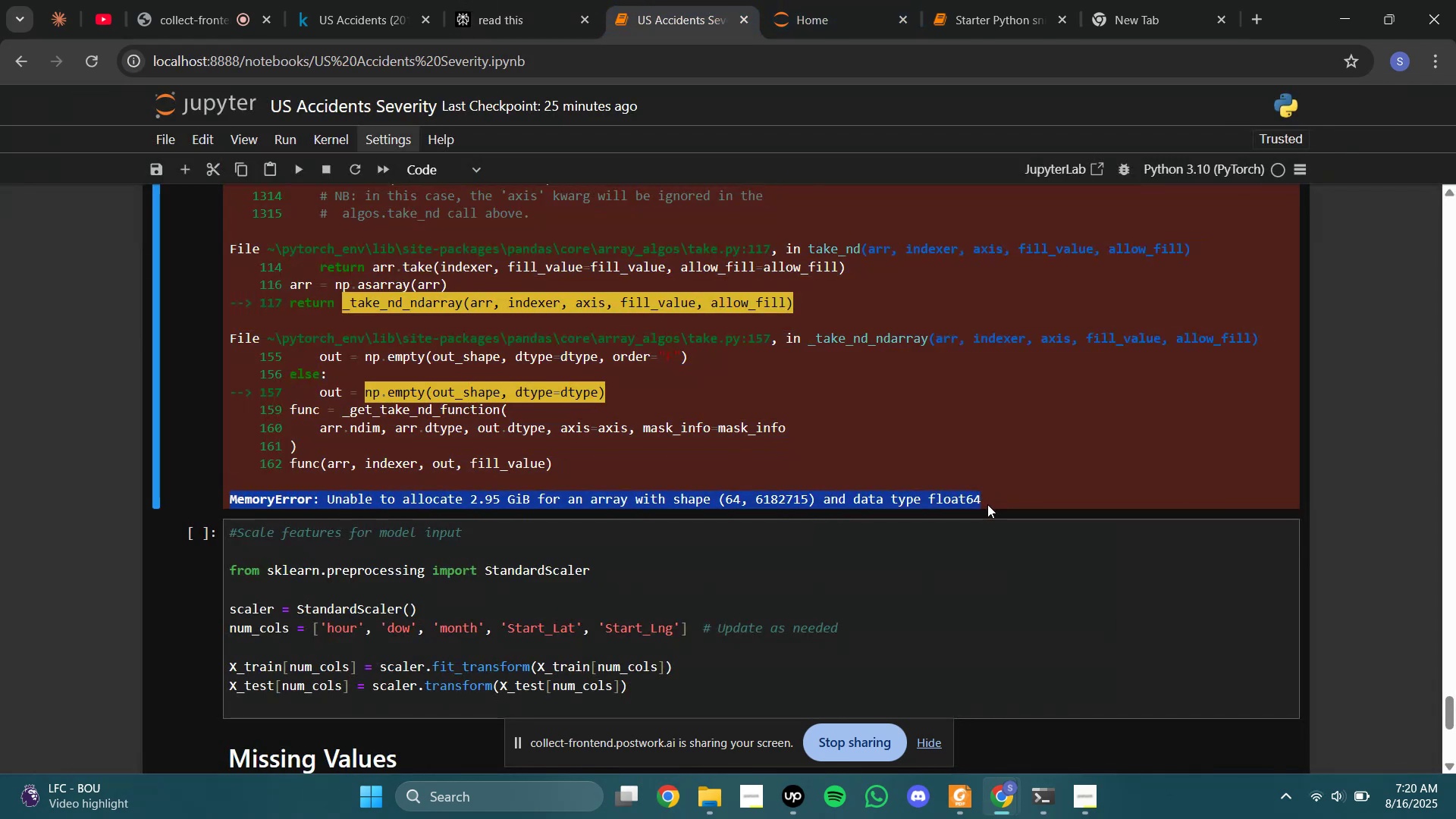 
key(Control+C)
 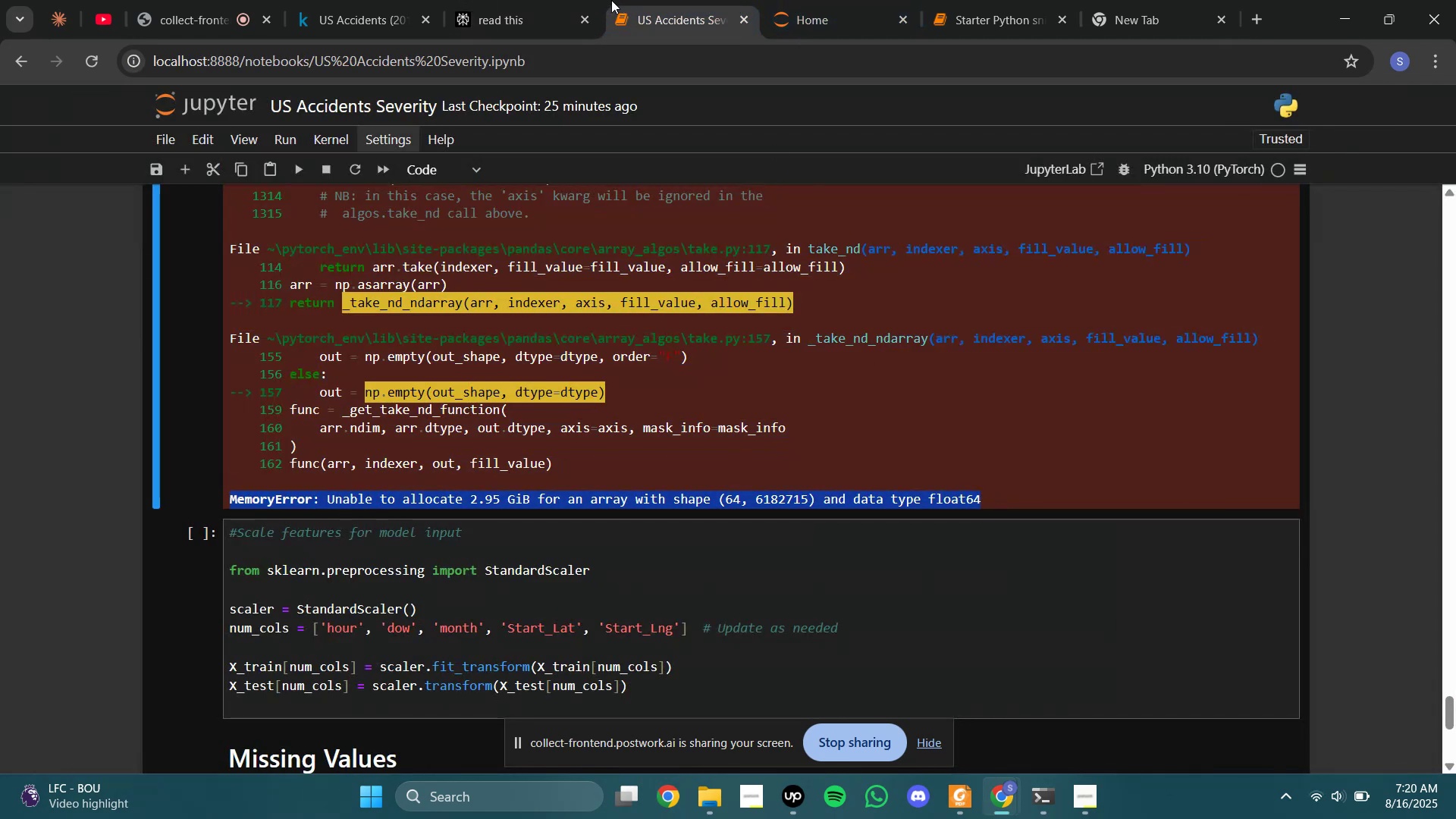 
double_click([579, 0])
 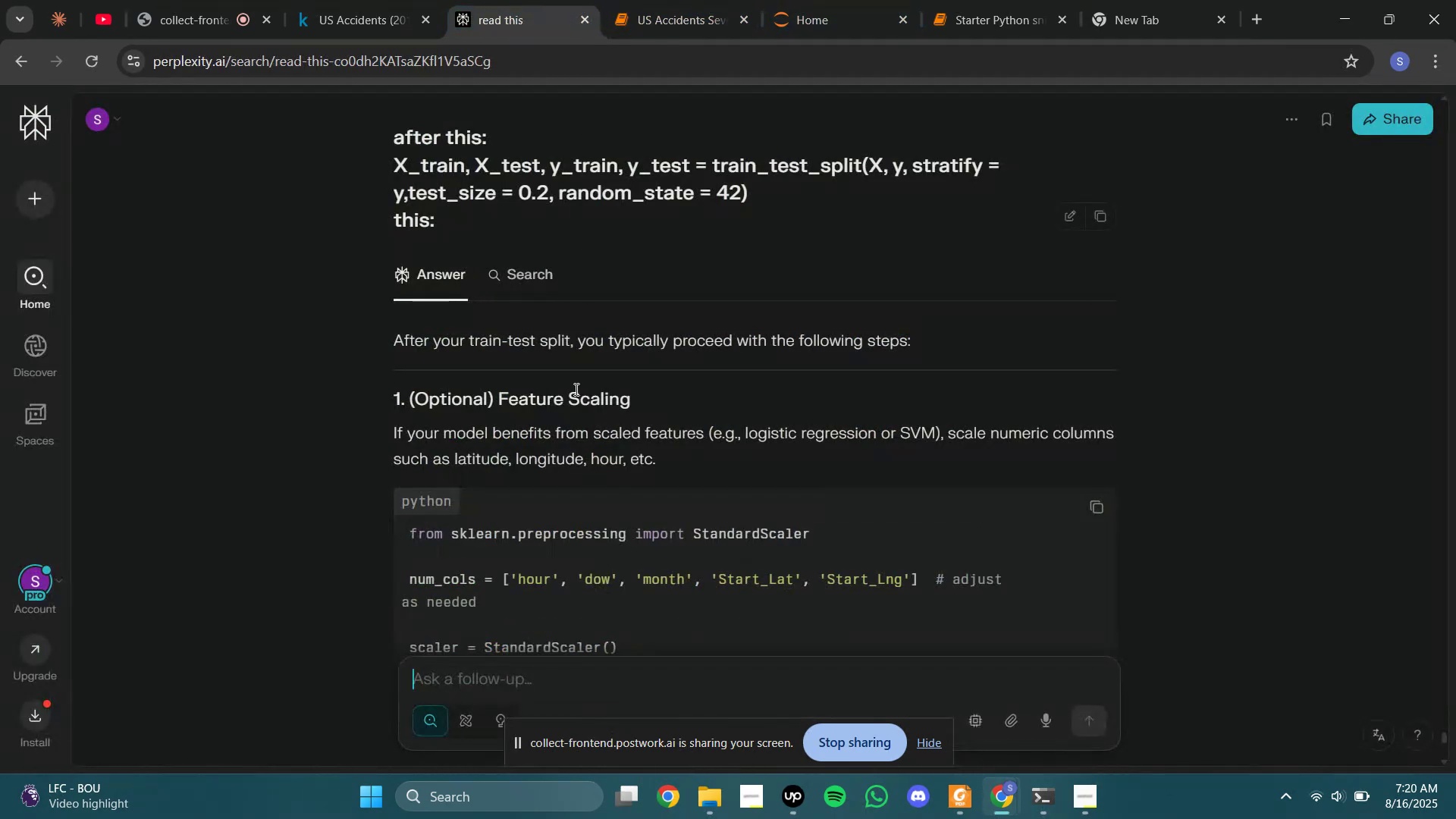 
key(Control+V)
 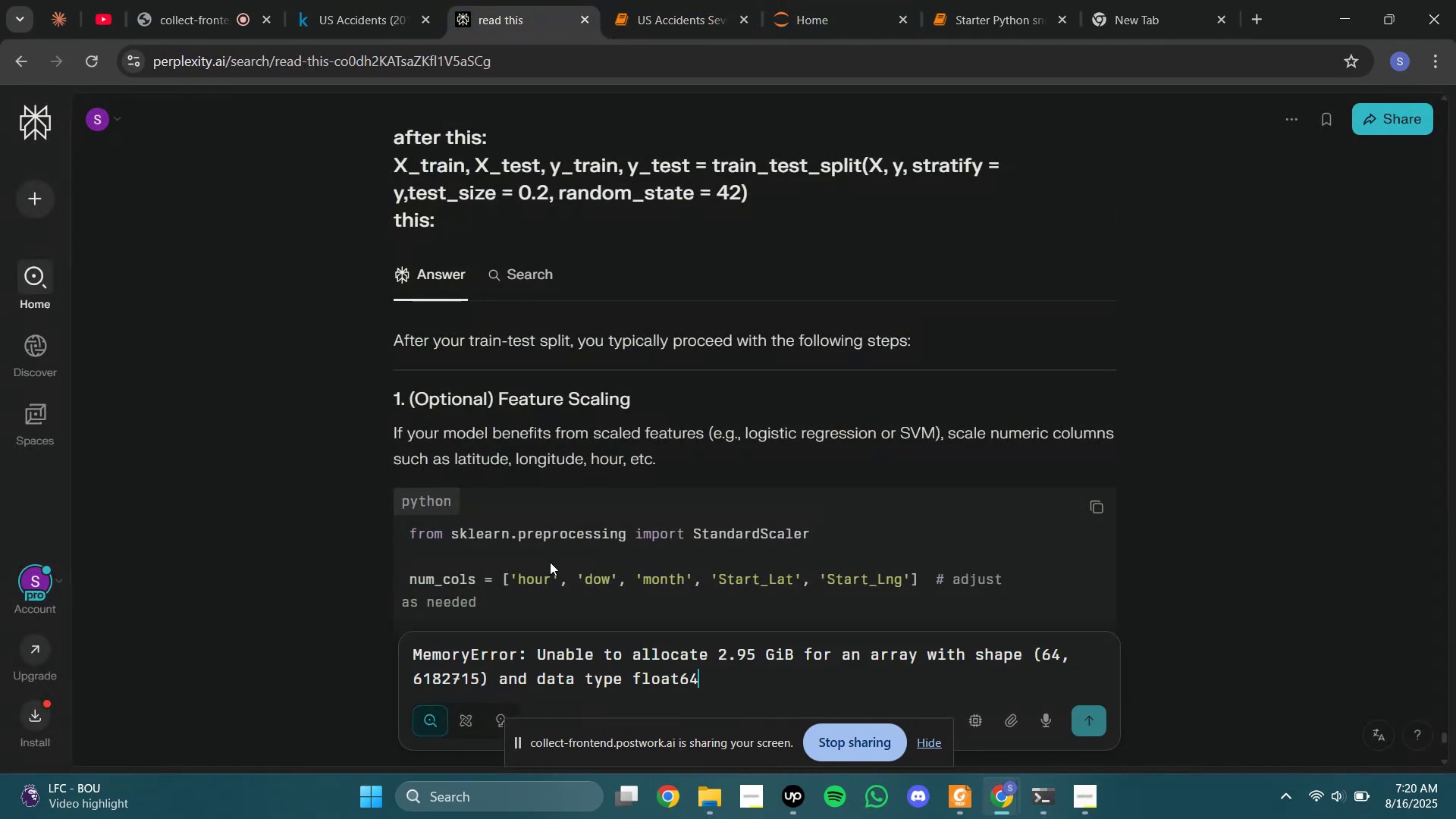 
left_click_drag(start_coordinate=[550, 562], to_coordinate=[552, 566])
 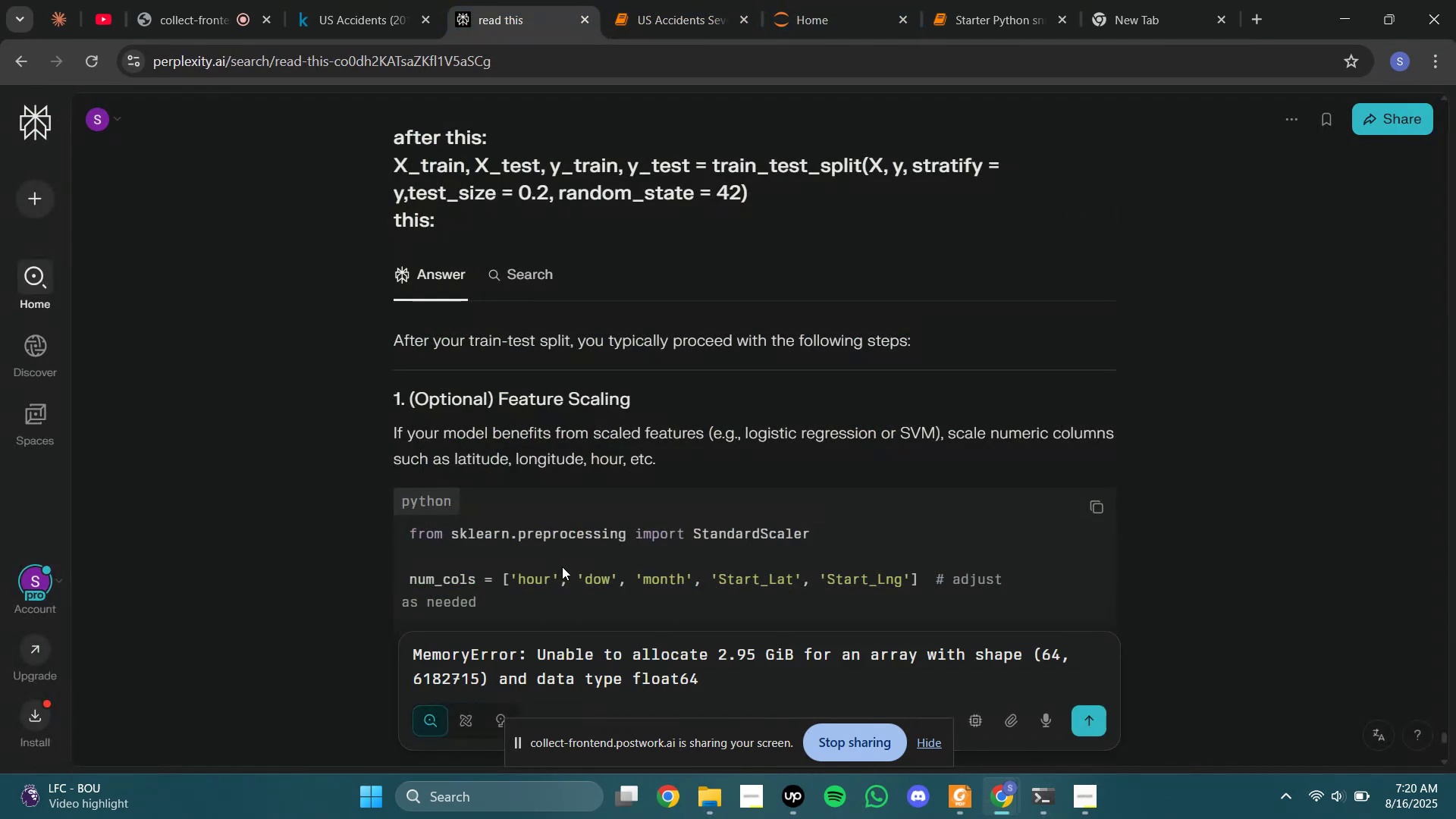 
key(Enter)
 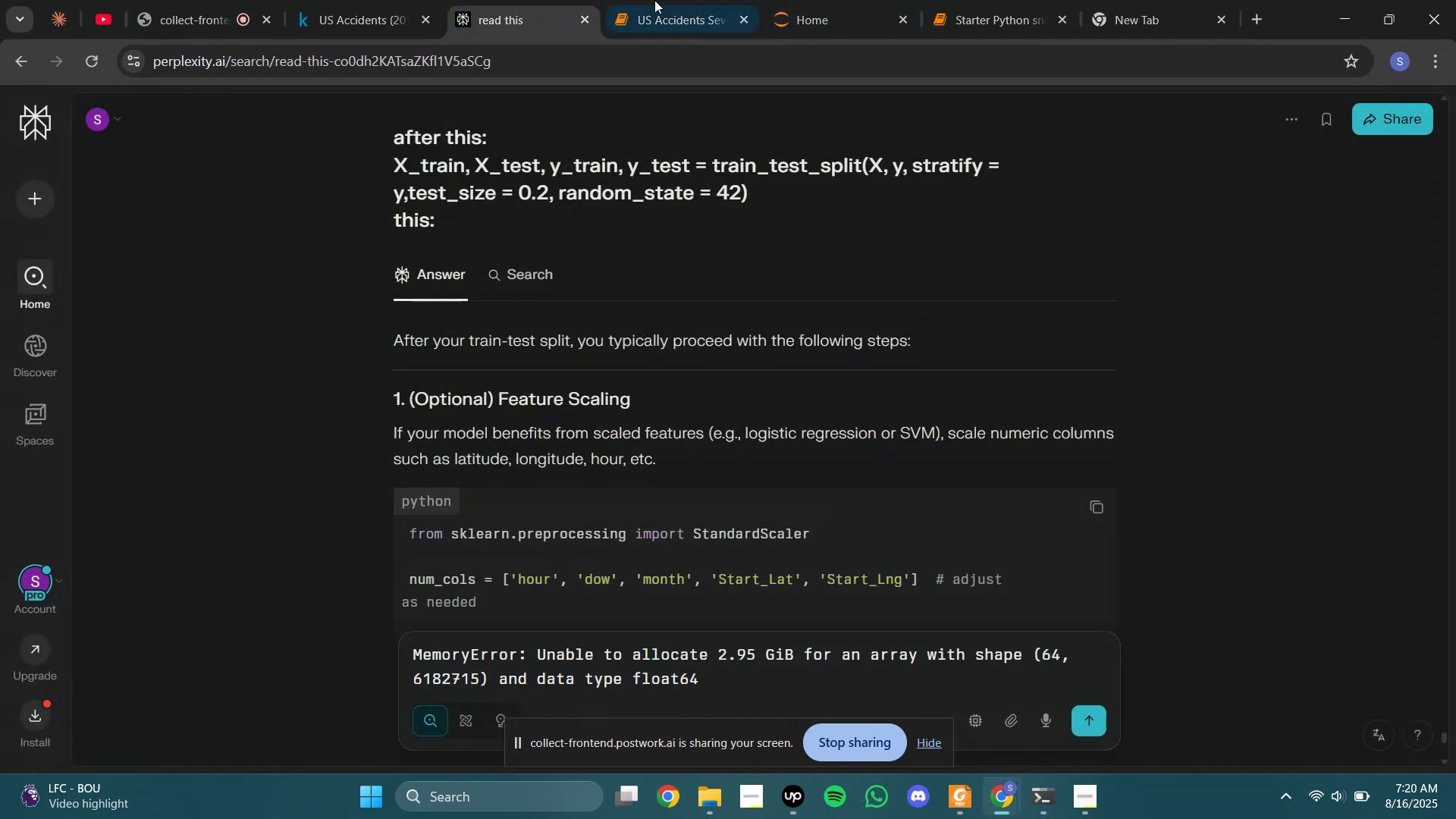 
left_click([670, 0])
 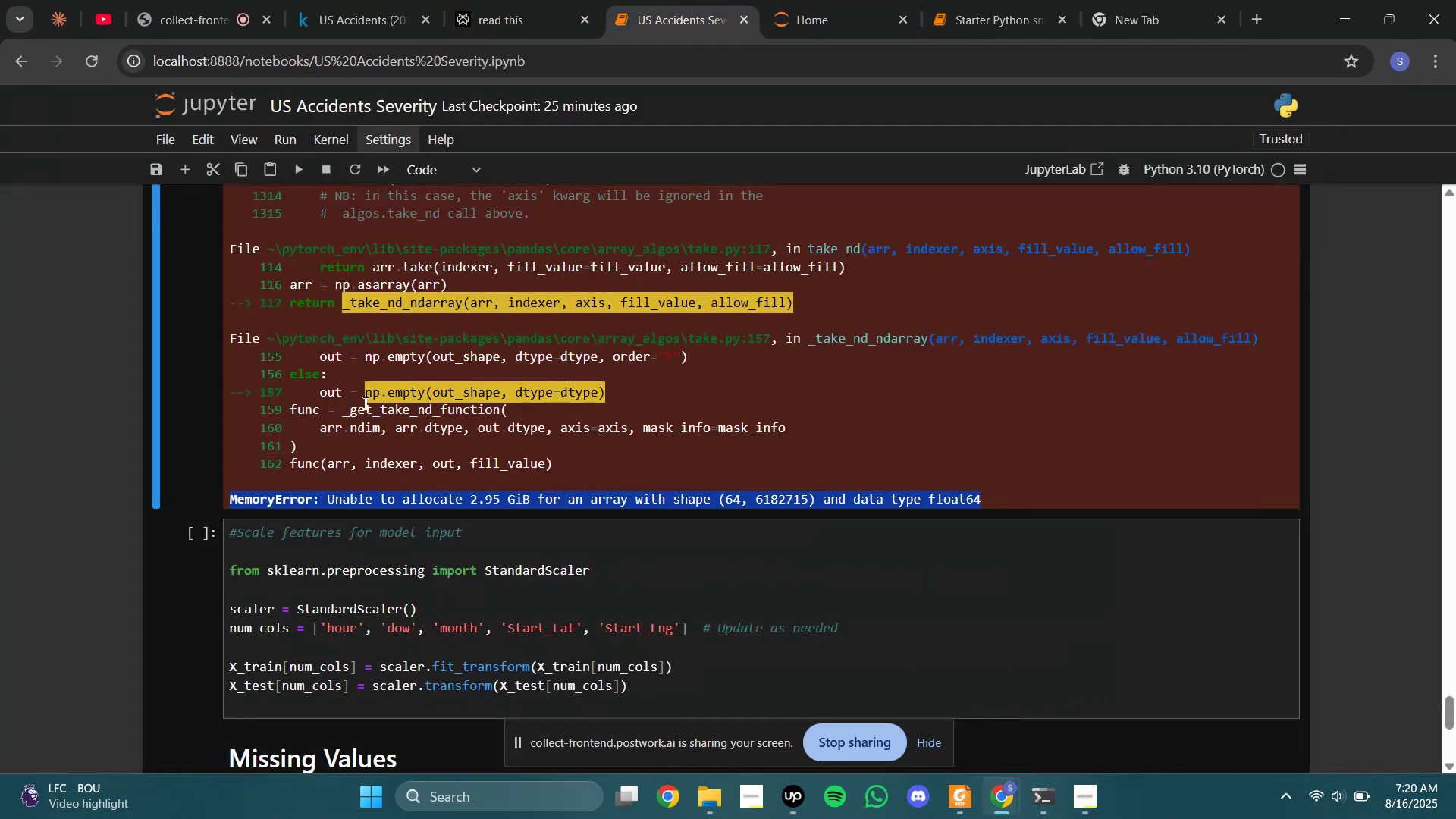 
left_click([364, 403])
 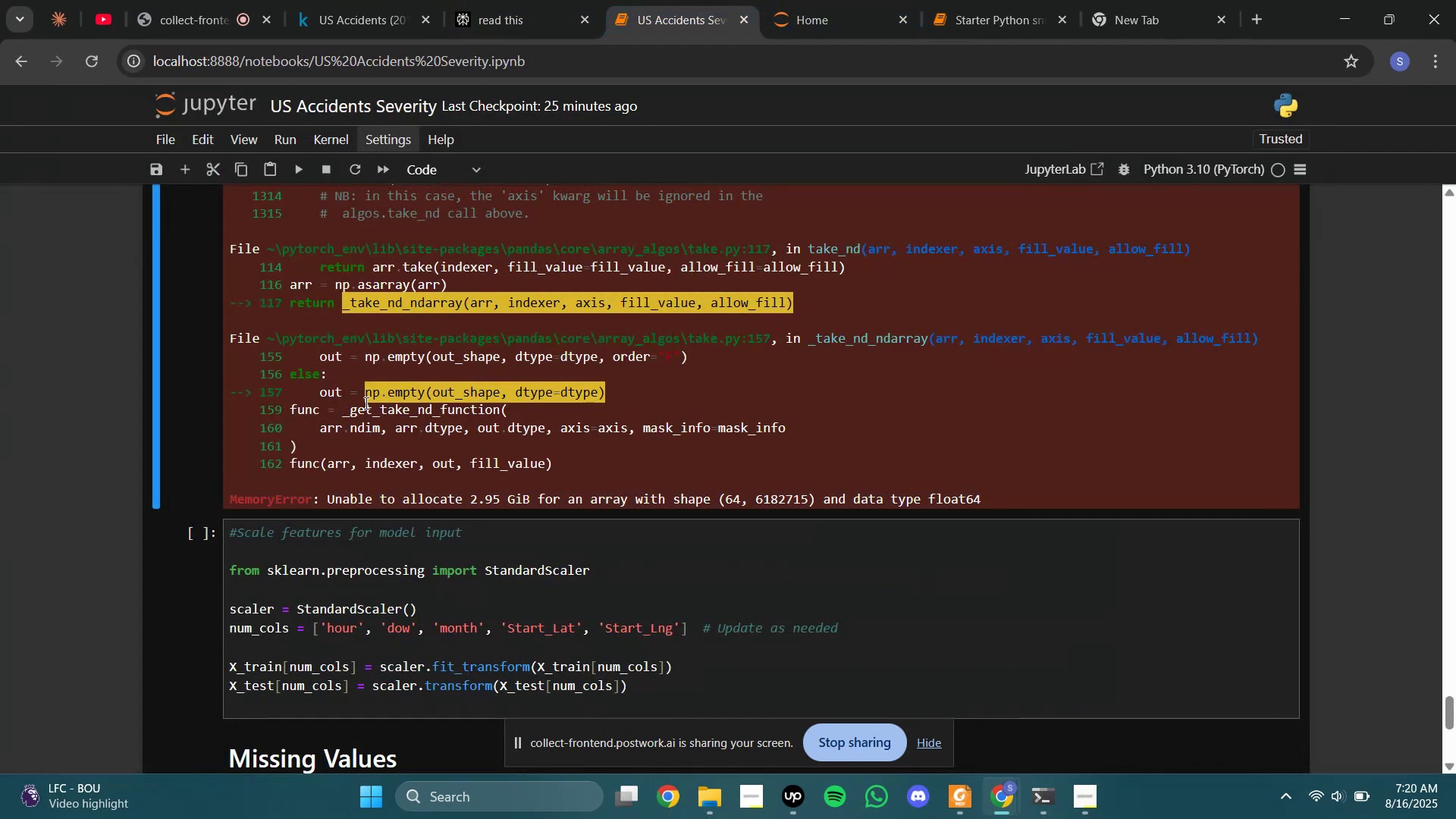 
key(Control+S)
 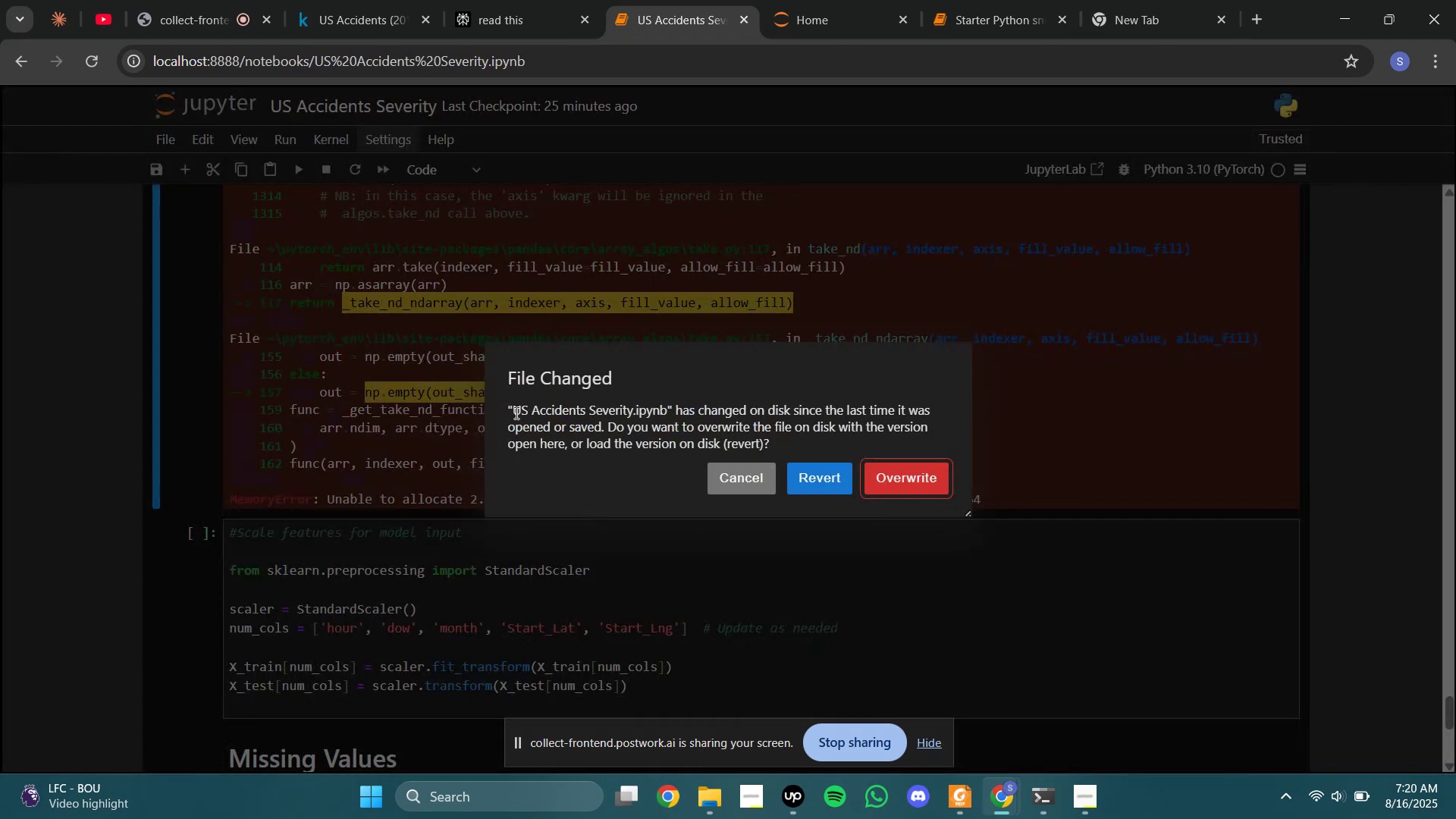 
wait(6.98)
 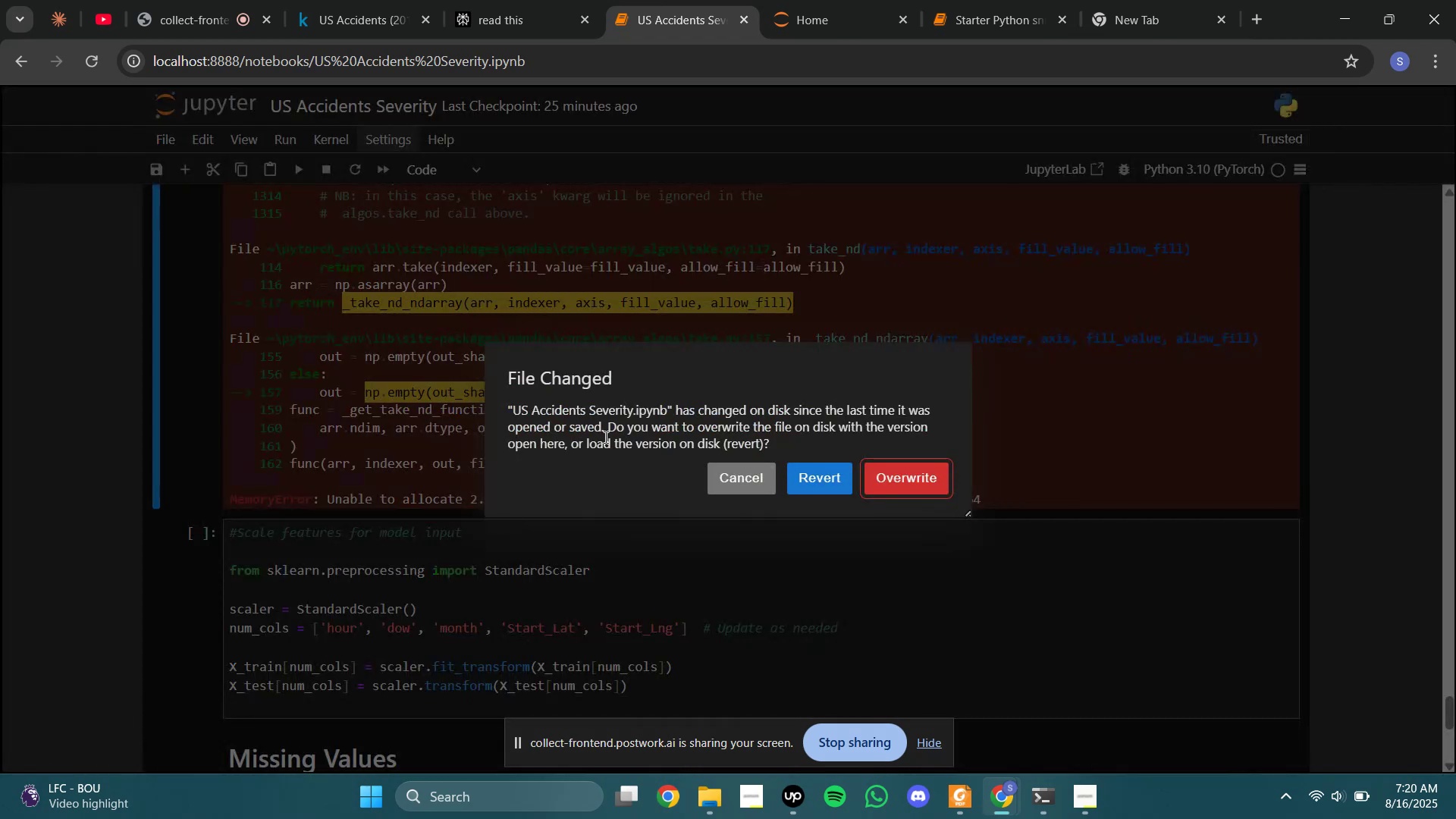 
left_click_drag(start_coordinate=[510, 413], to_coordinate=[752, 452])
 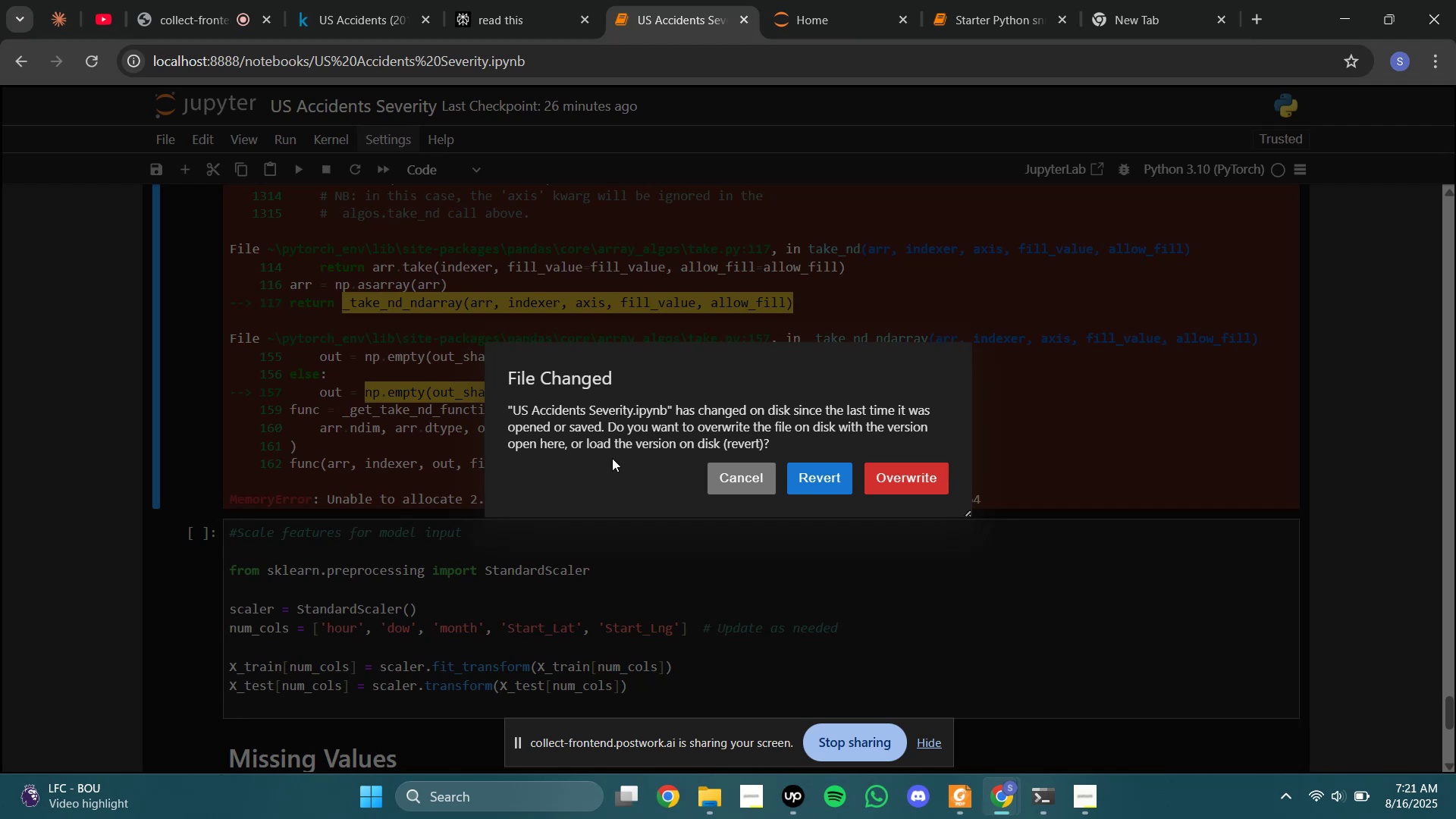 
wait(9.78)
 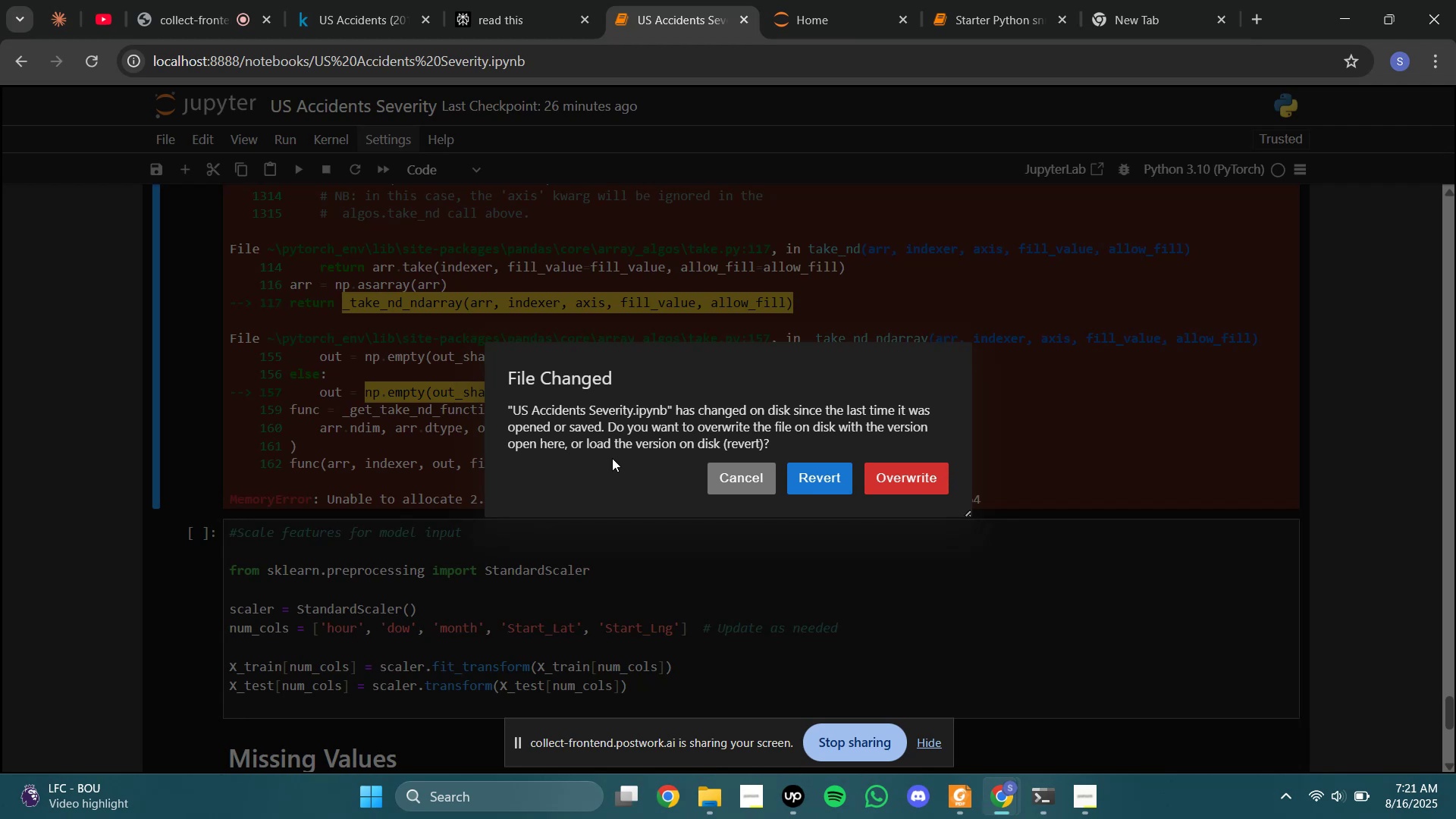 
left_click([919, 475])
 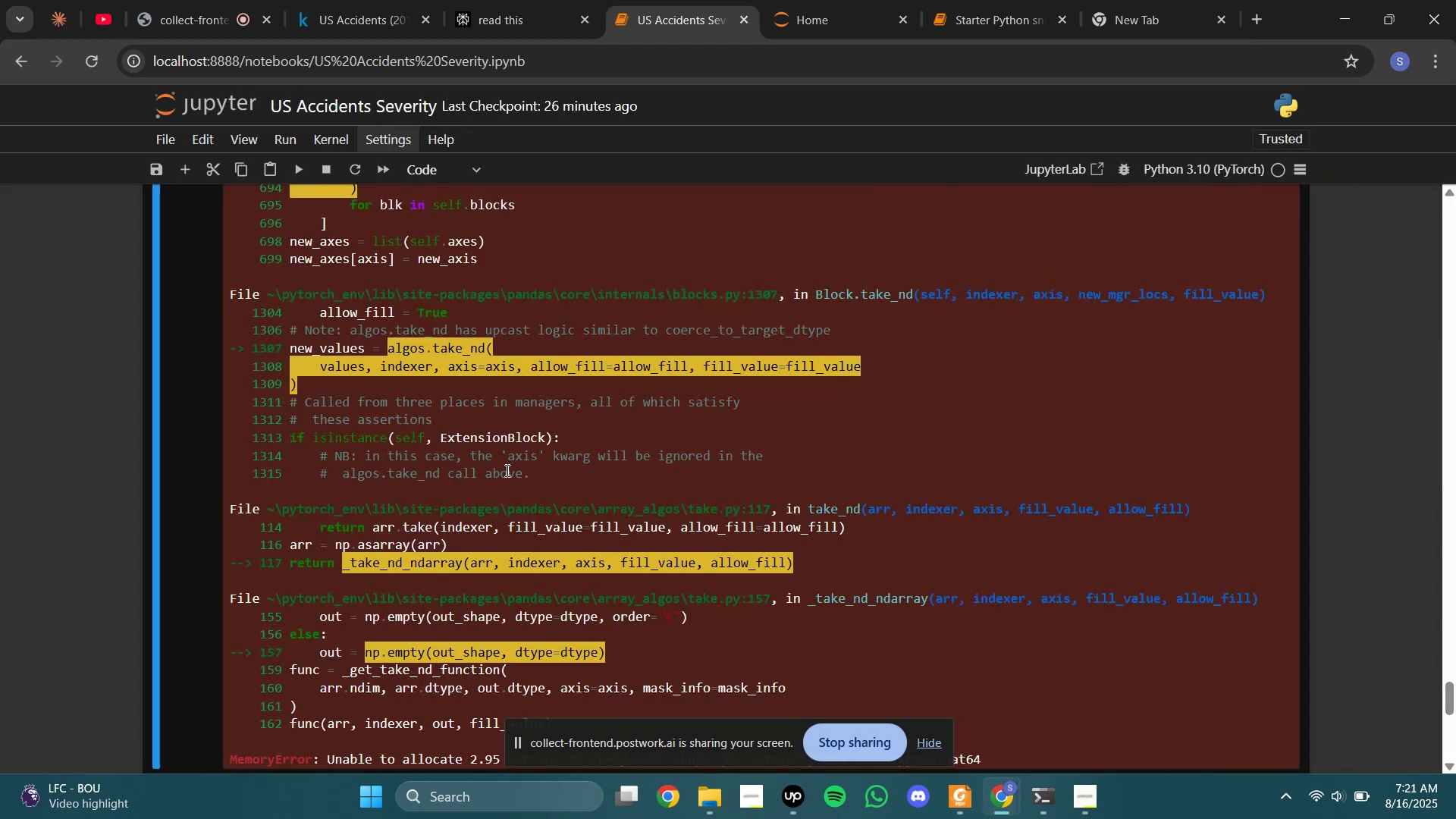 
scroll: coordinate [507, 470], scroll_direction: up, amount: 23.0
 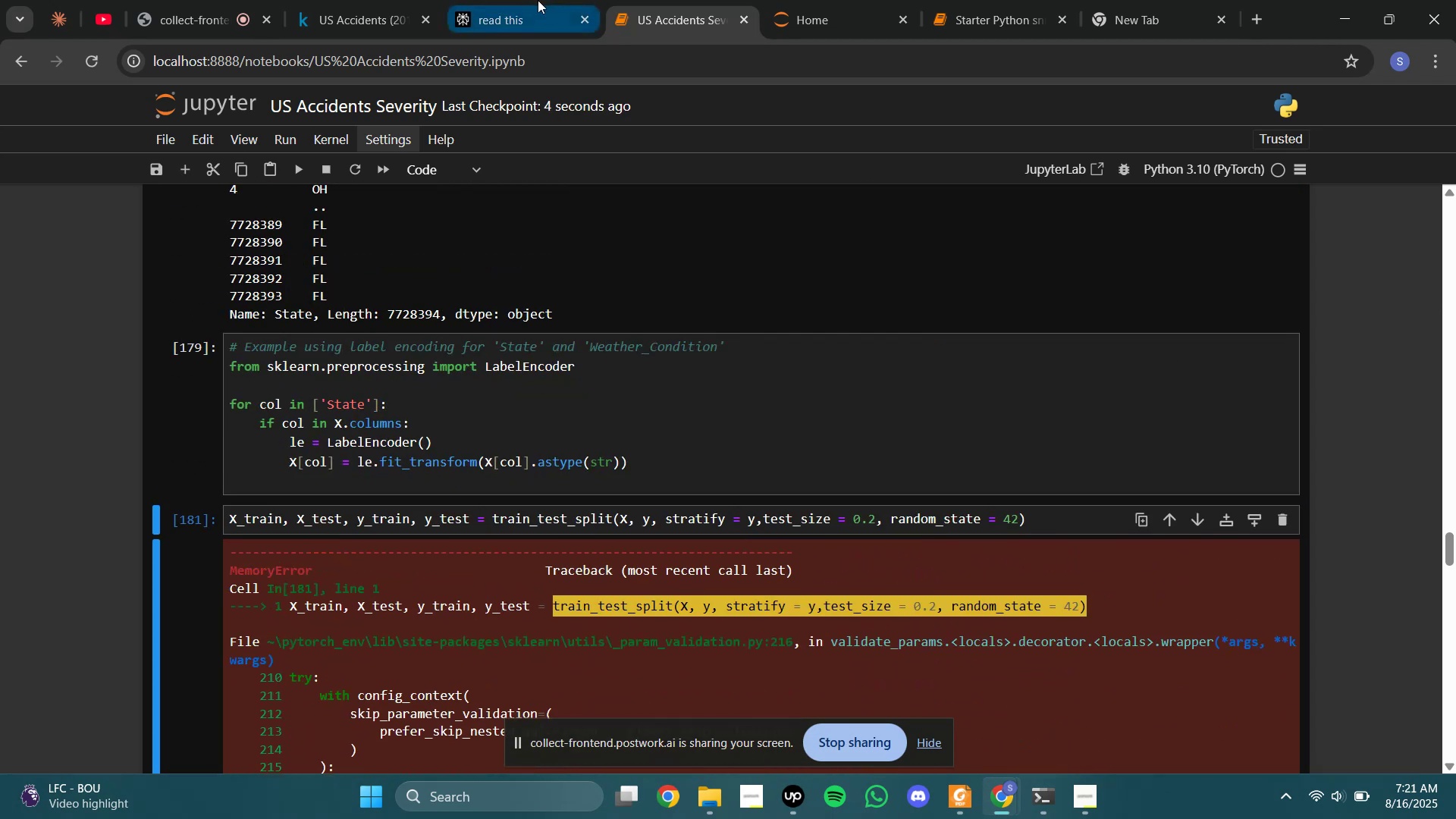 
left_click([538, 0])
 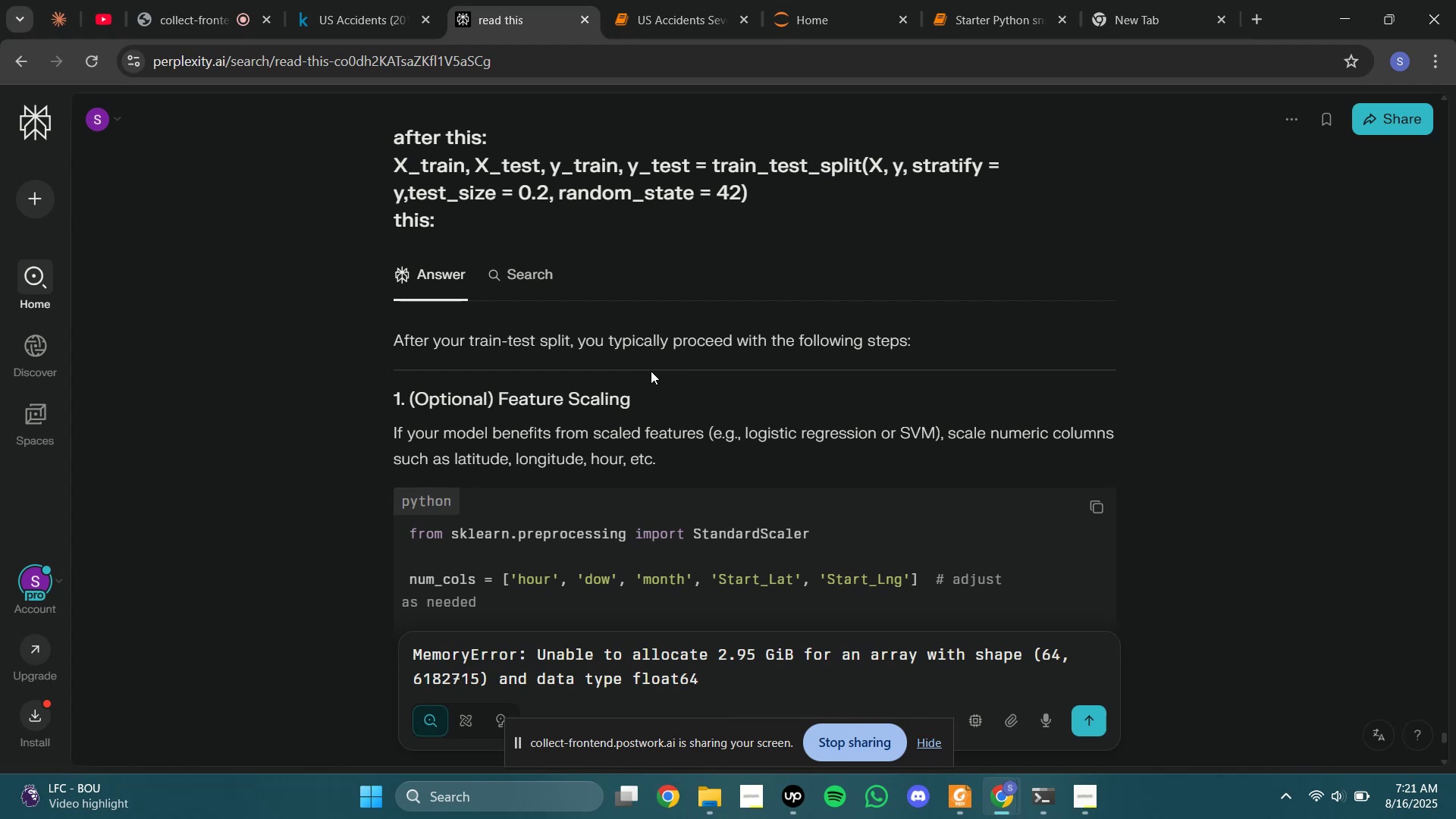 
wait(6.77)
 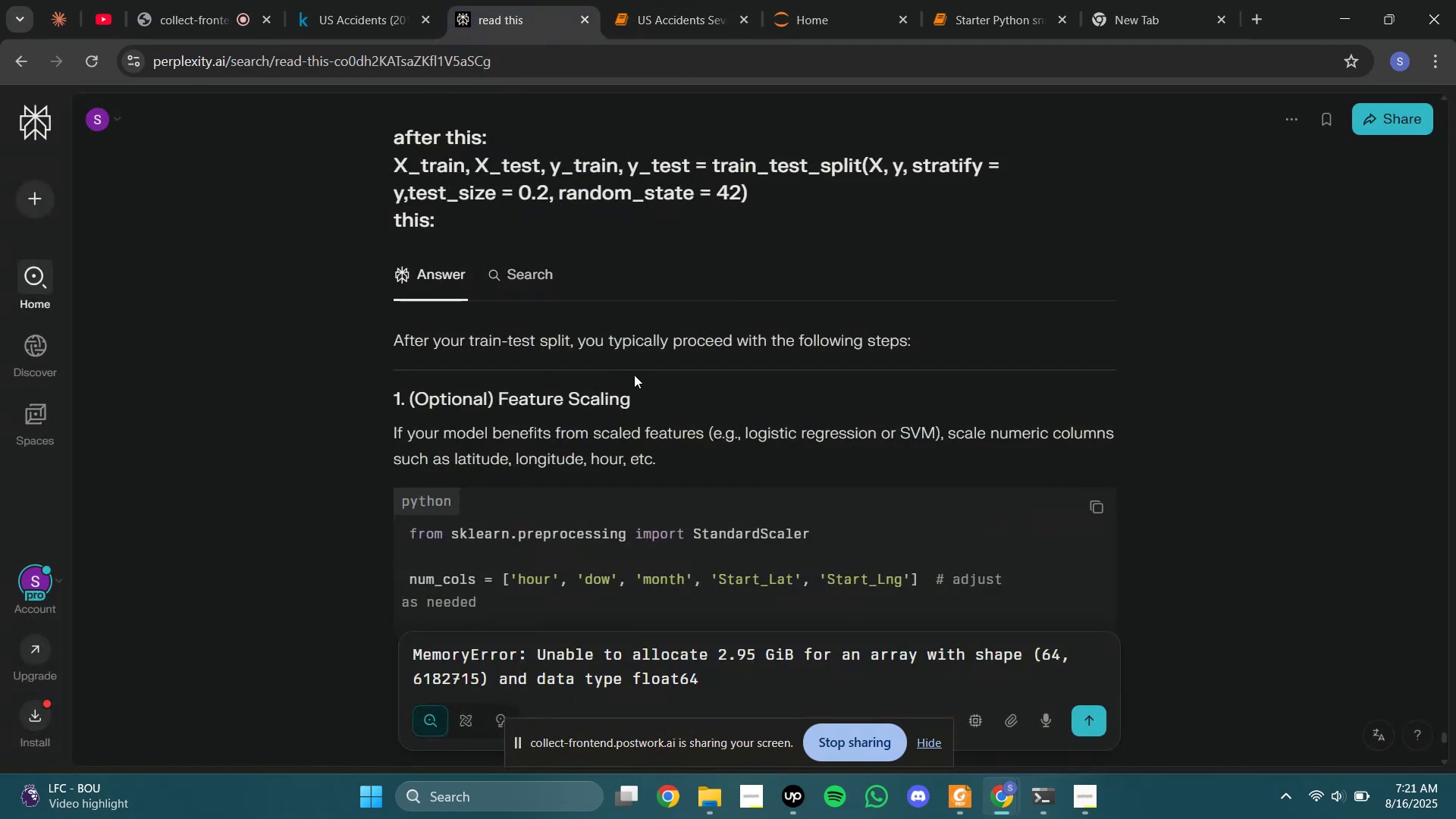 
left_click([1093, 712])
 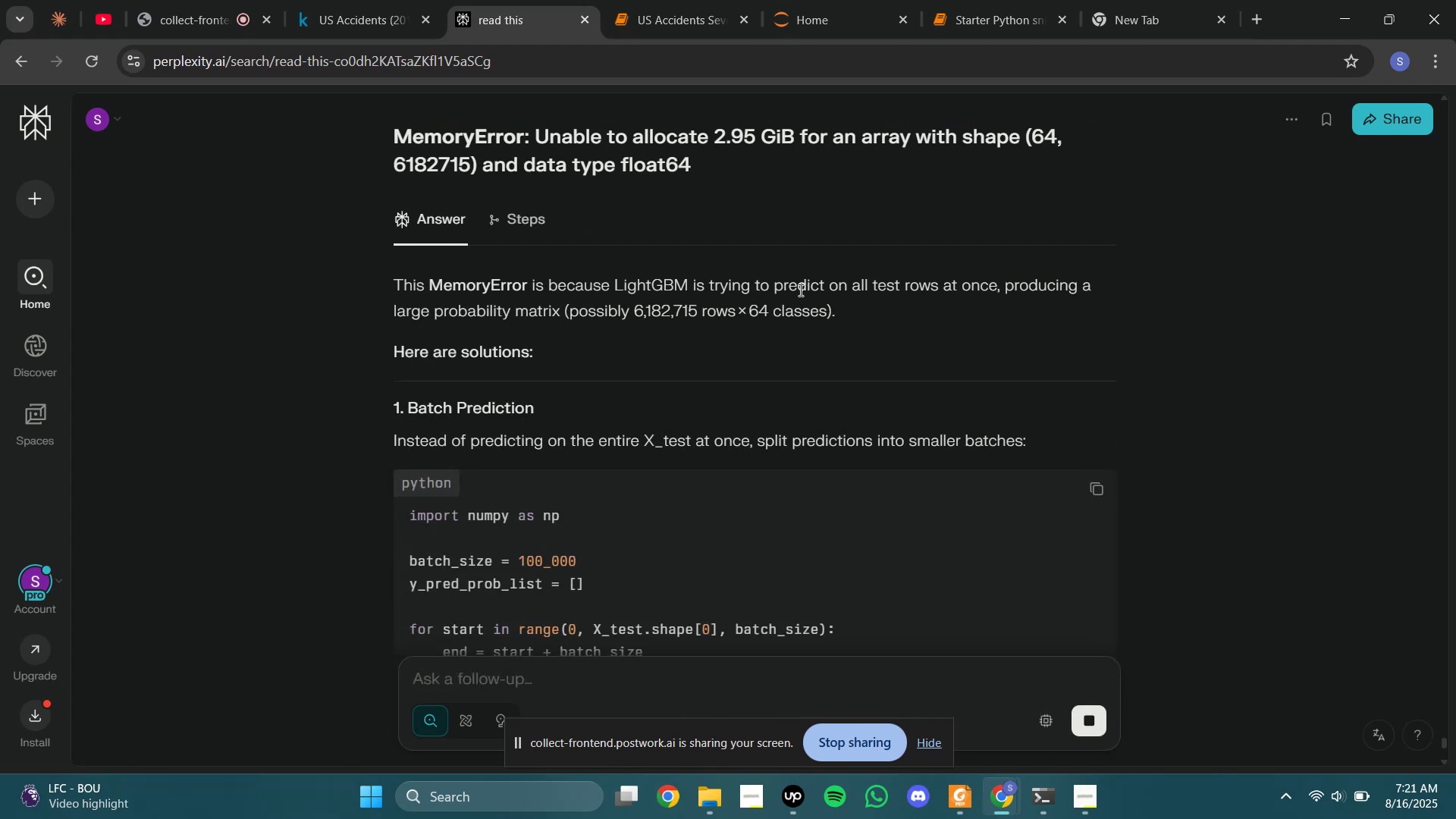 
wait(7.61)
 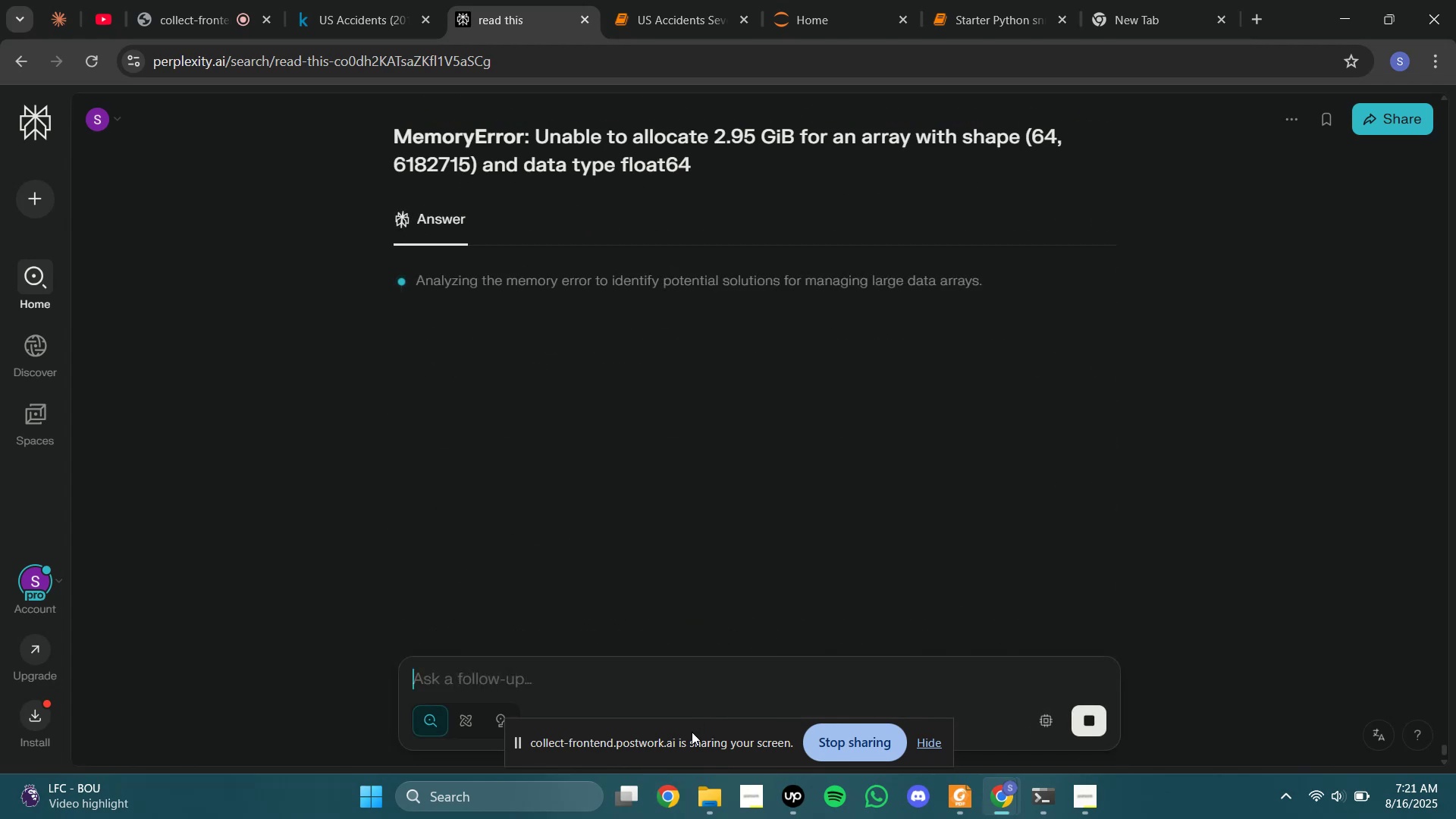 
left_click([557, 691])
 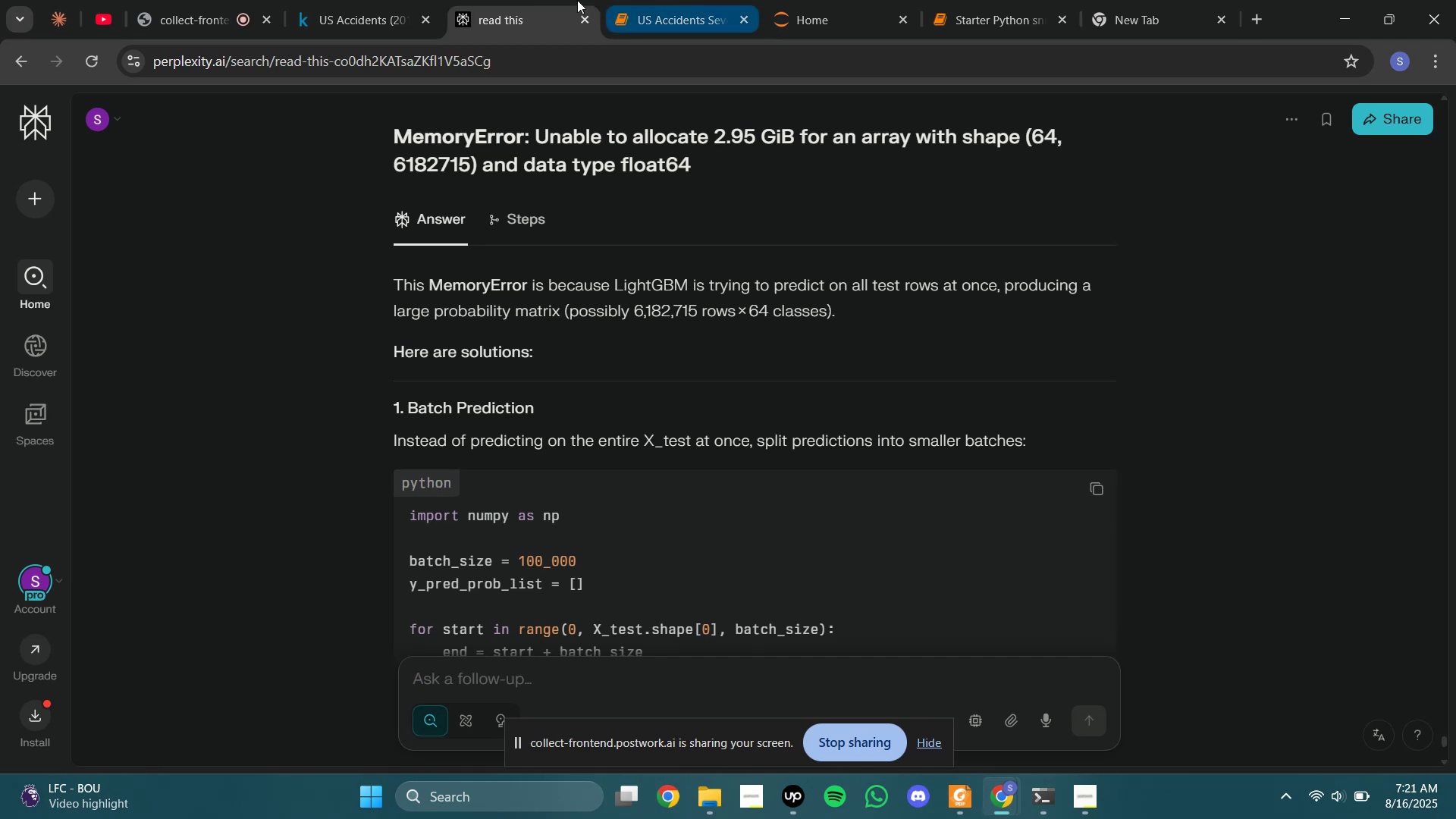 
left_click([651, 0])
 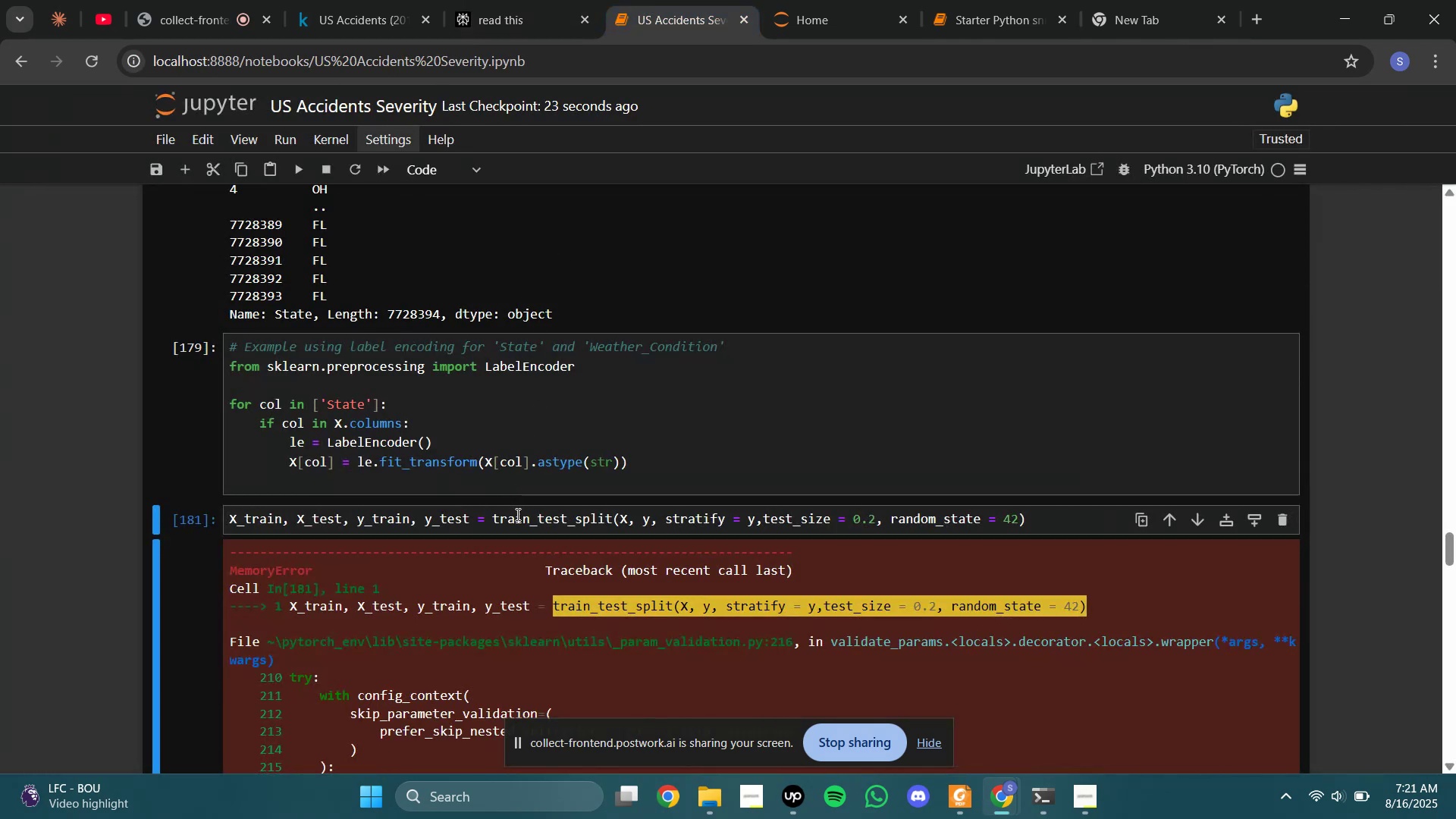 
triple_click([518, 513])
 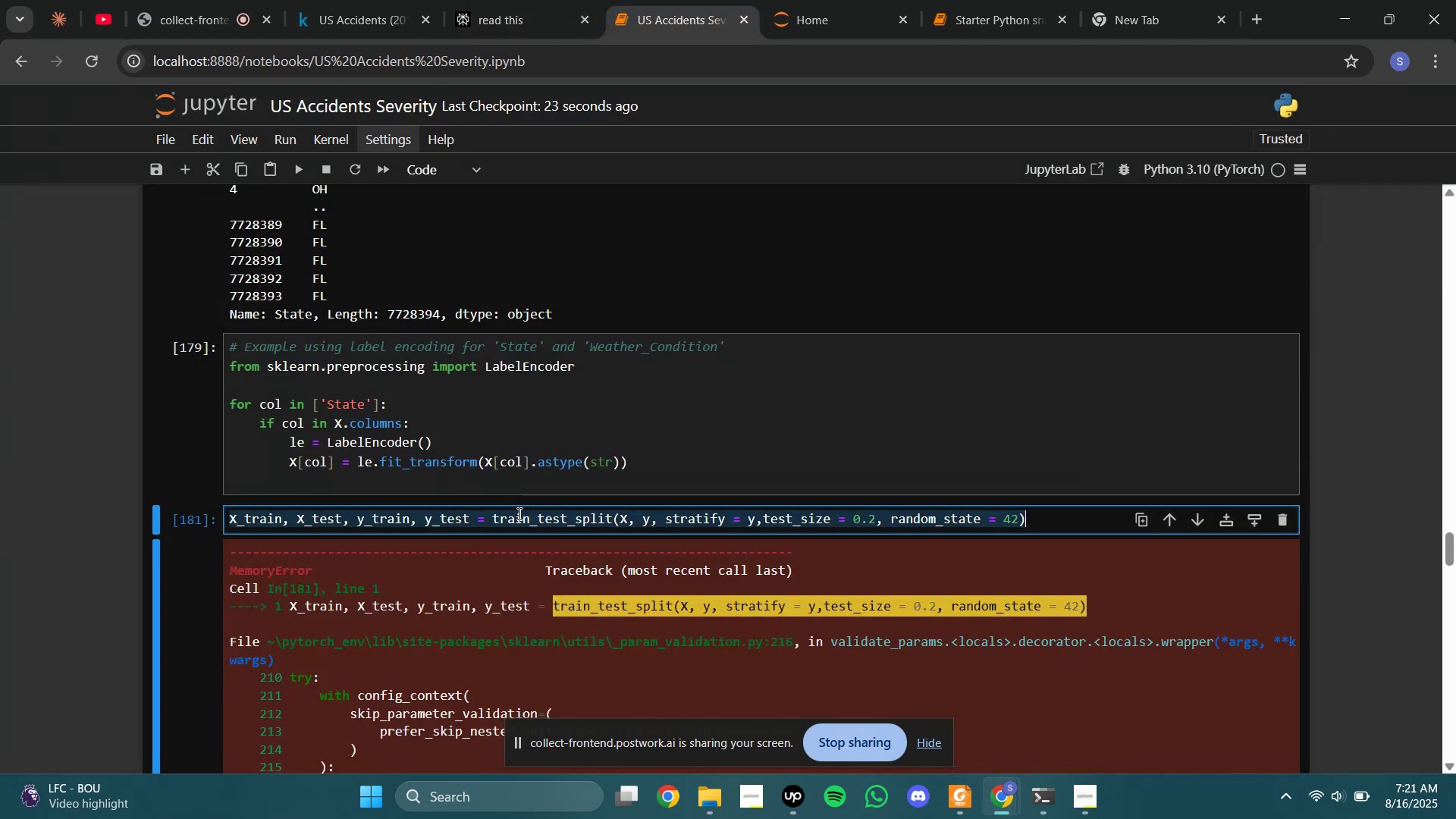 
key(Control+C)
 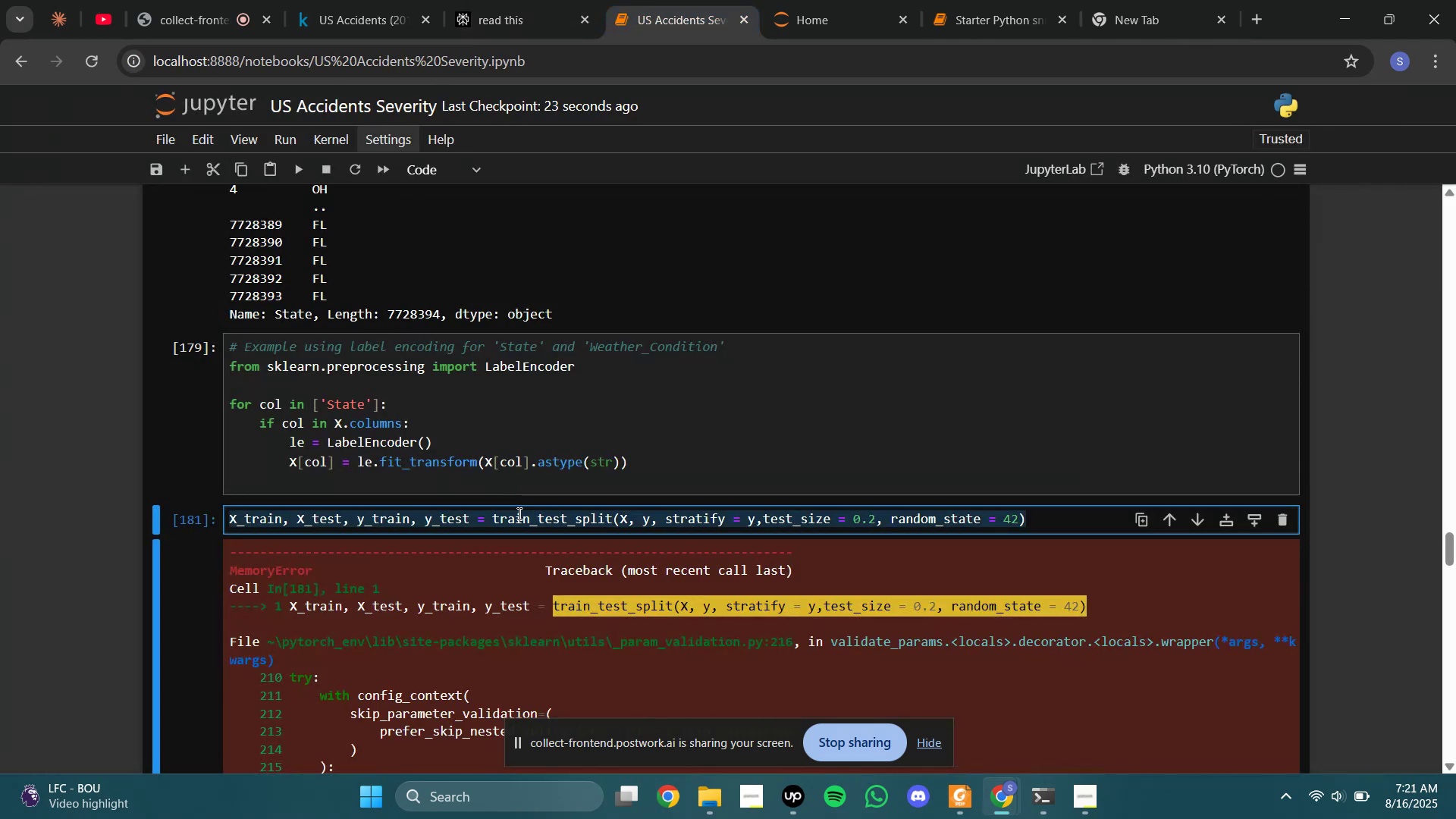 
left_click([518, 513])
 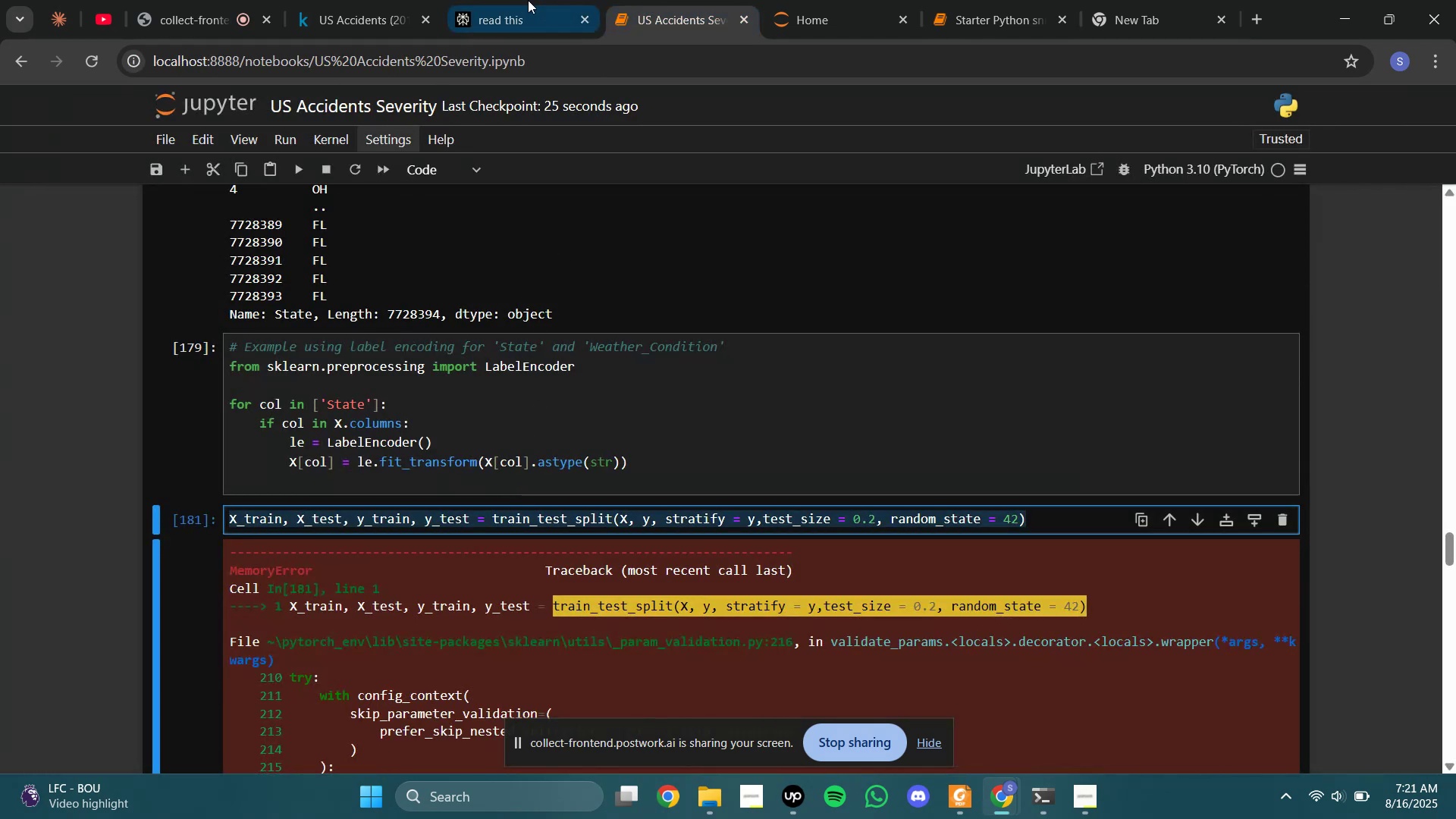 
left_click([523, 0])
 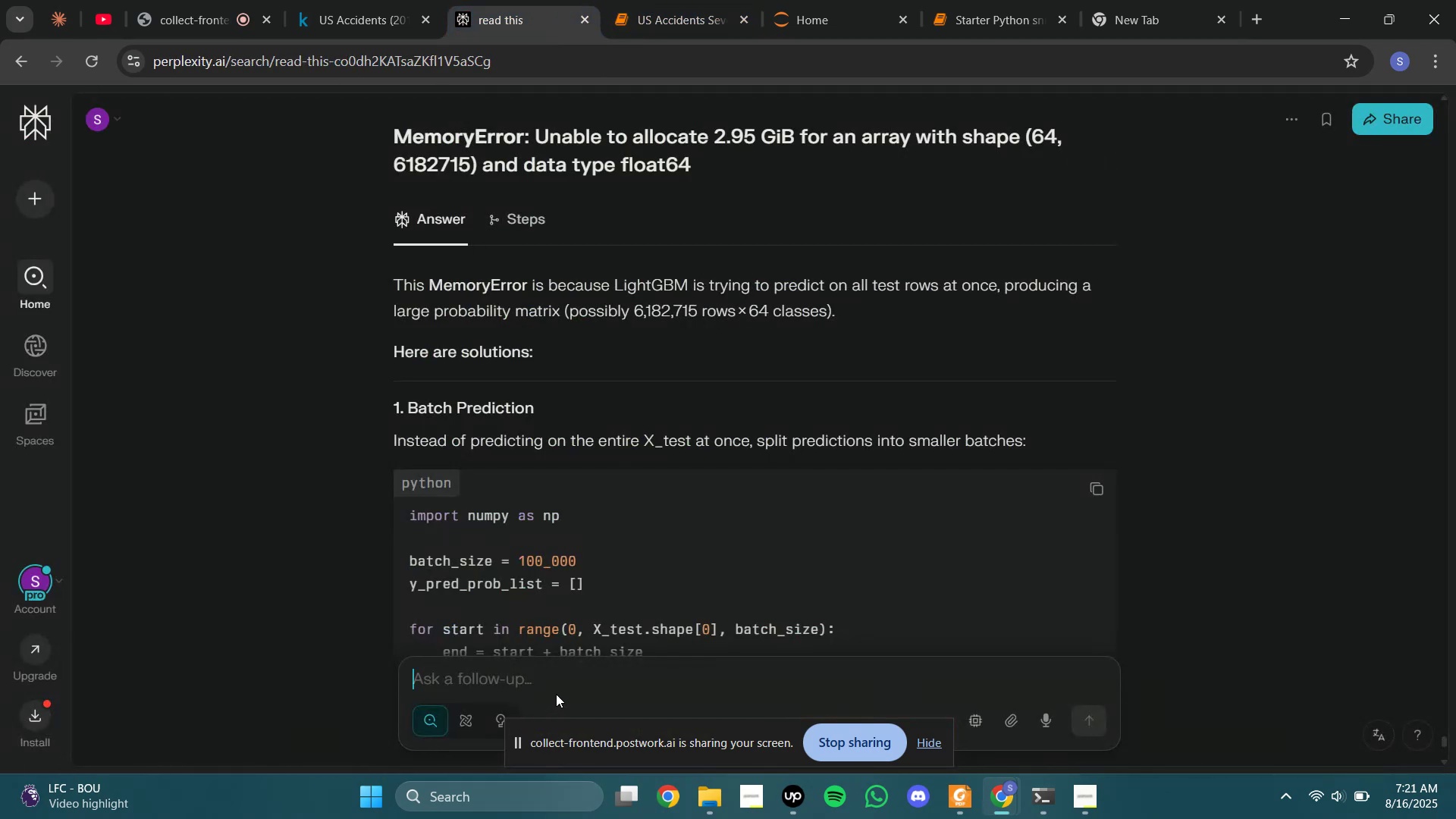 
type(i got error after this:)
 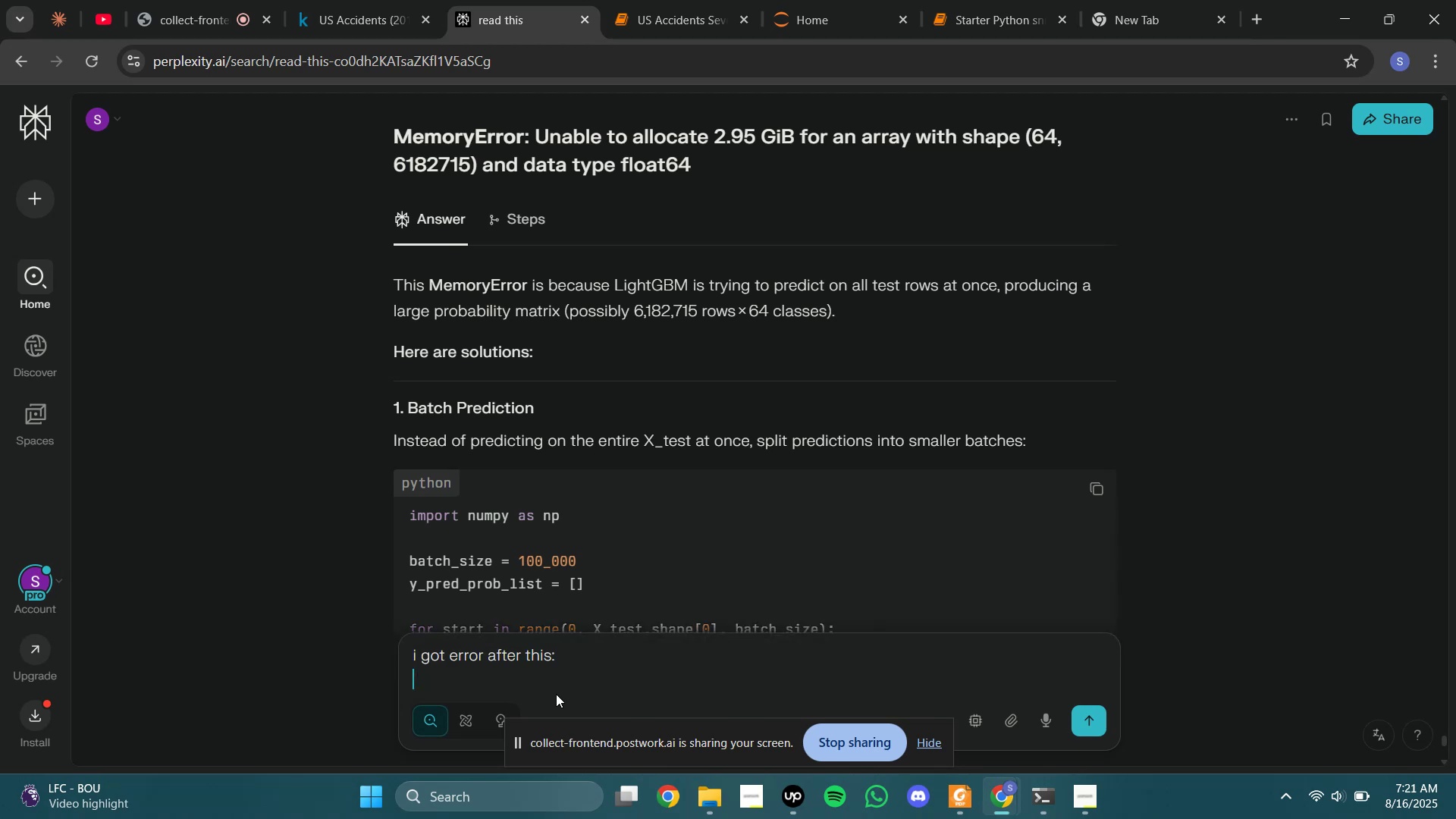 
key(Shift+Enter)
 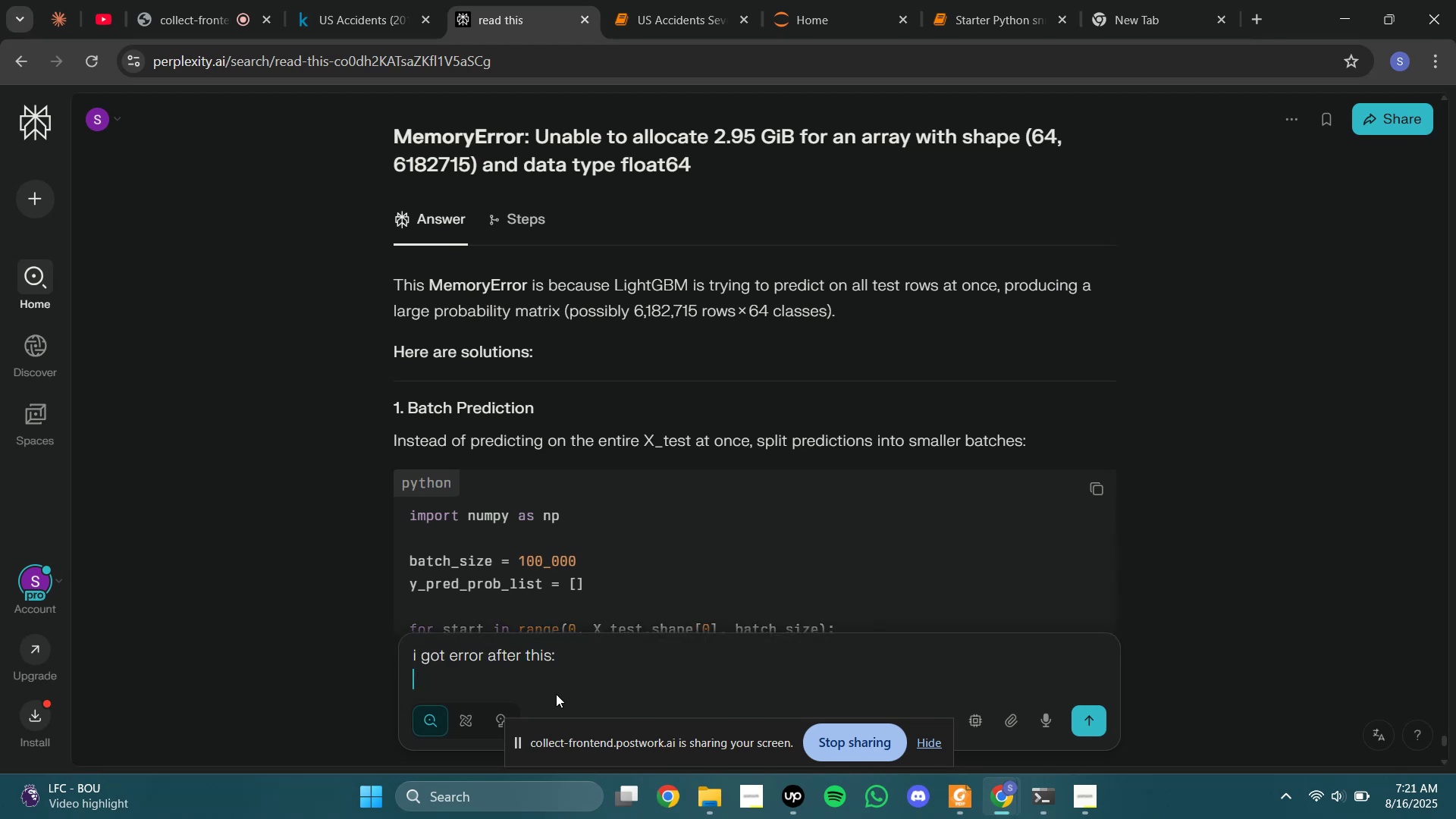 
key(Control+V)
 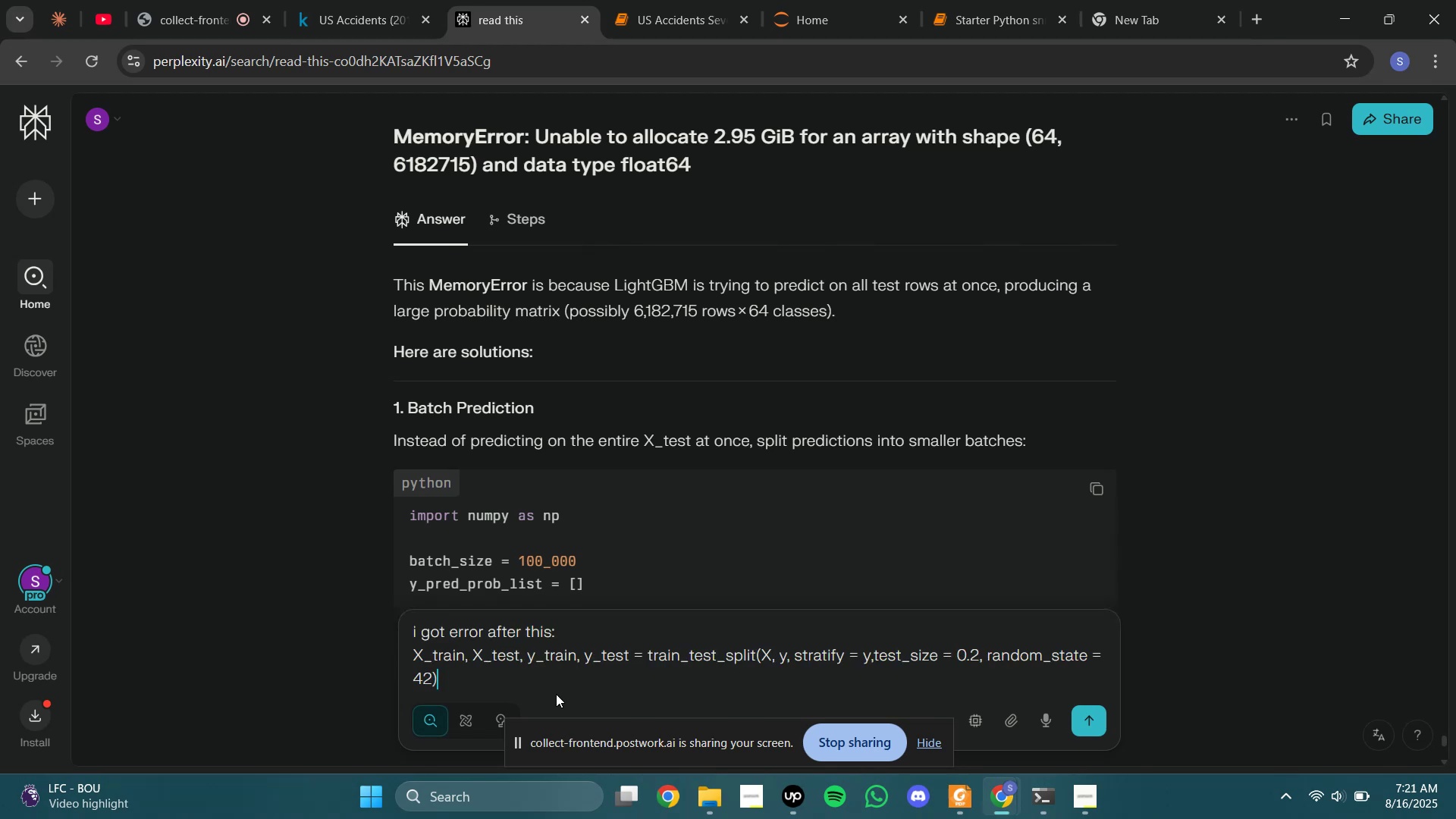 
key(Enter)
 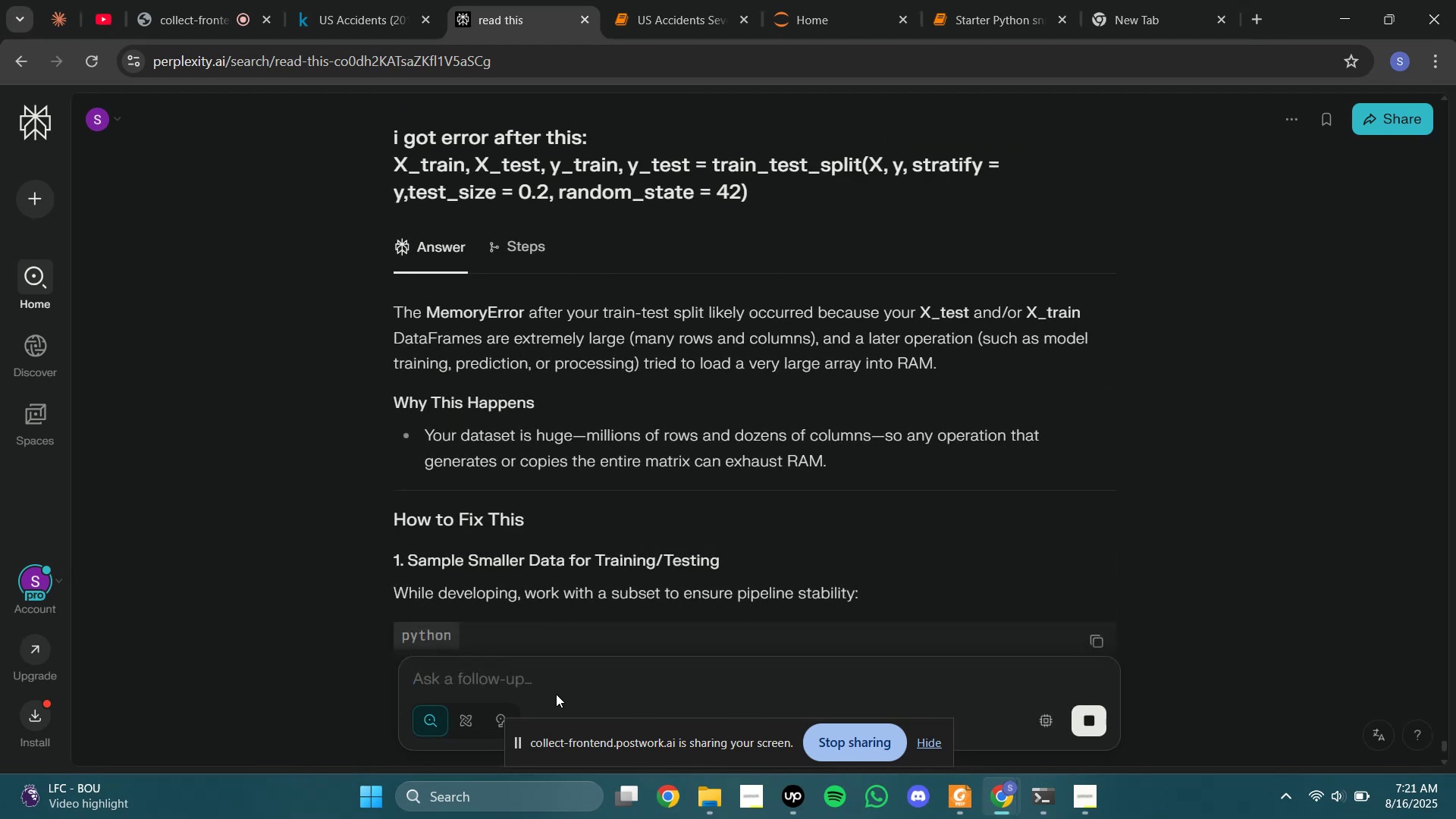 
wait(6.11)
 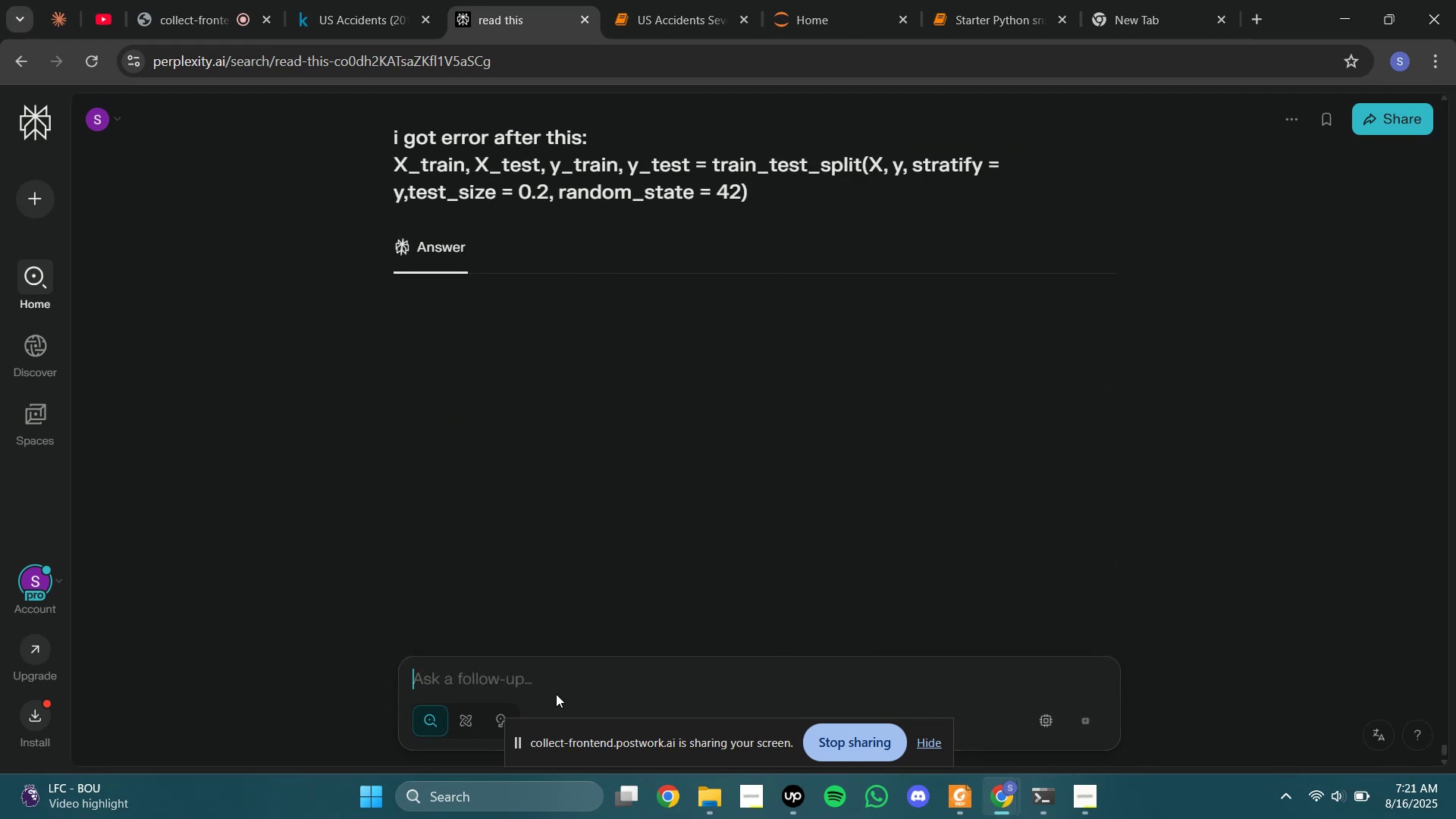 
left_click_drag(start_coordinate=[817, 334], to_coordinate=[1054, 334])
 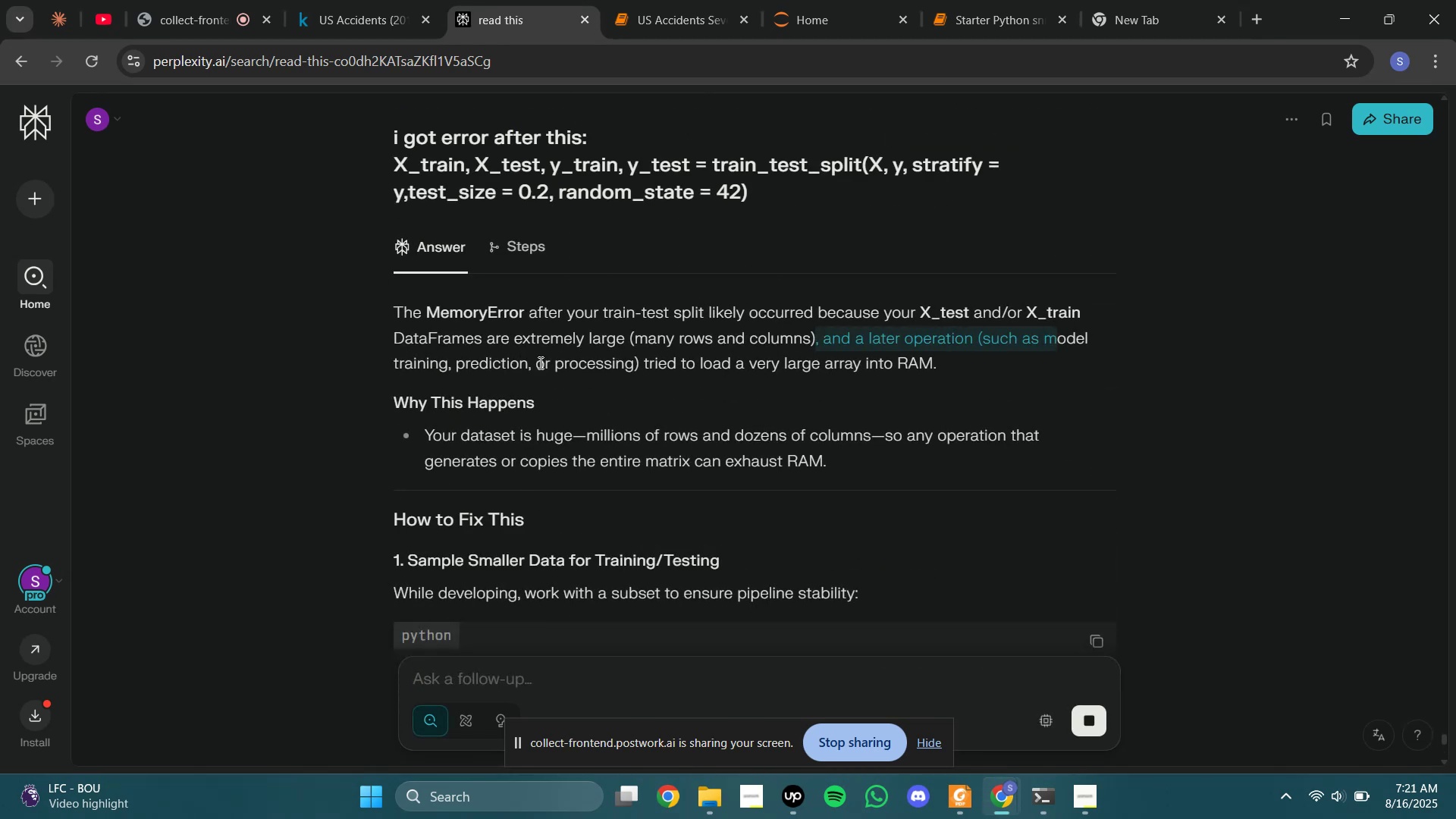 
left_click_drag(start_coordinate=[435, 362], to_coordinate=[831, 365])
 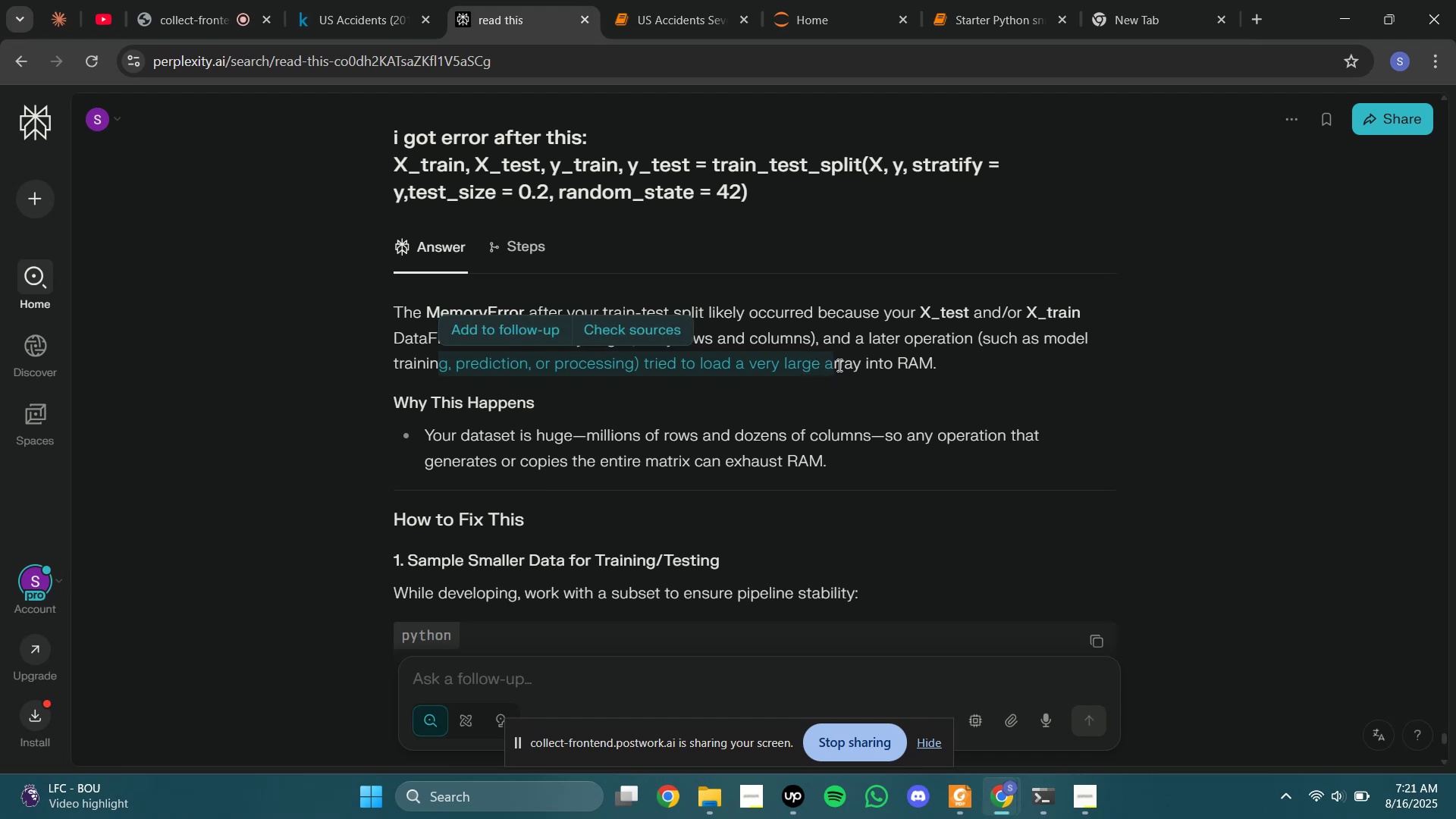 
left_click([838, 365])
 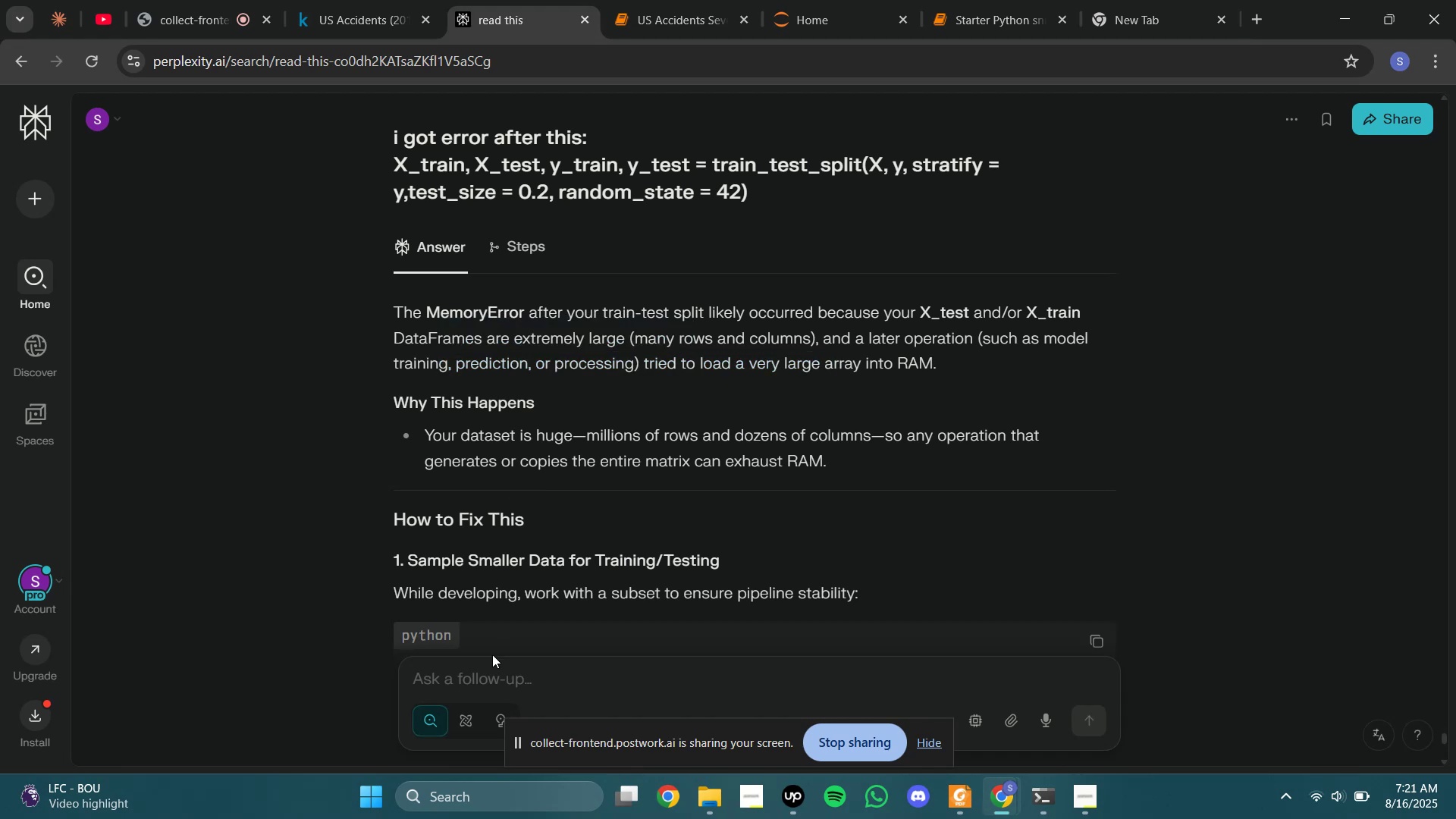 
left_click([492, 679])
 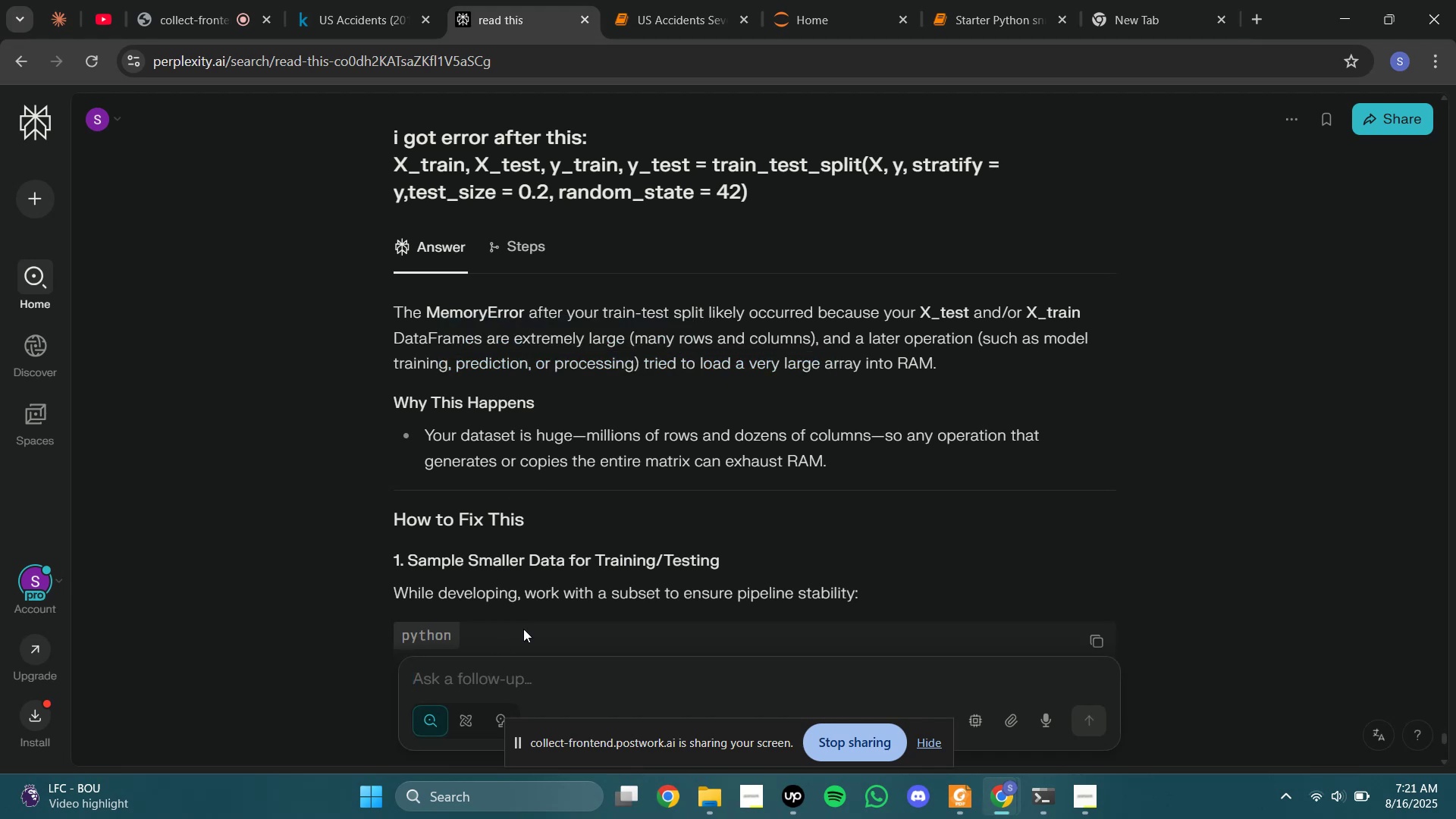 
type(when i ran this:)
 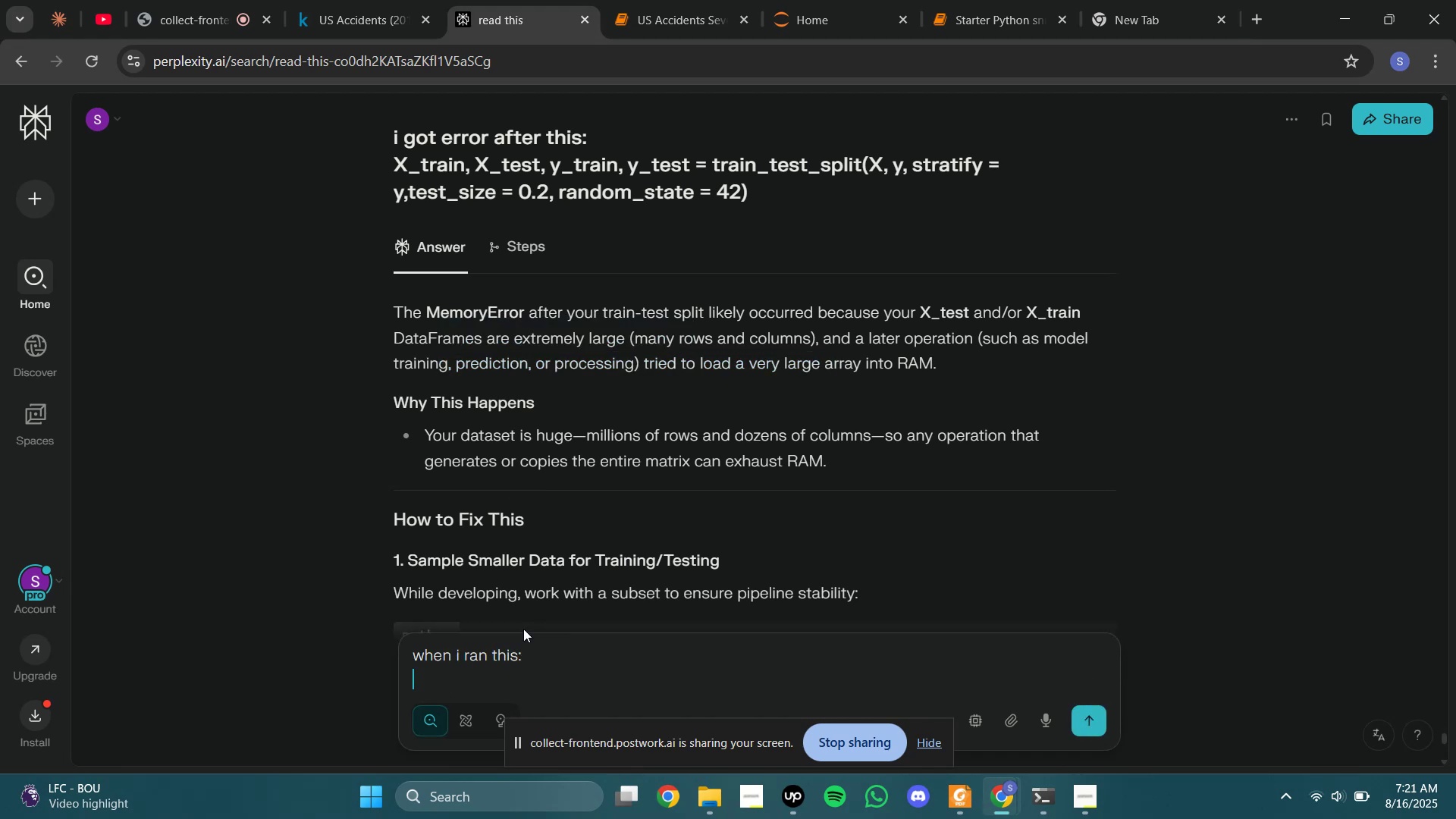 
key(Shift+Enter)
 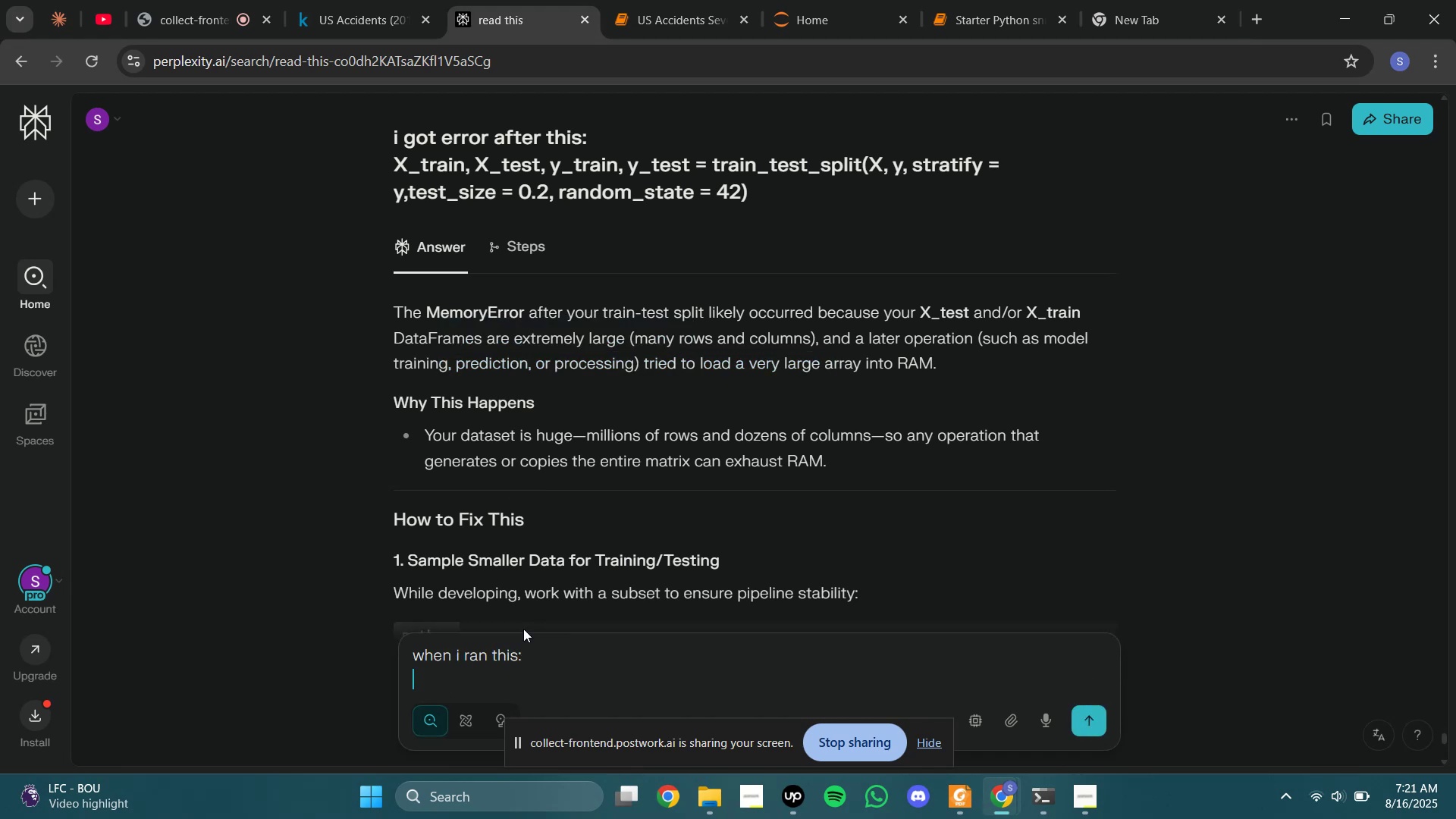 
key(Control+V)
 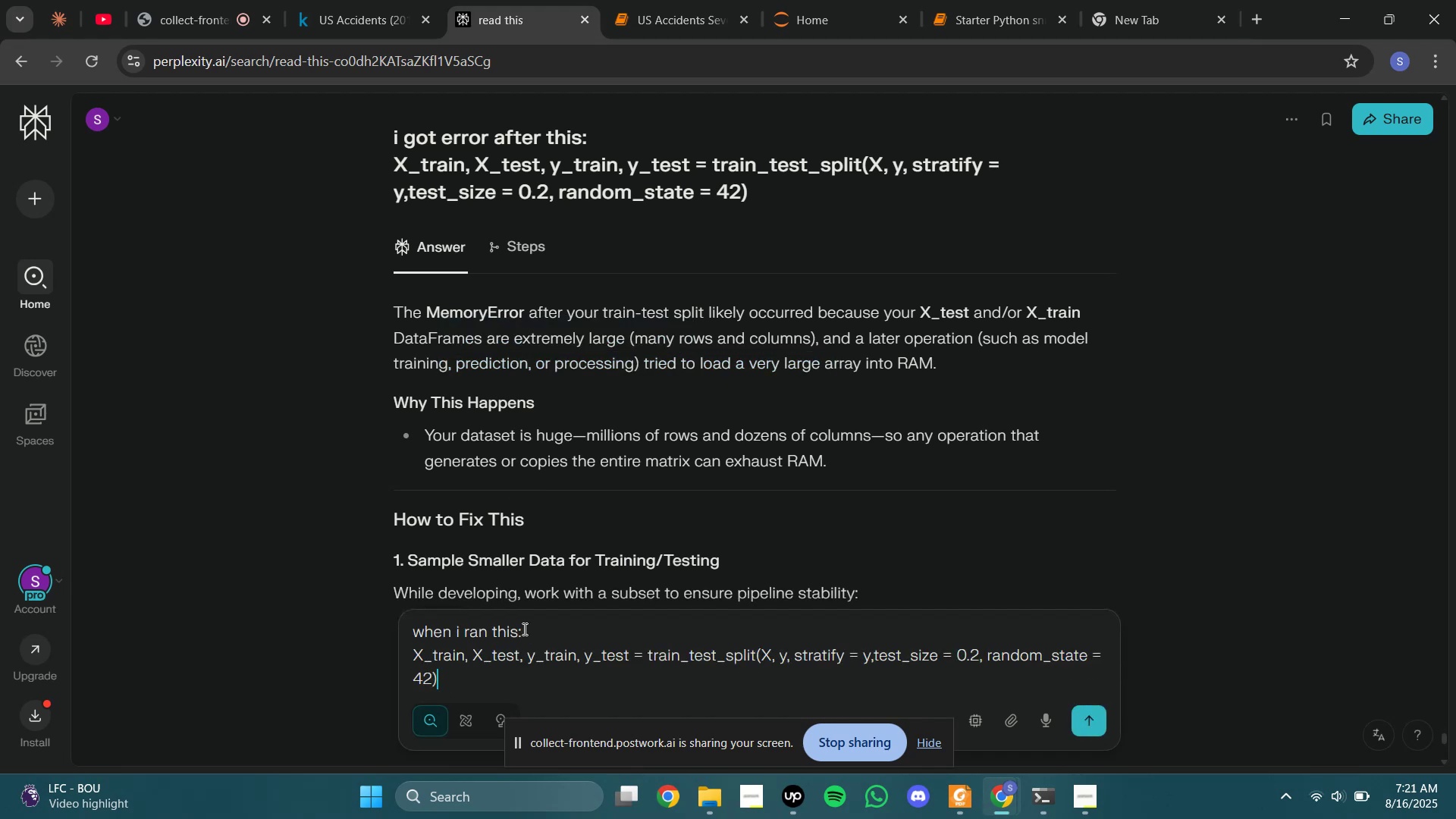 
key(Shift+Enter)
 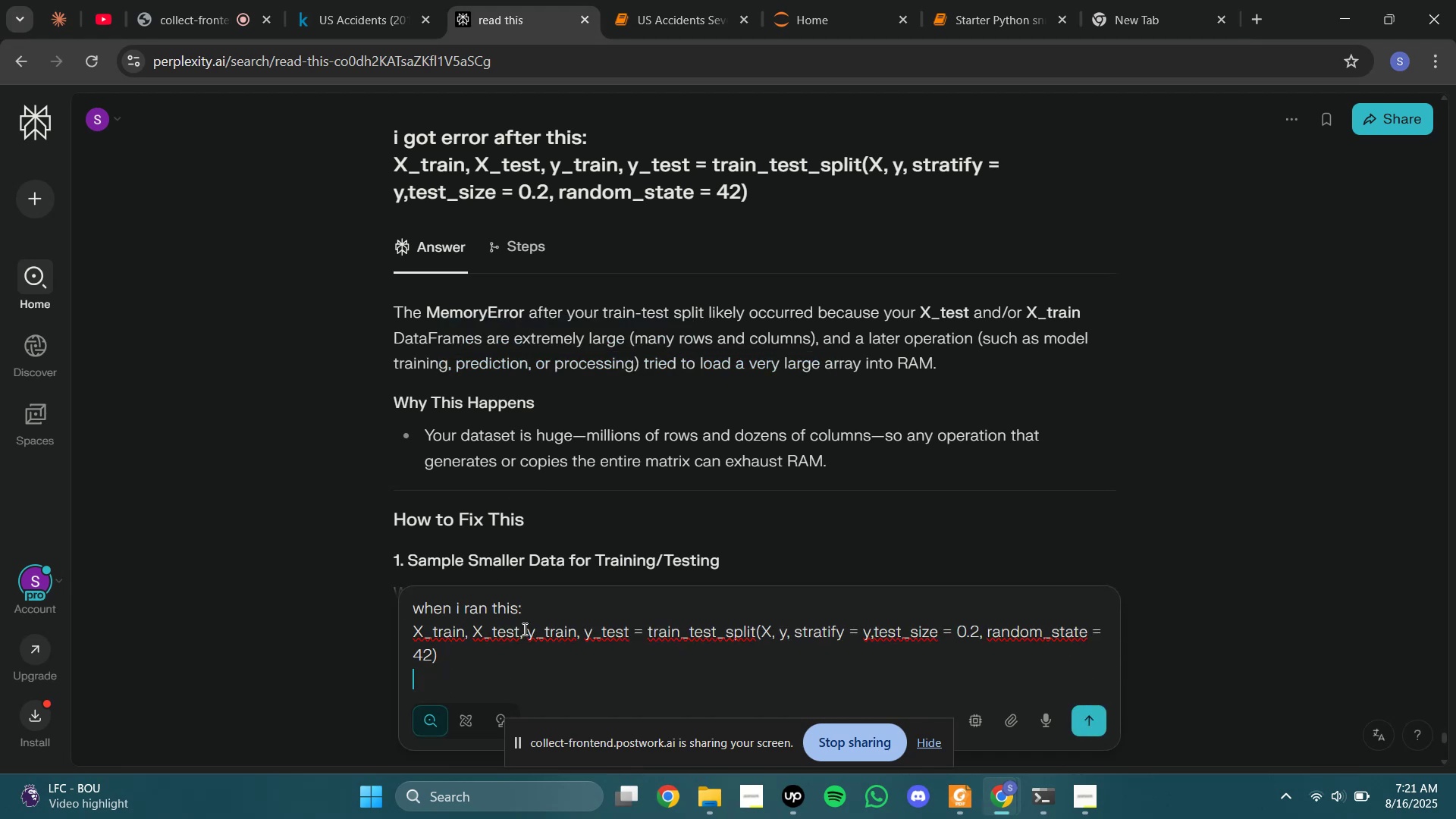 
key(Shift+Enter)
 